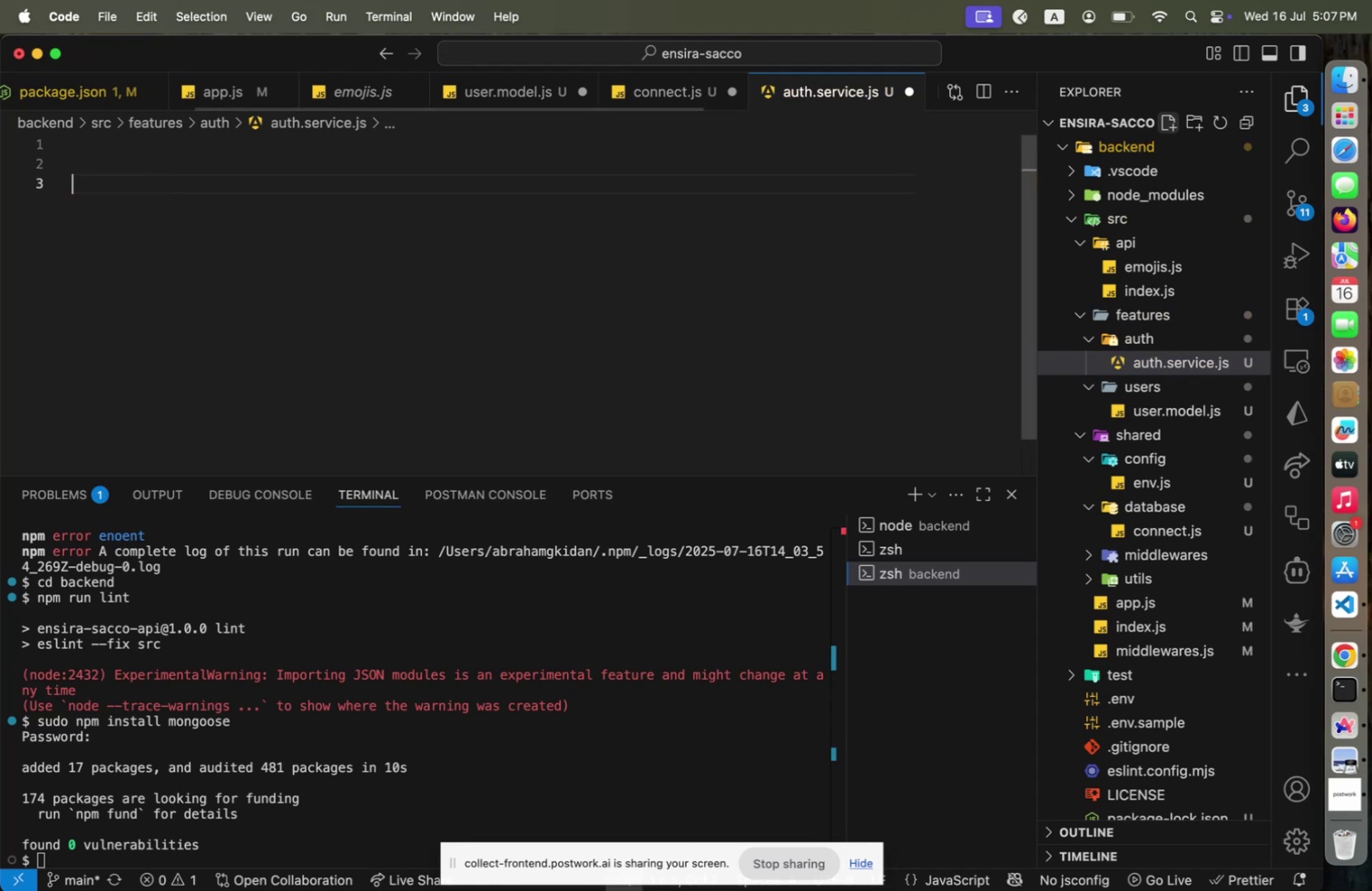 
type(ep)
key(Backspace)
type(xp)
key(Backspace)
key(Backspace)
key(Backspace)
type(const listU)
key(Backspace)
key(Backspace)
key(Backspace)
key(Backspace)
key(Backspace)
type(createToken = () => {)
 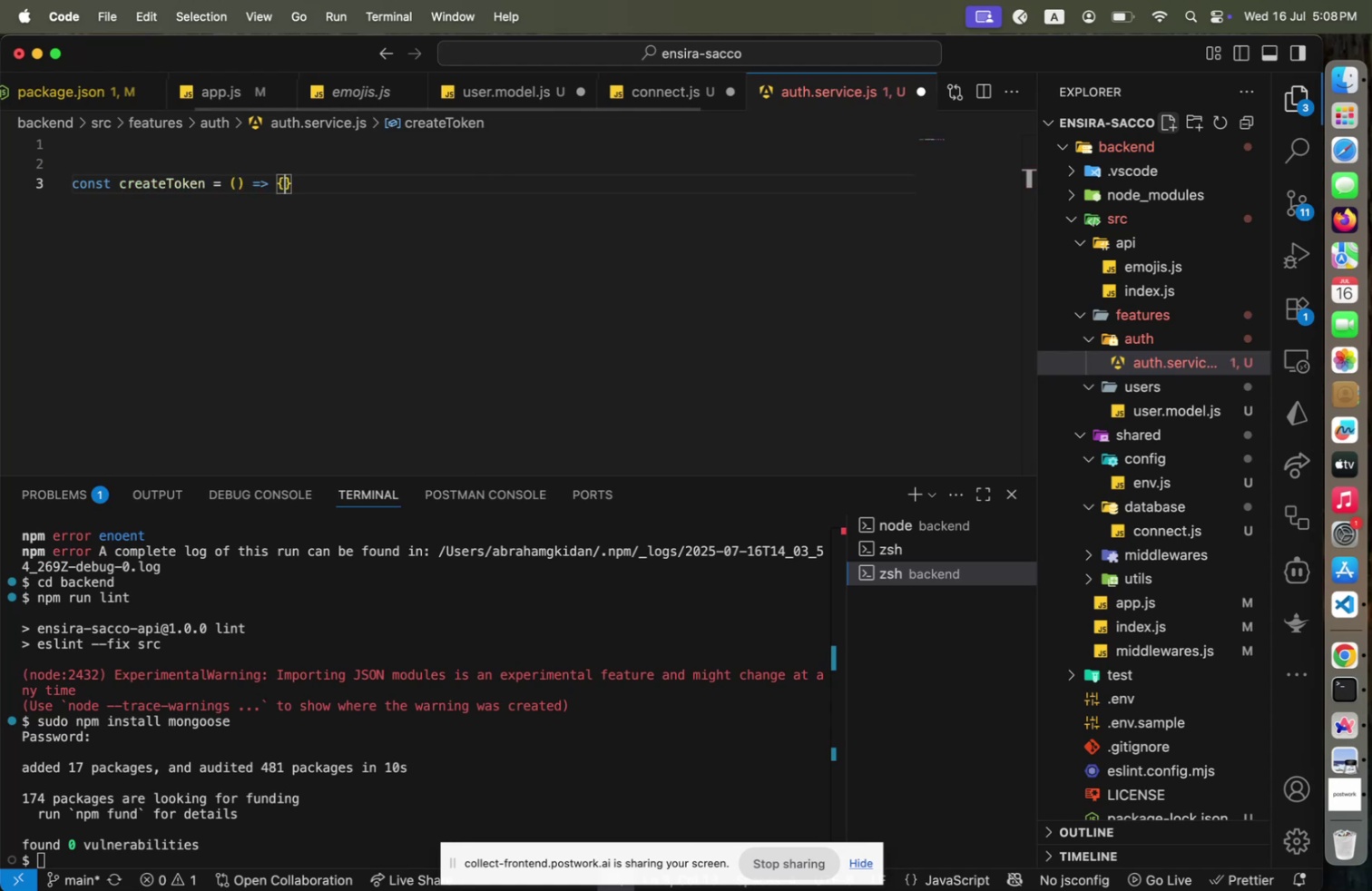 
key(ArrowRight)
 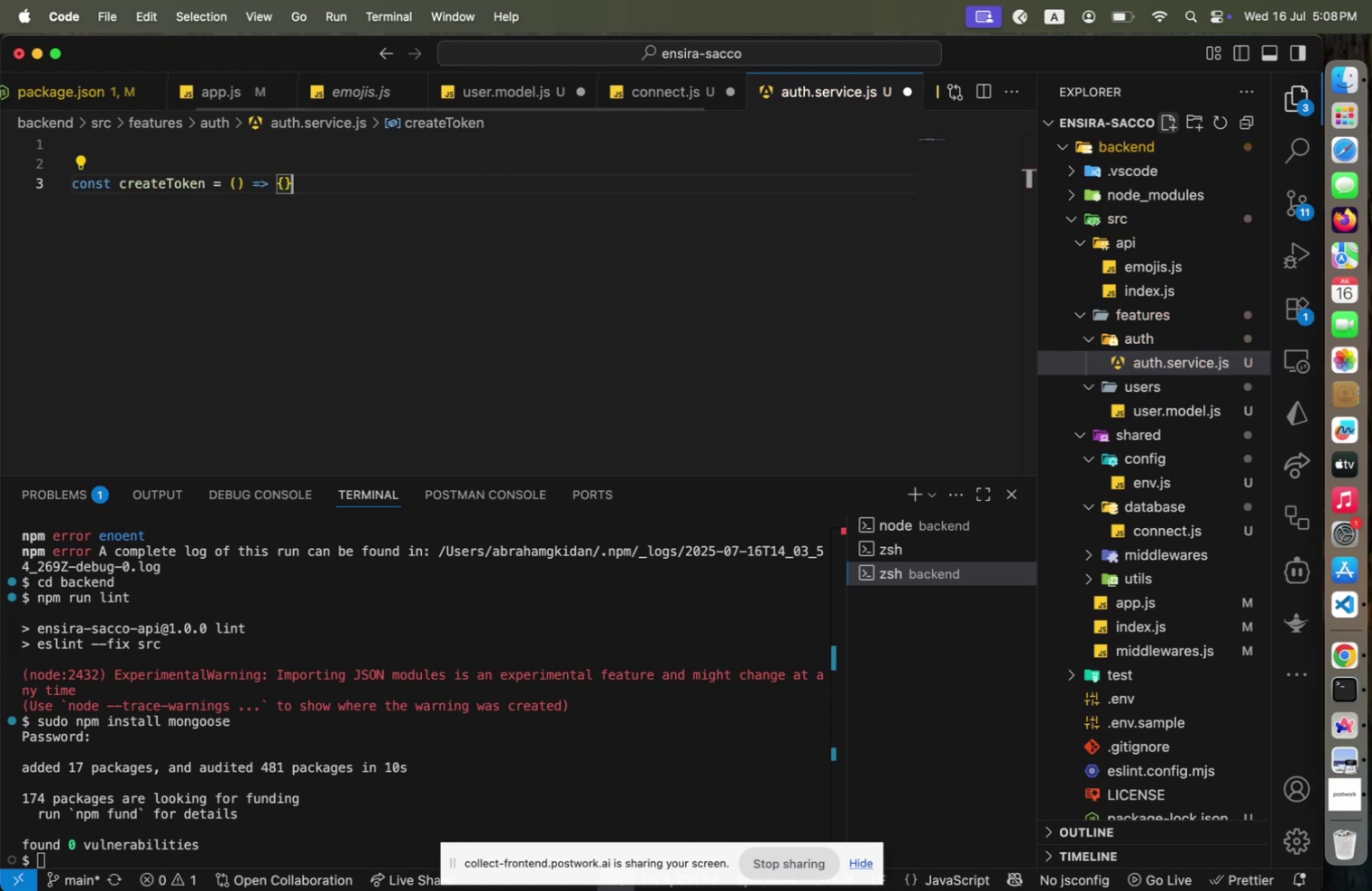 
key(Enter)
 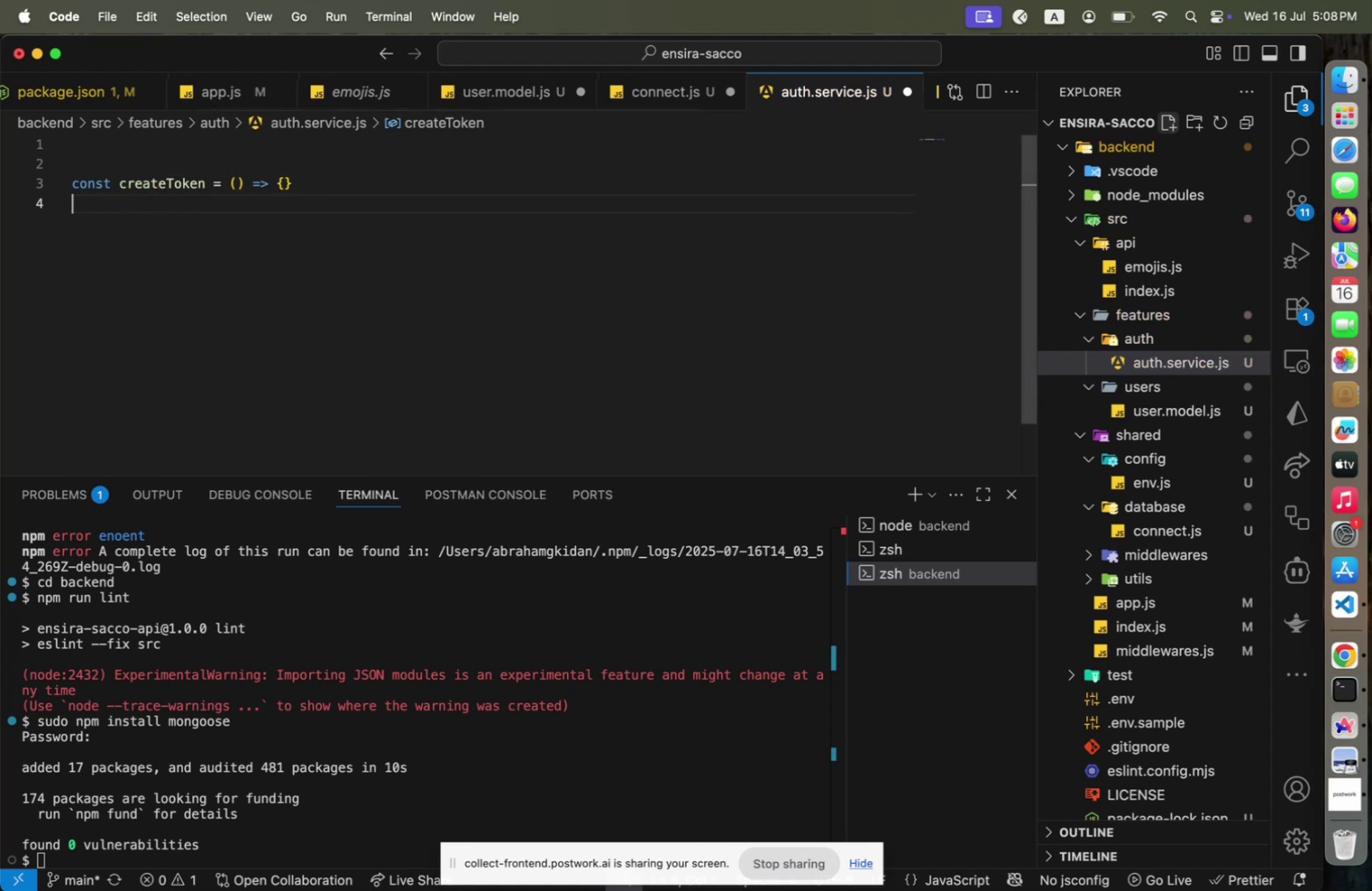 
key(Enter)
 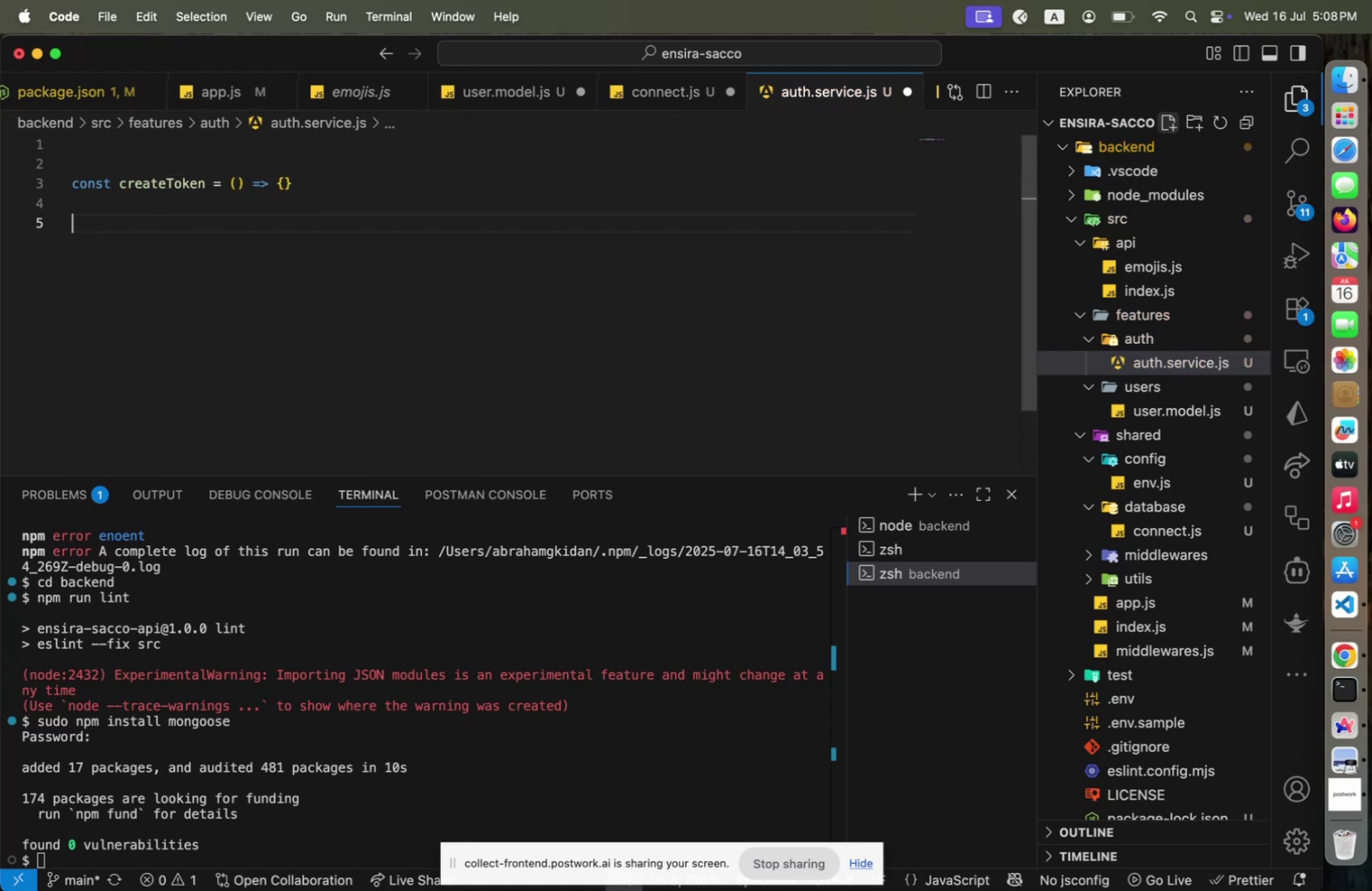 
type(mo)
key(Backspace)
key(Backspace)
type(exportdef)
key(Backspace)
key(Backspace)
key(Backspace)
 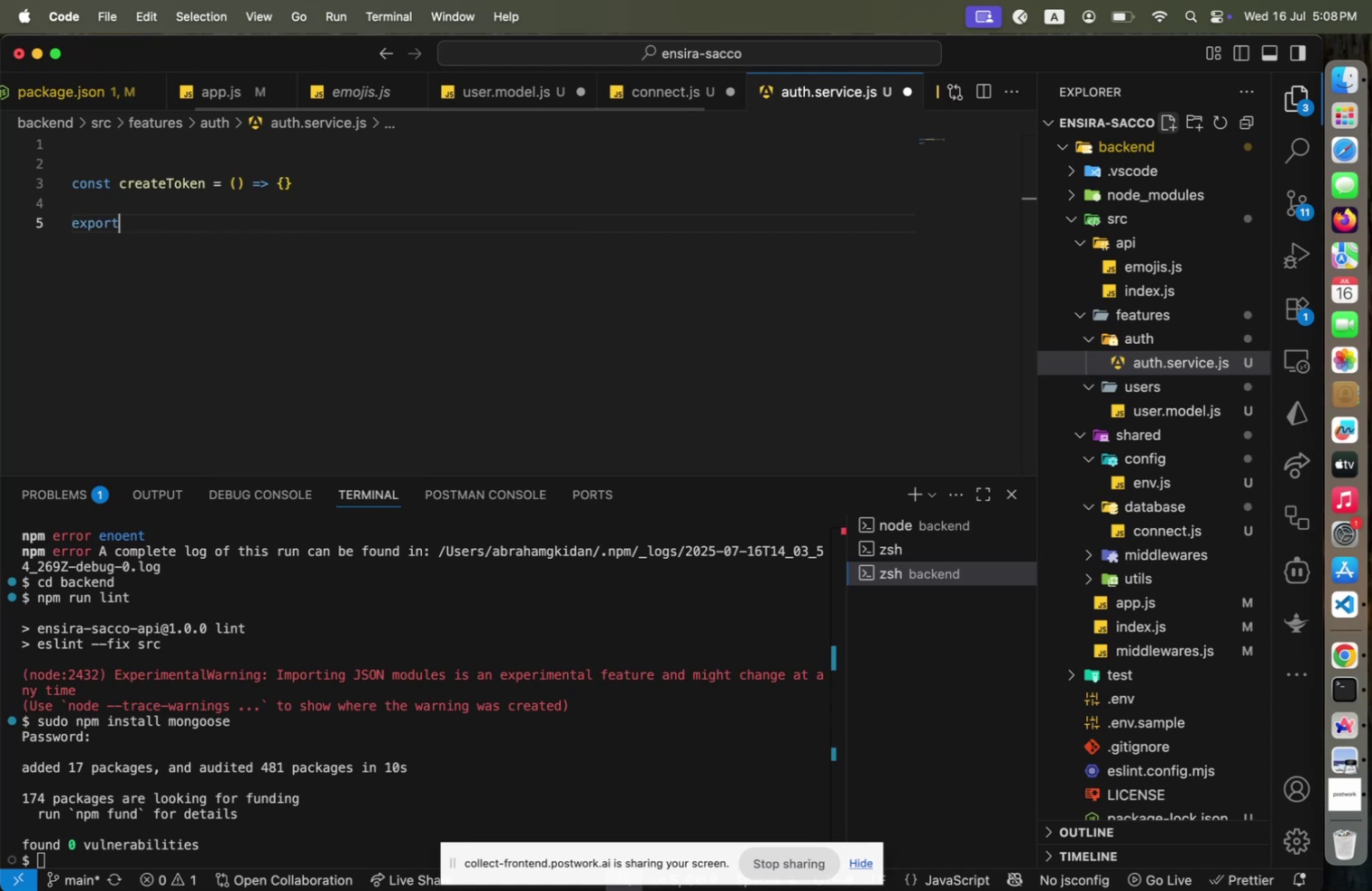 
key(Shift+ArrowUp)
 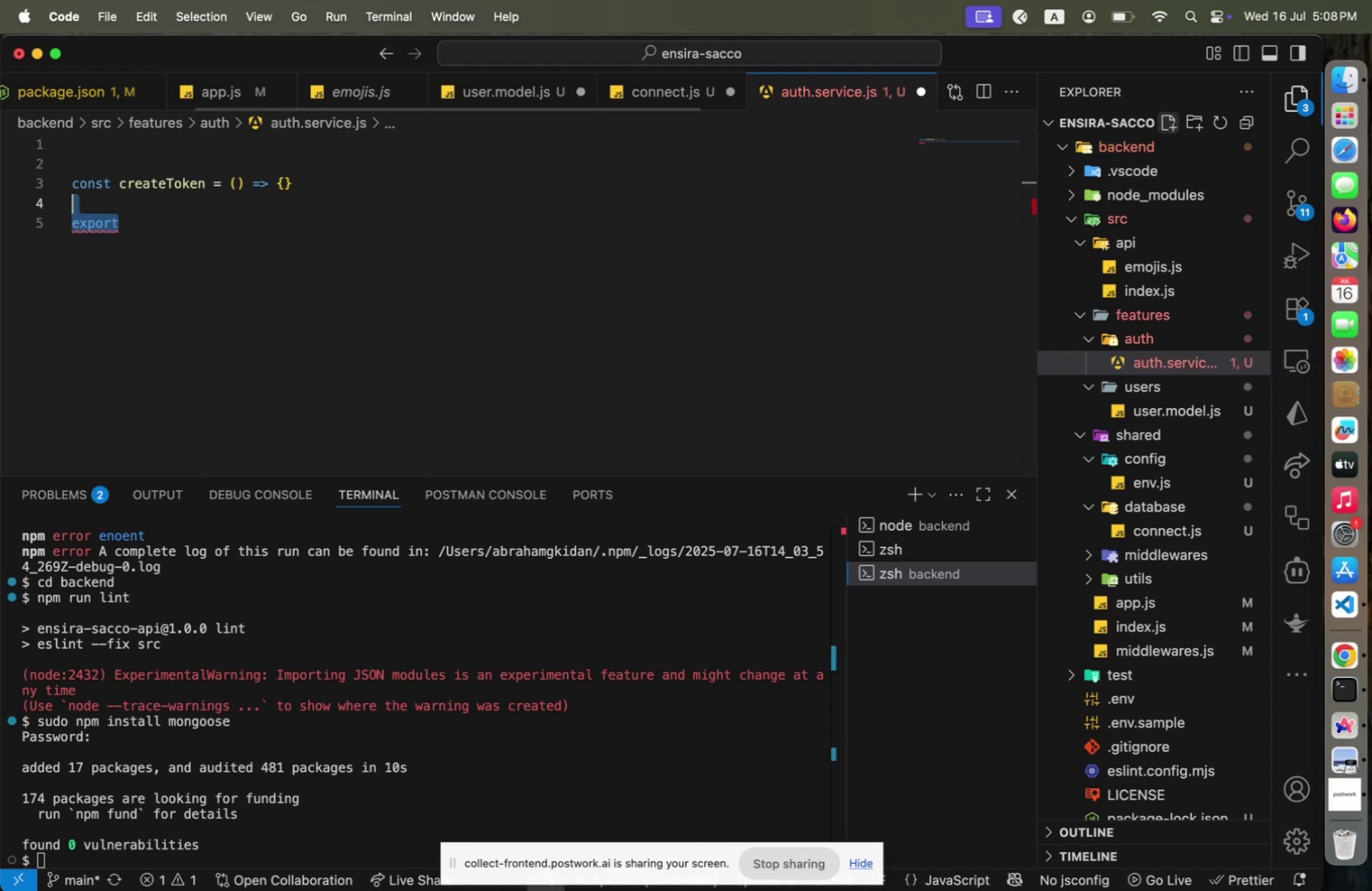 
key(Backspace)
 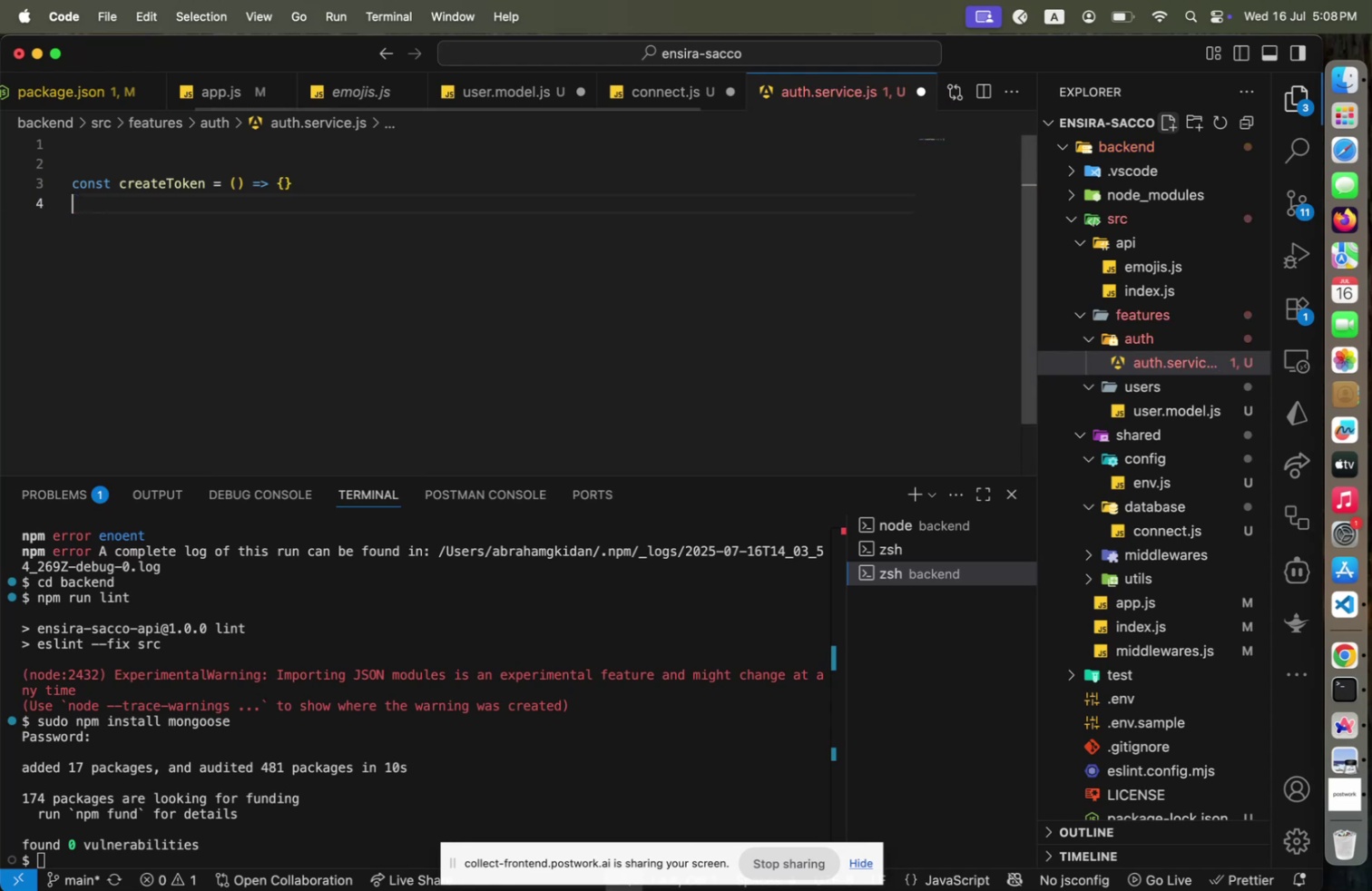 
key(ArrowUp)
 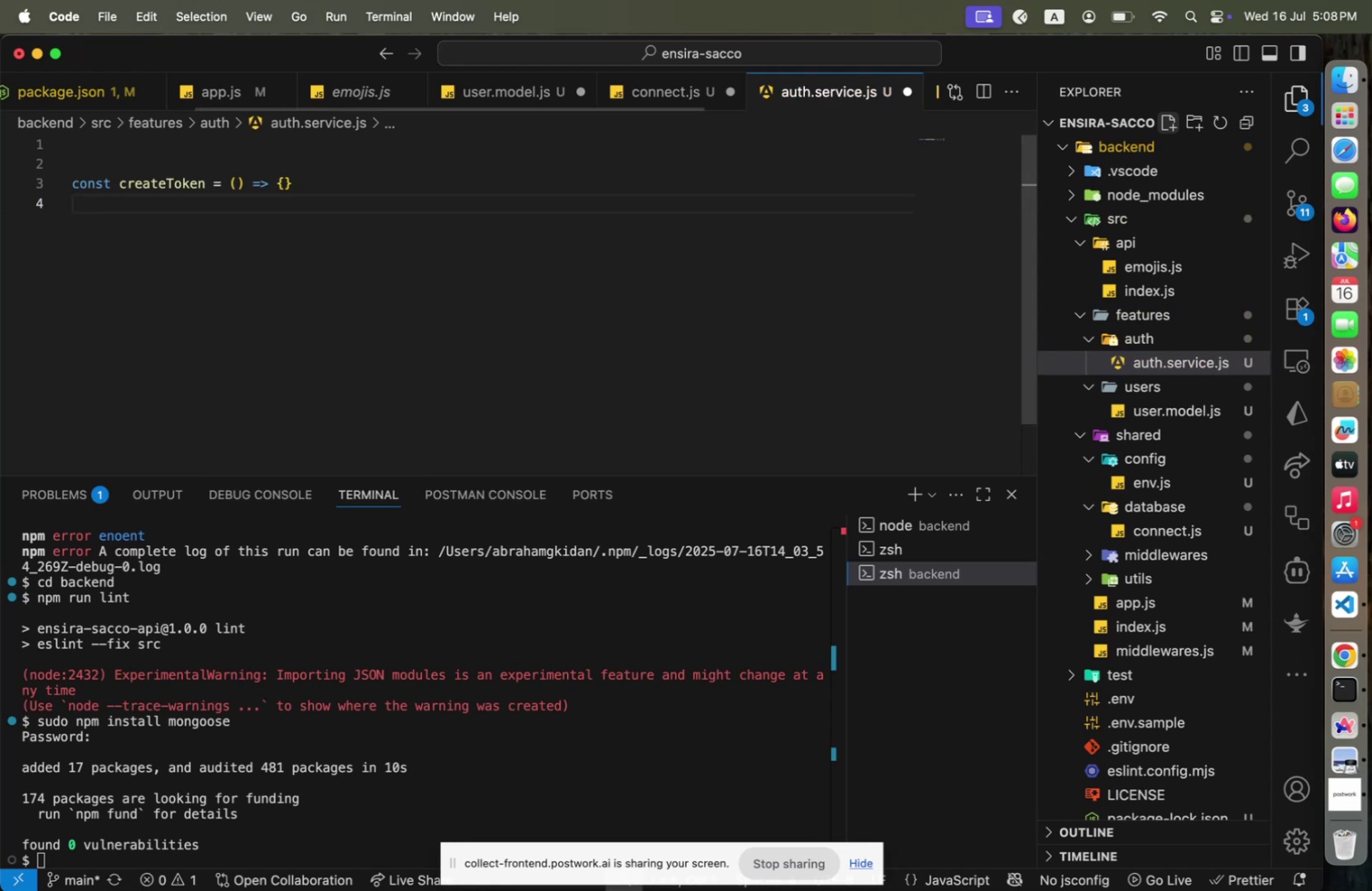 
type(export )
 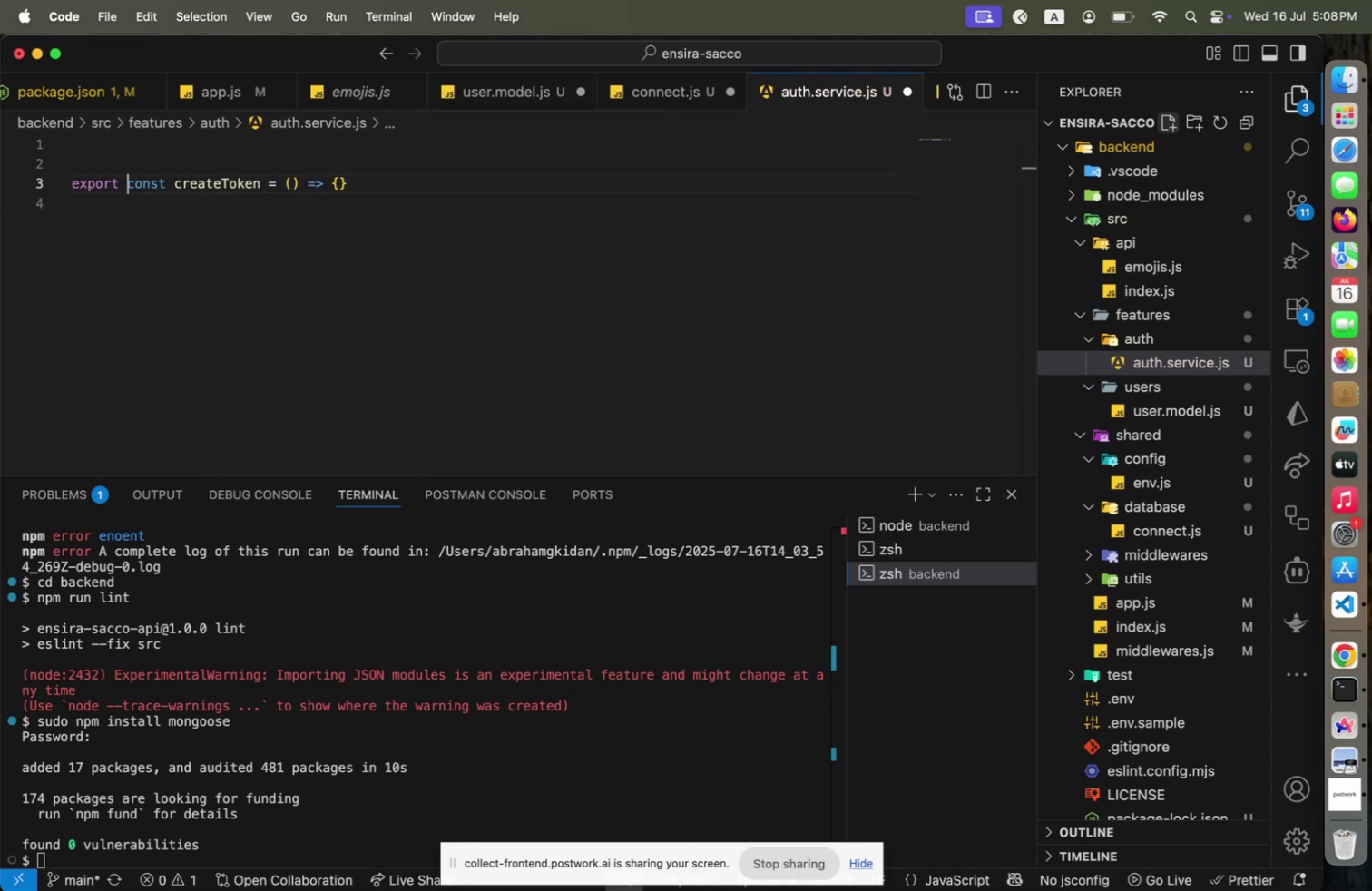 
key(ArrowUp)
 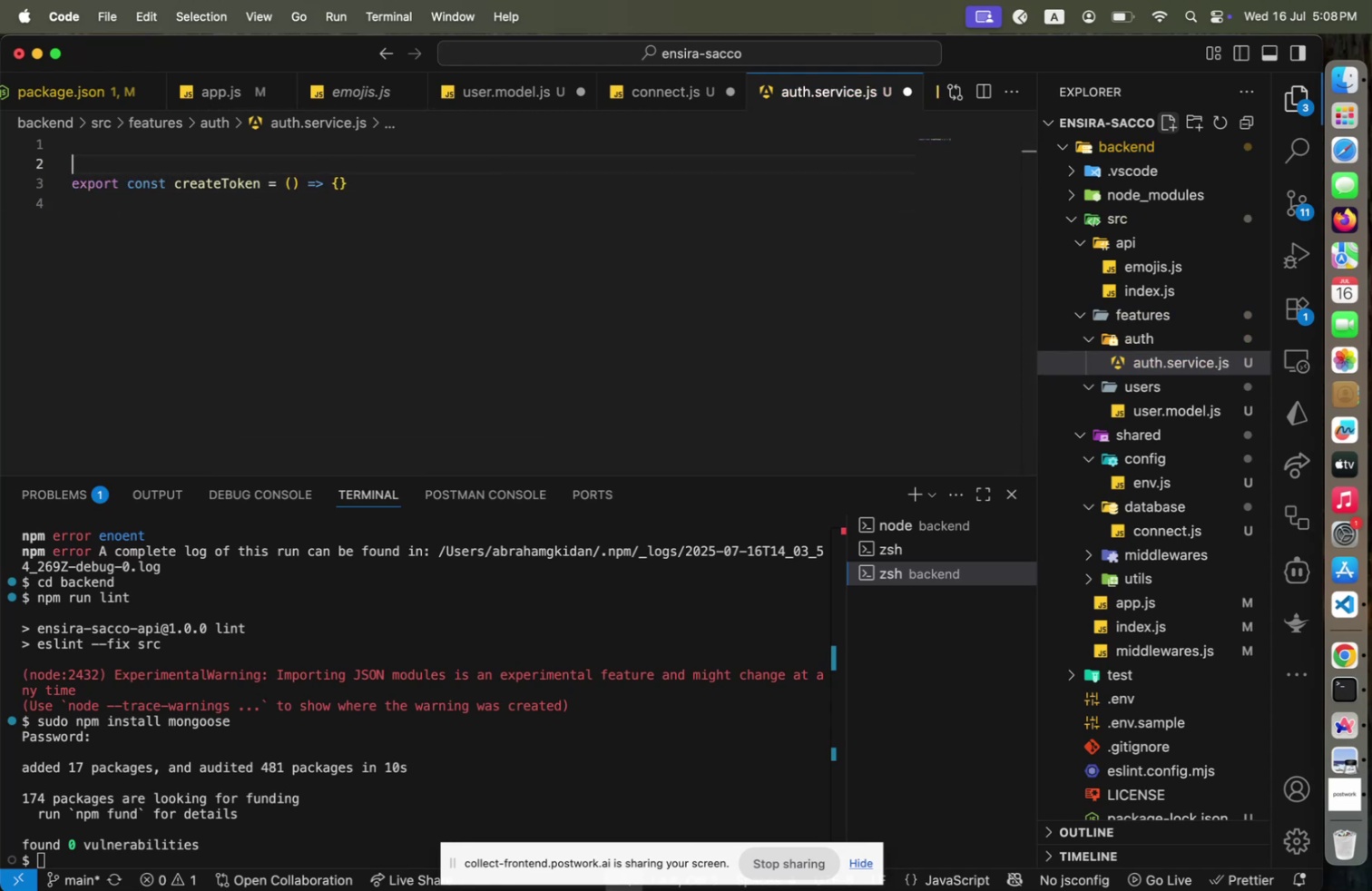 
key(ArrowDown)
 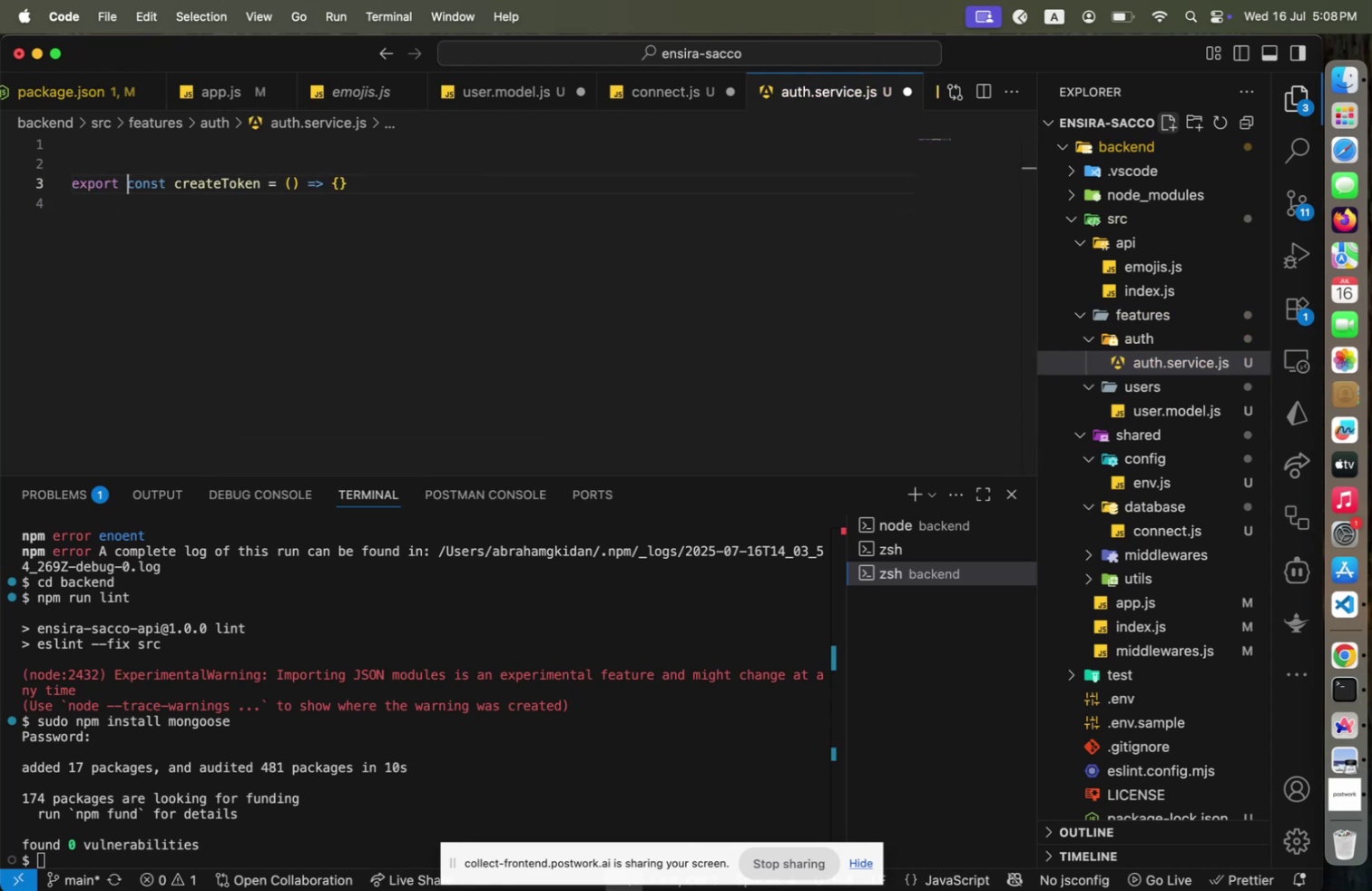 
key(ArrowDown)
 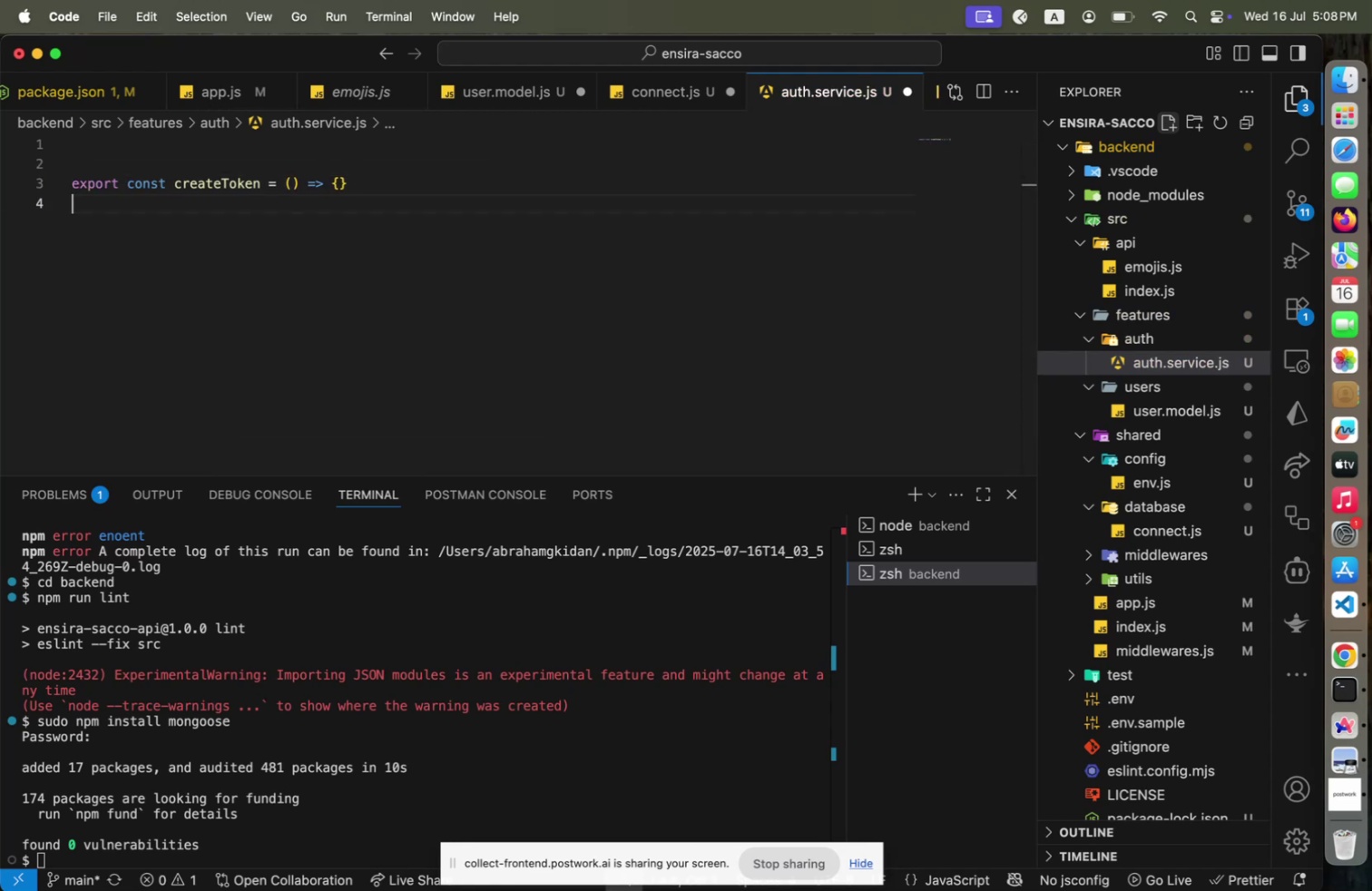 
key(ArrowLeft)
 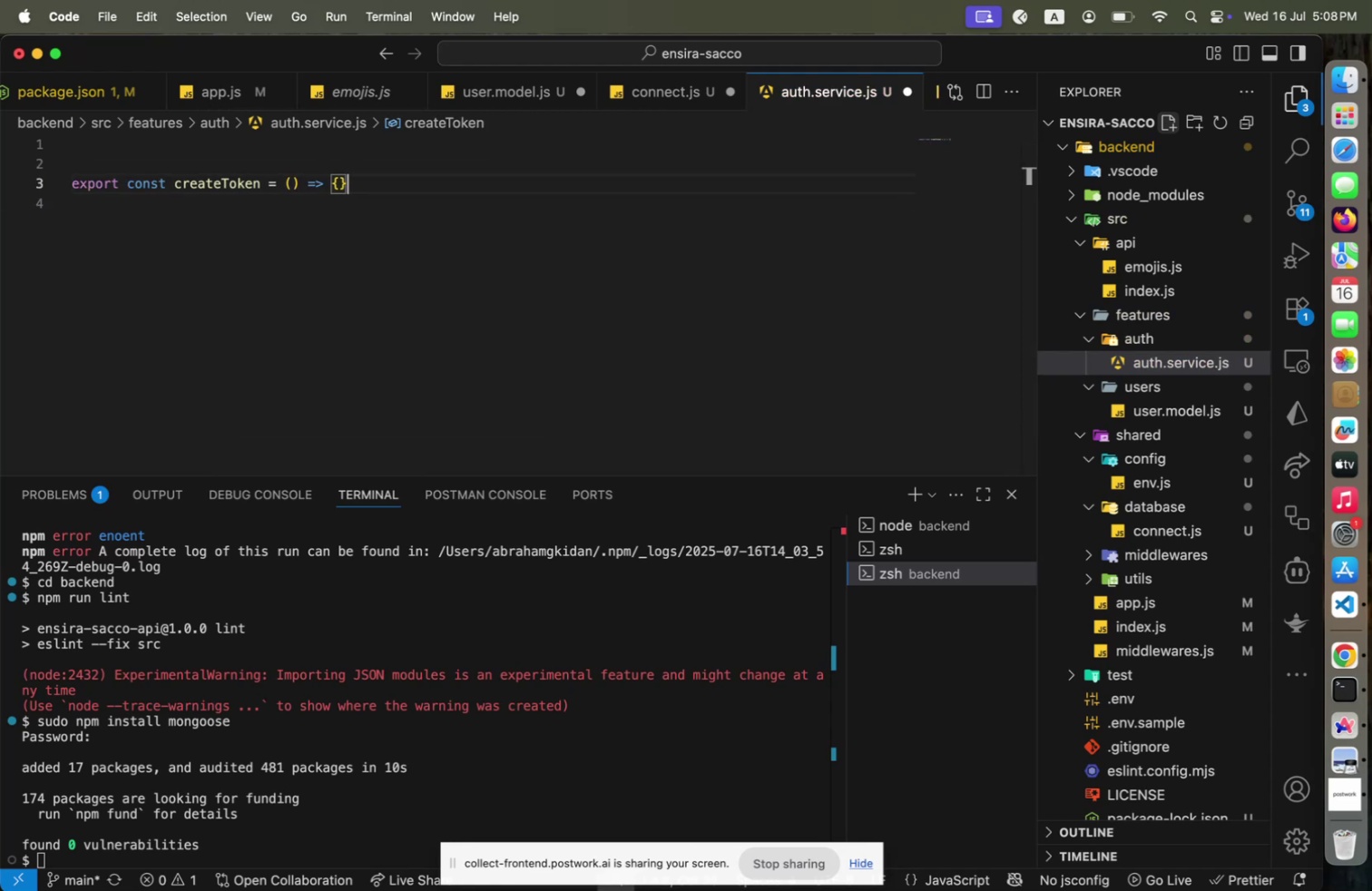 
key(ArrowLeft)
 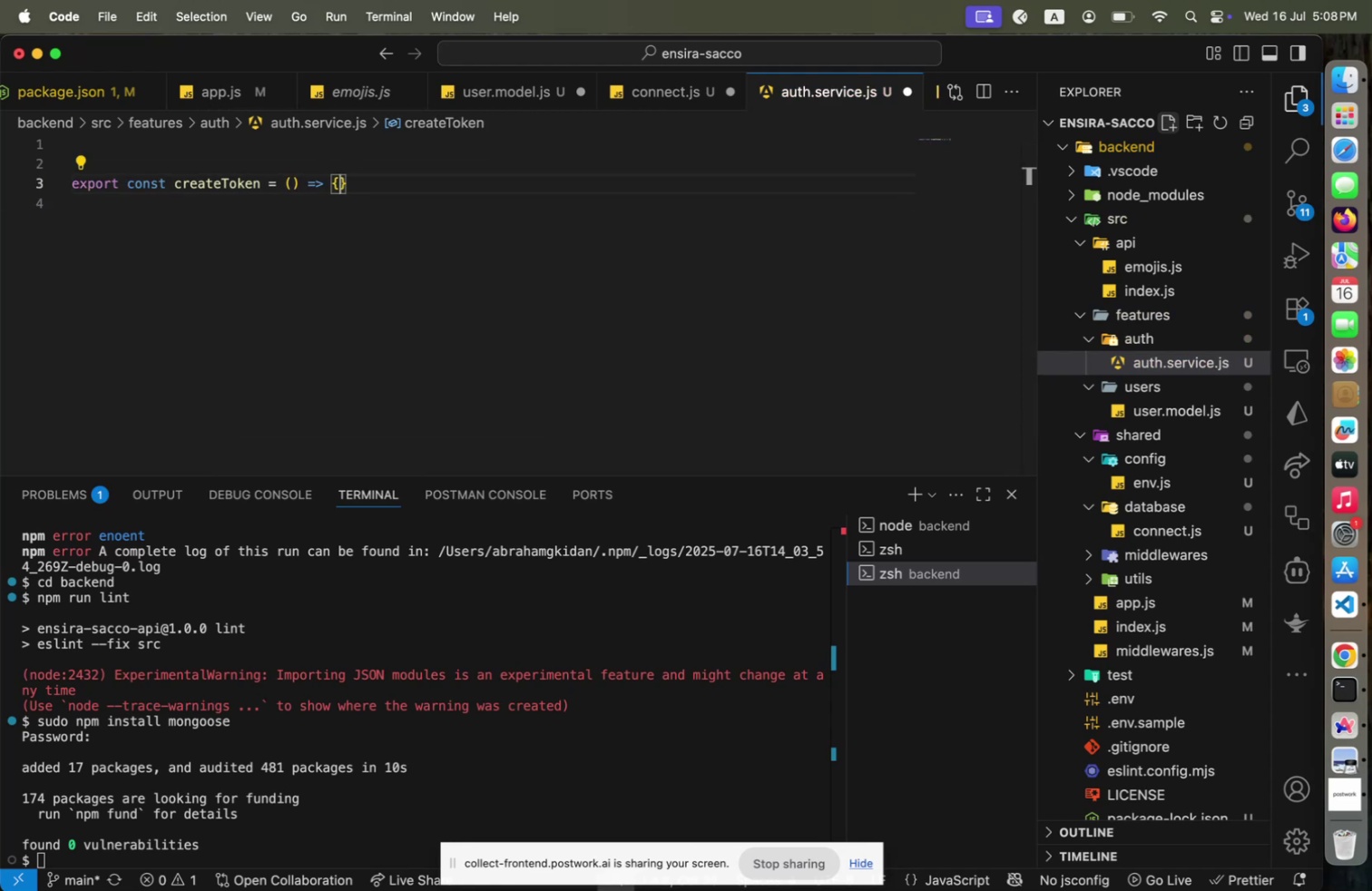 
key(Enter)
 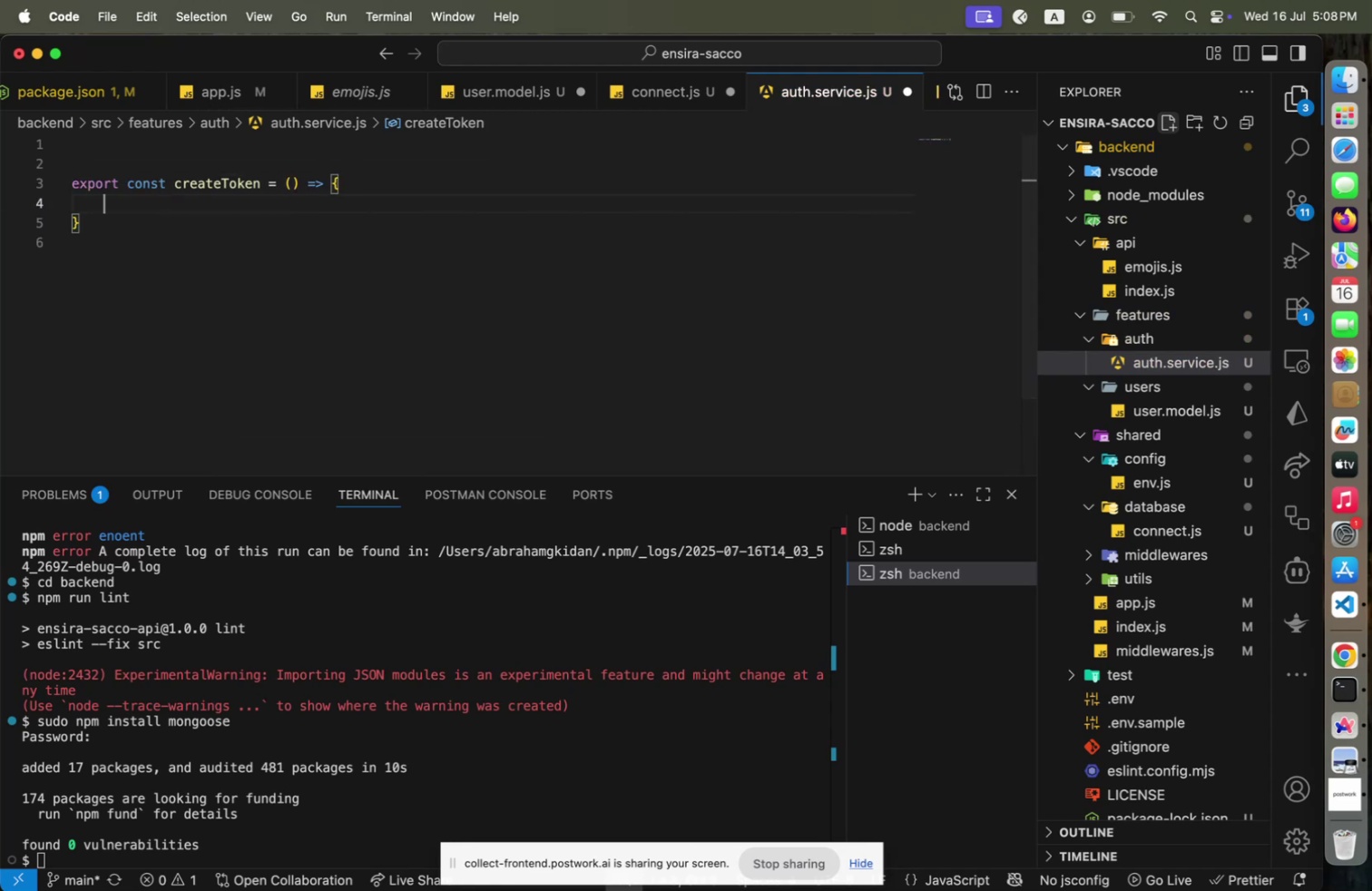 
key(Meta+CommandLeft)
 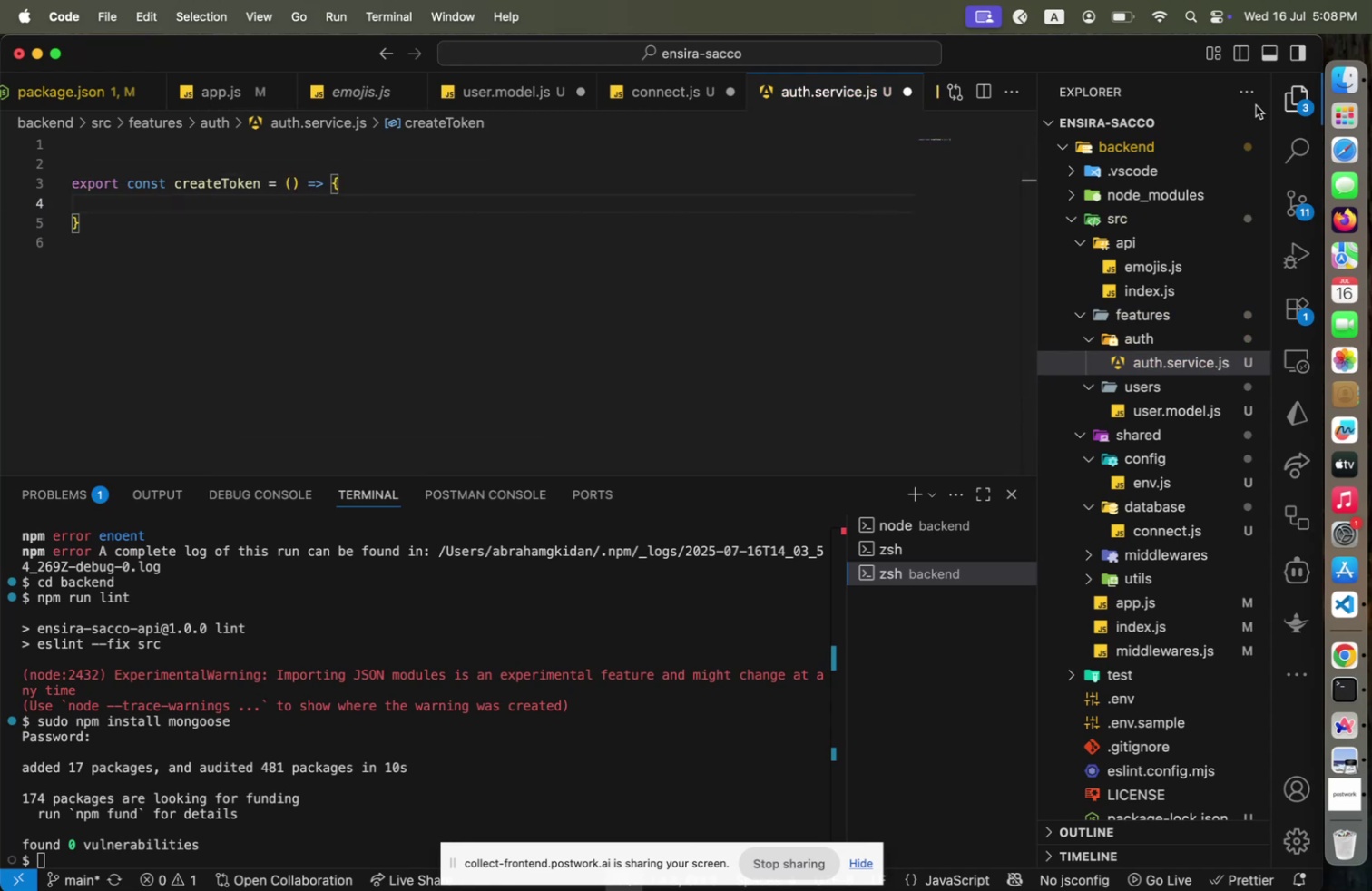 
key(Meta+Tab)
 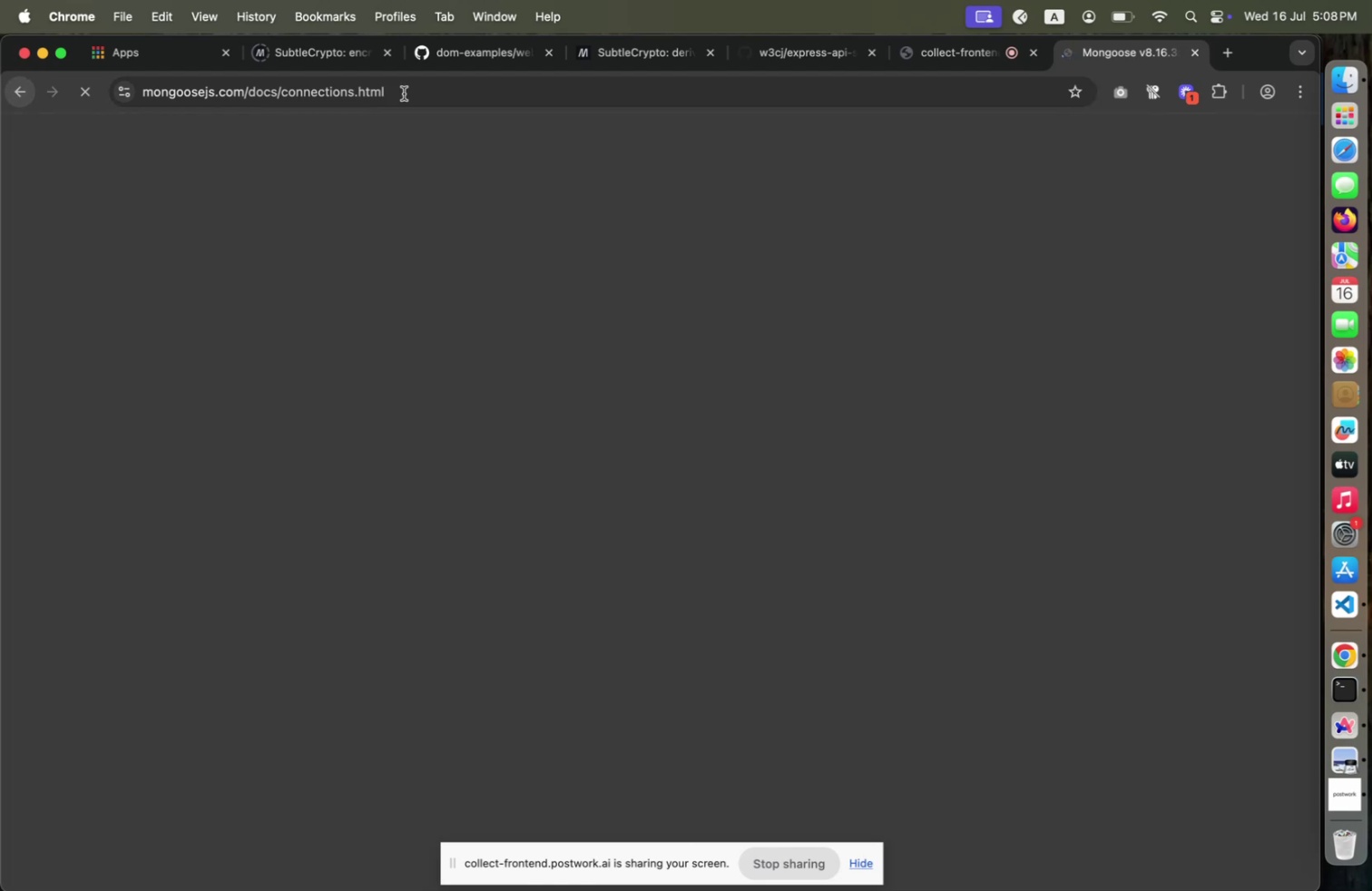 
left_click([1236, 54])
 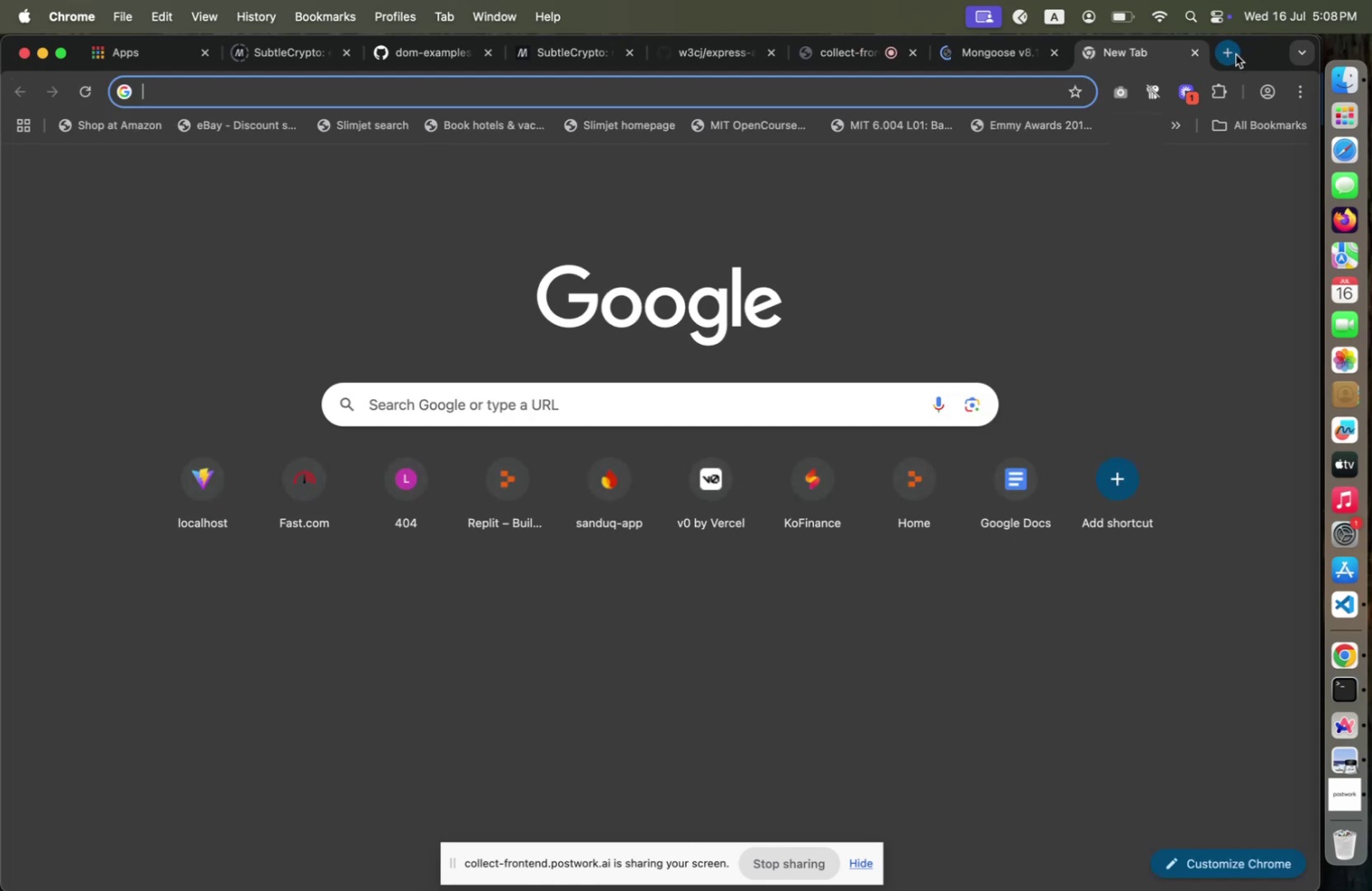 
type(what happened to mongoosehs )
key(Backspace)
key(Backspace)
key(Backspace)
type(js website)
 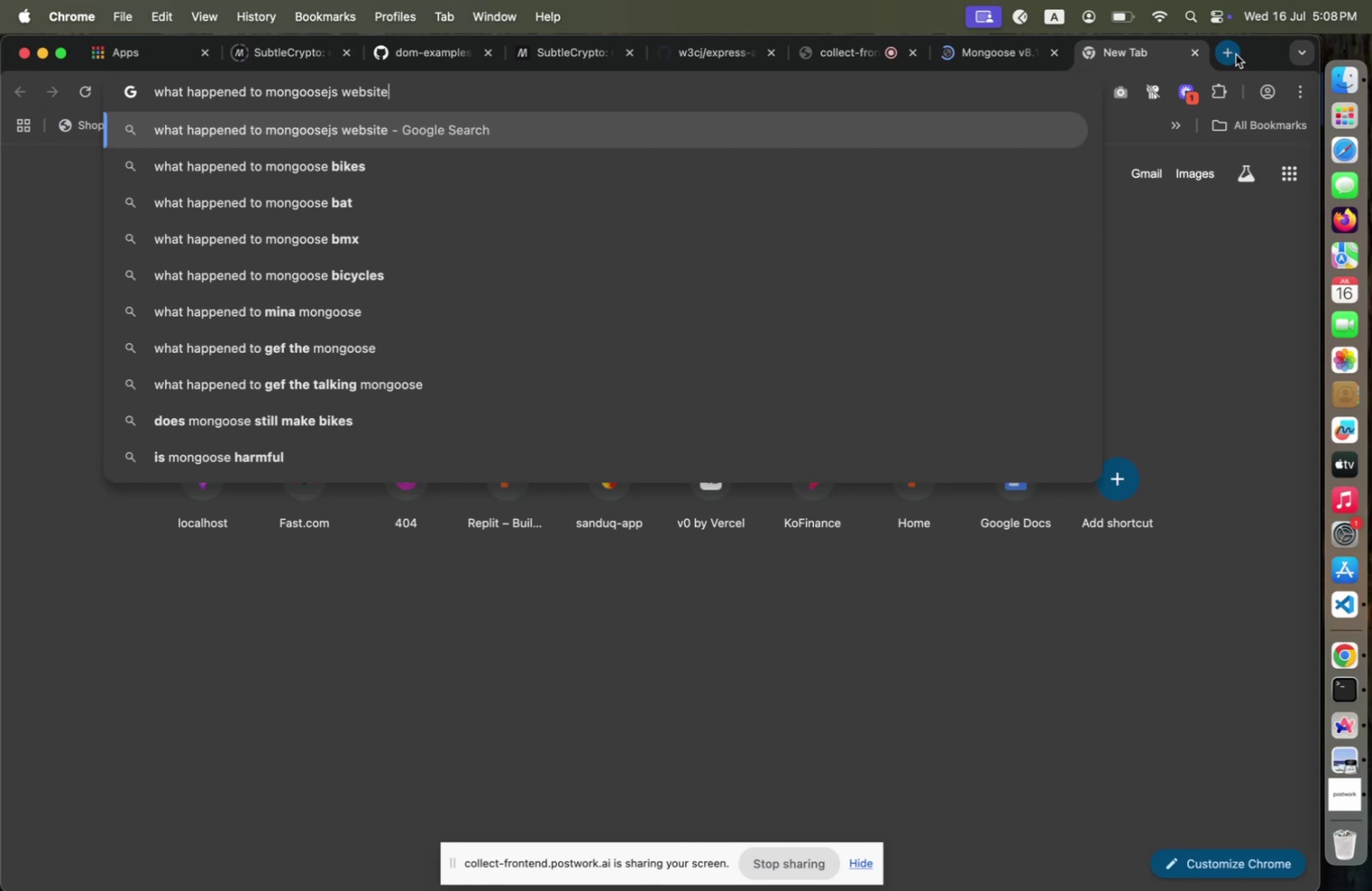 
key(Enter)
 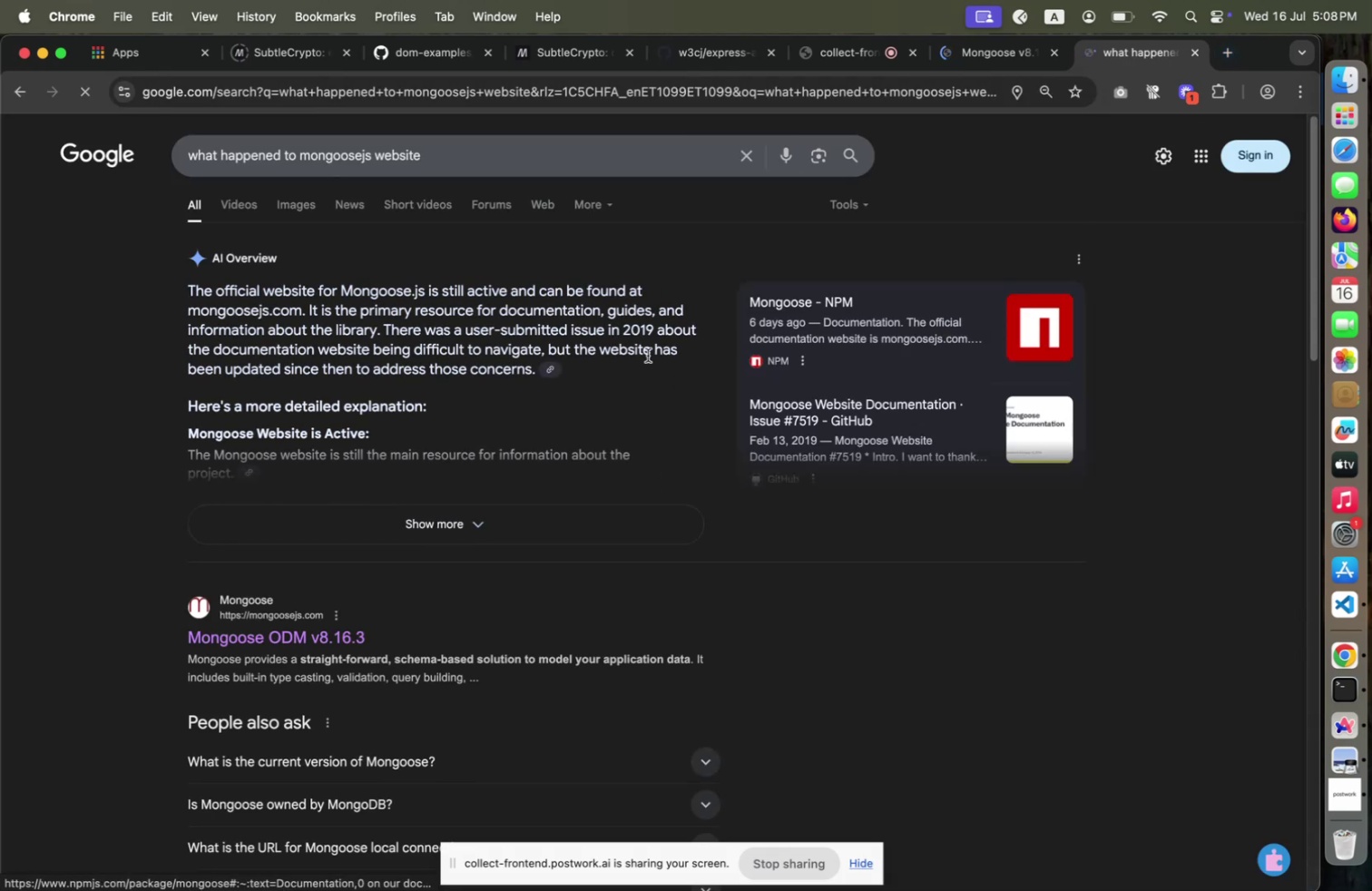 
scroll: coordinate [648, 355], scroll_direction: down, amount: 1.0
 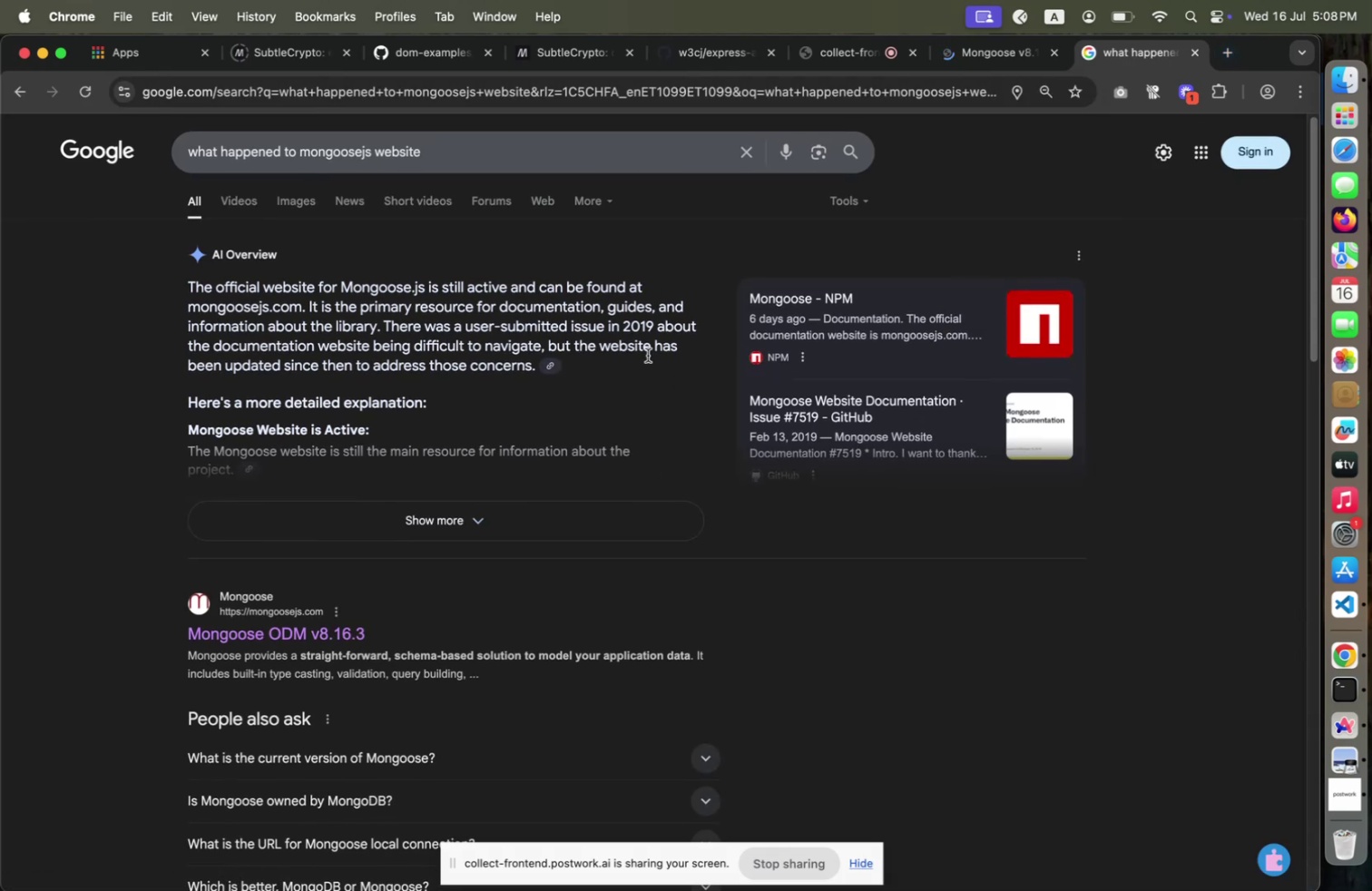 
scroll: coordinate [648, 355], scroll_direction: up, amount: 5.0
 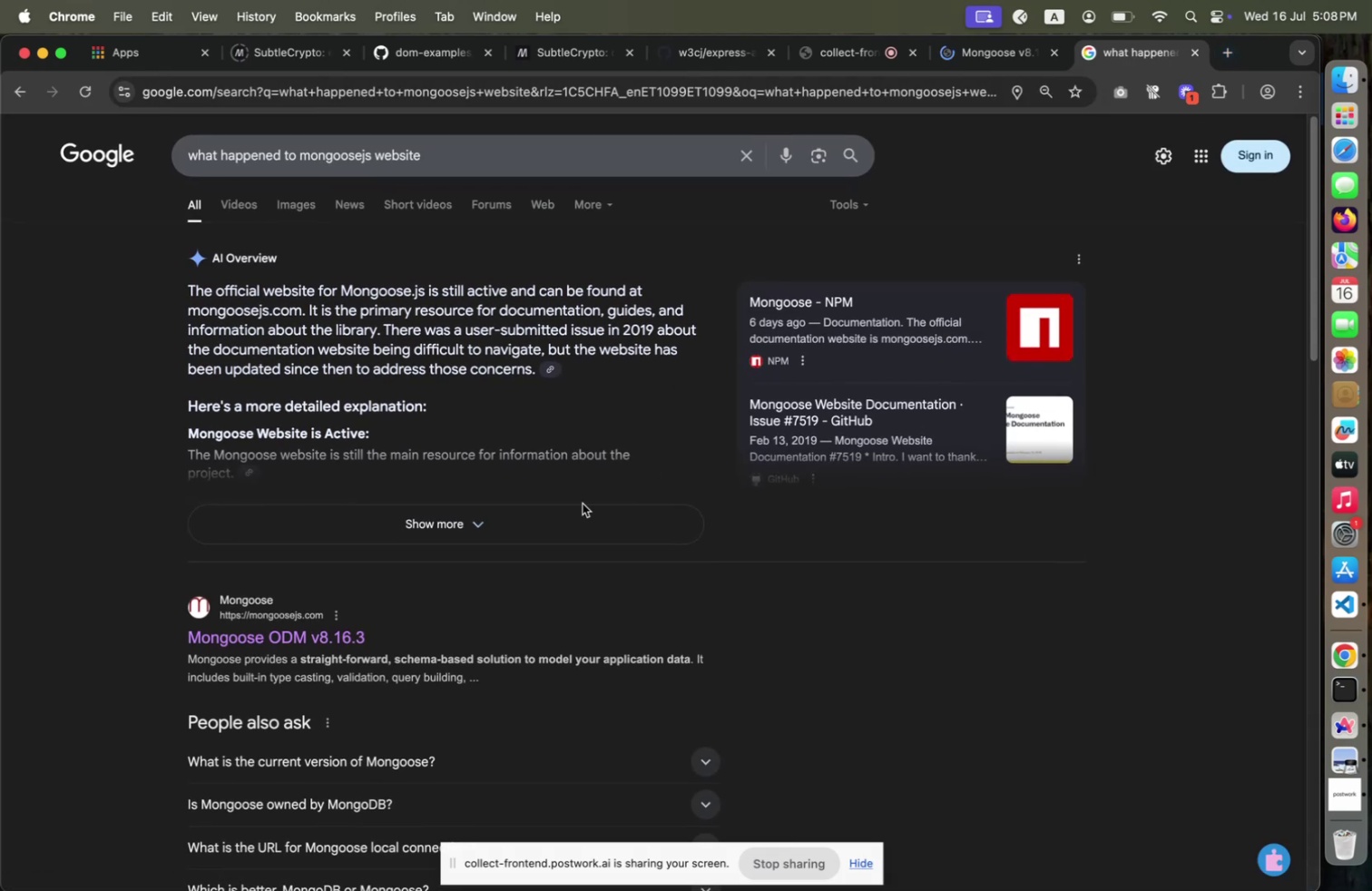 
scroll: coordinate [586, 513], scroll_direction: down, amount: 19.0
 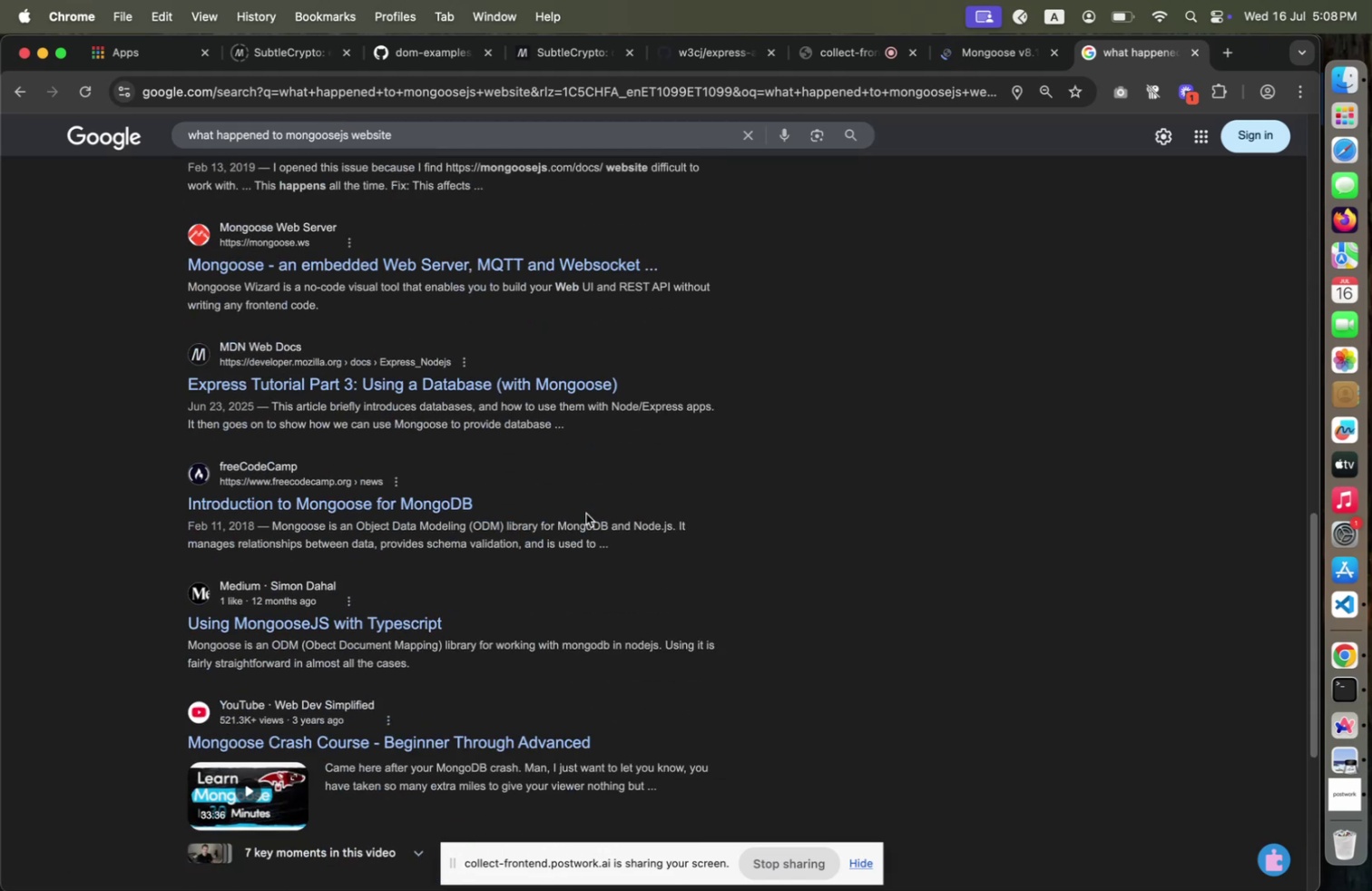 
scroll: coordinate [586, 513], scroll_direction: up, amount: 47.0
 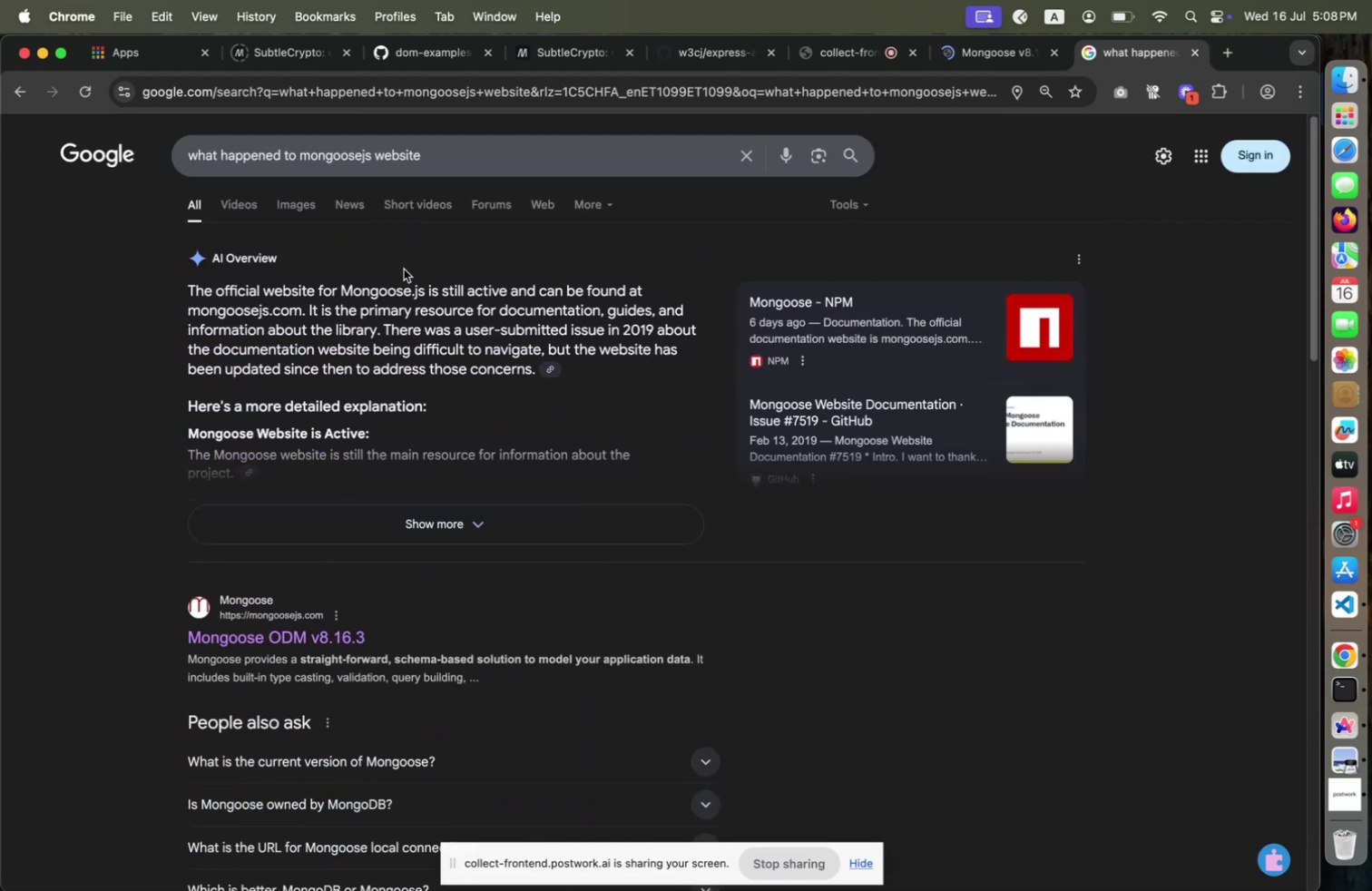 
left_click_drag(start_coordinate=[429, 152], to_coordinate=[404, 152])
 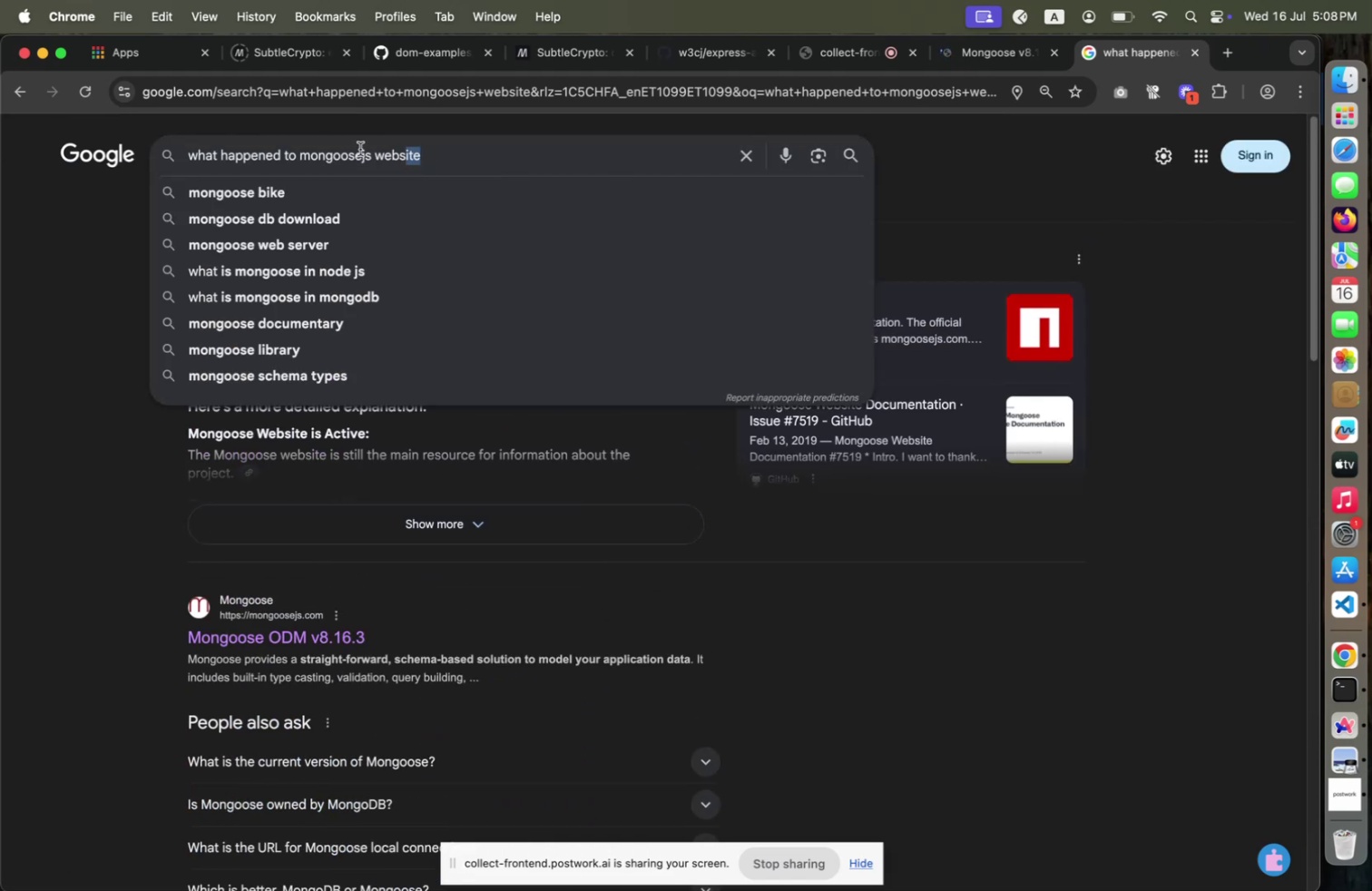 
left_click([360, 148])
 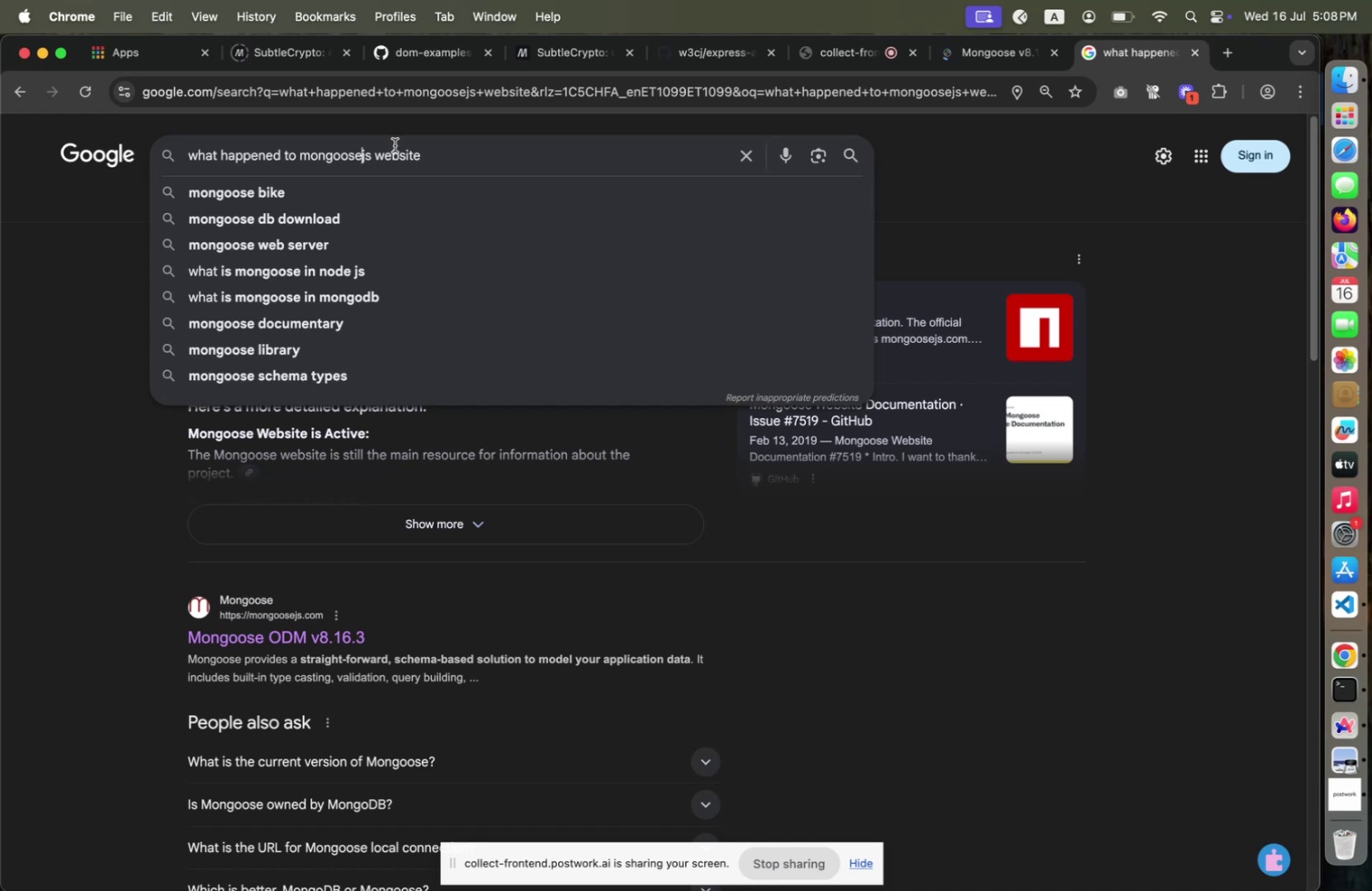 
left_click_drag(start_coordinate=[457, 152], to_coordinate=[93, 151])
 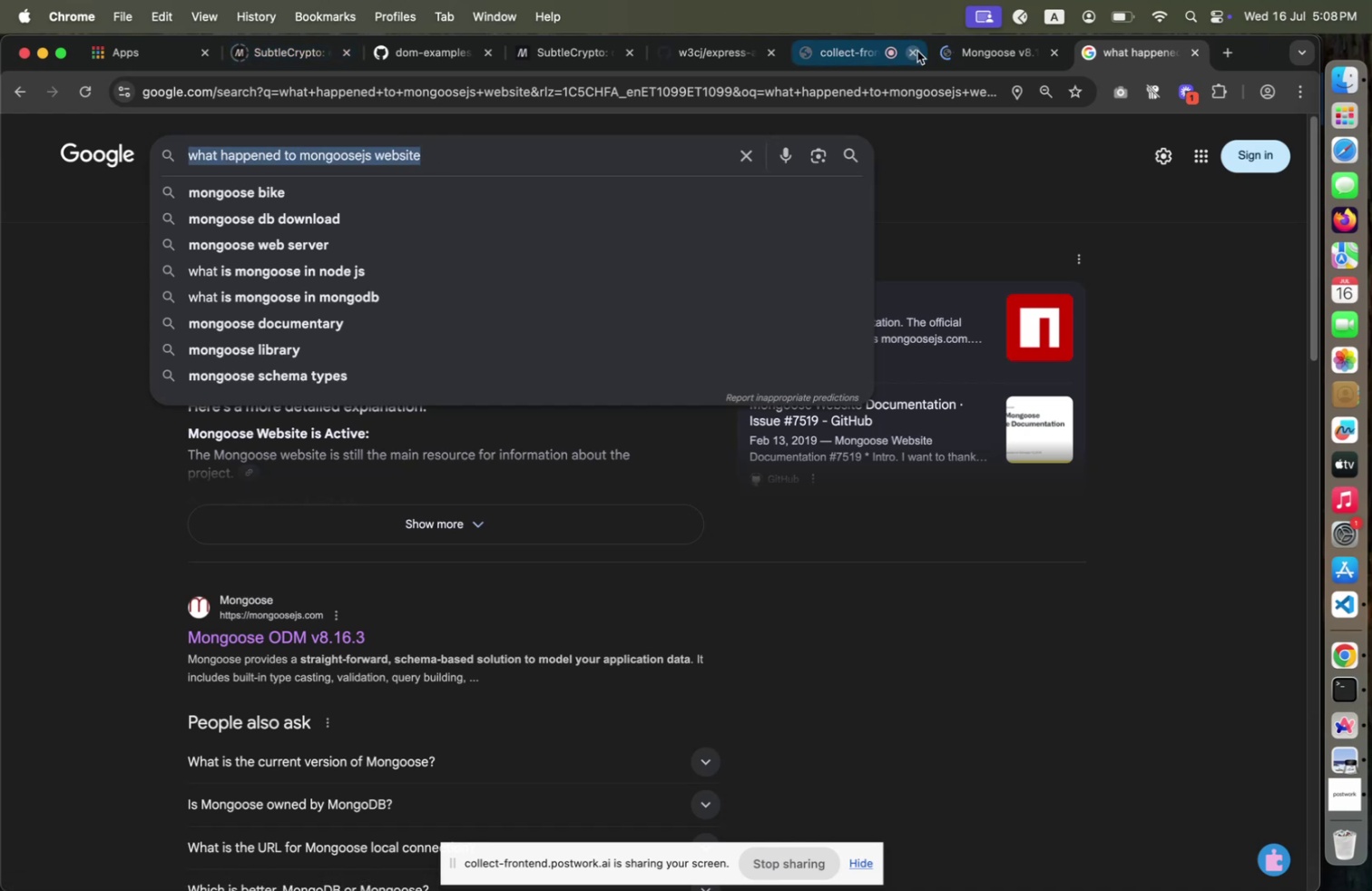 
left_click([1000, 55])
 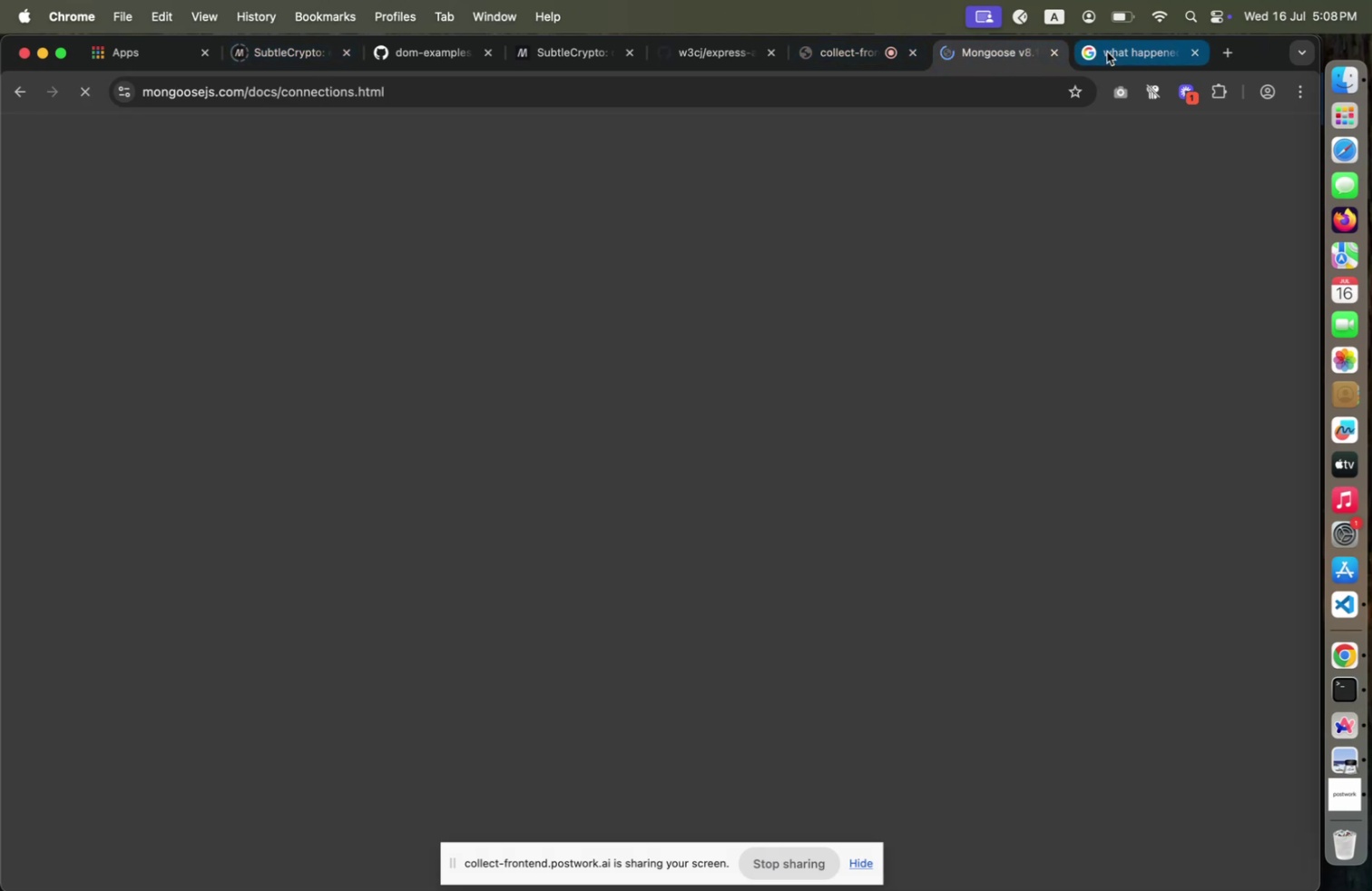 
left_click([1132, 50])
 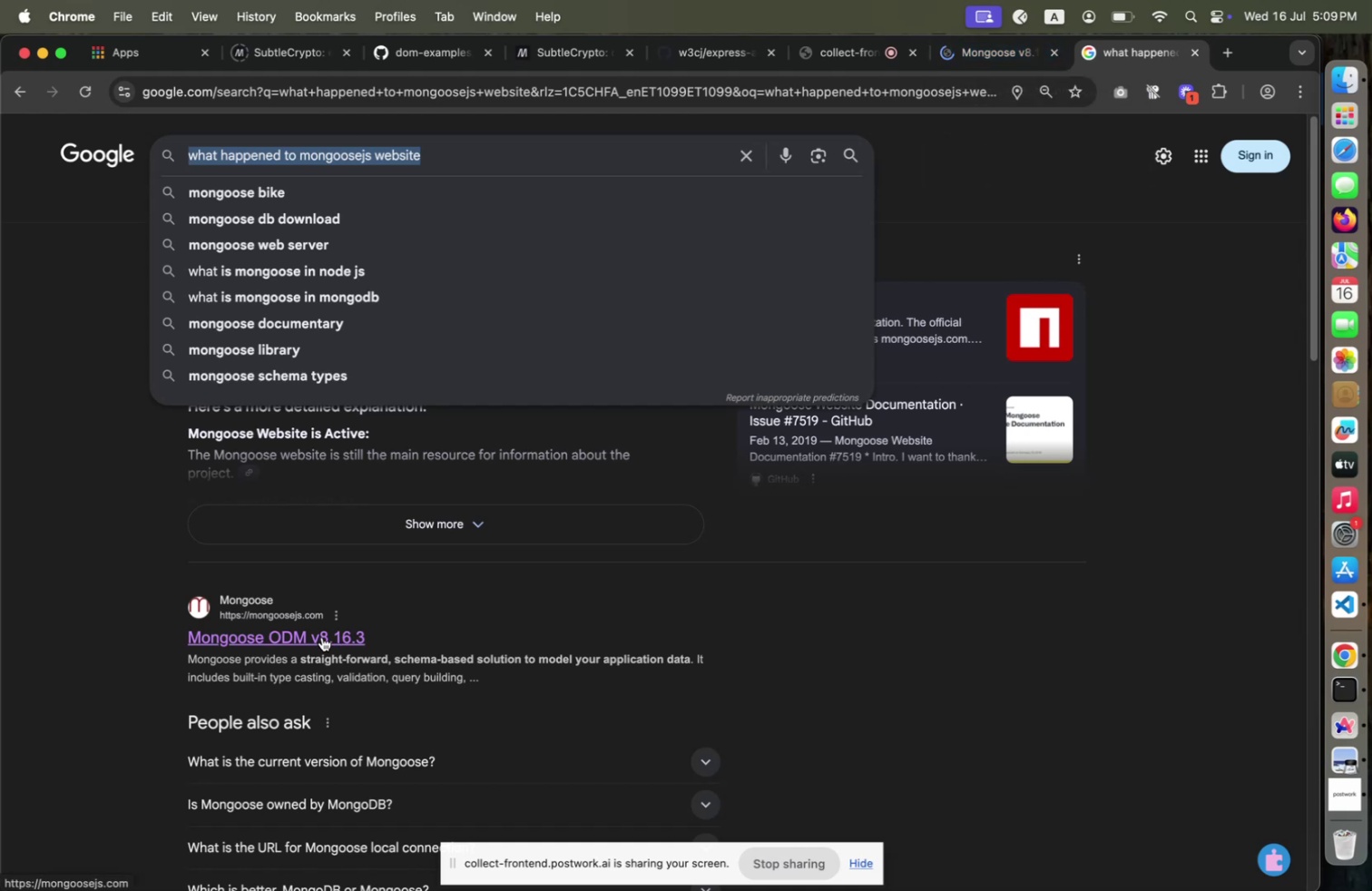 
wait(13.8)
 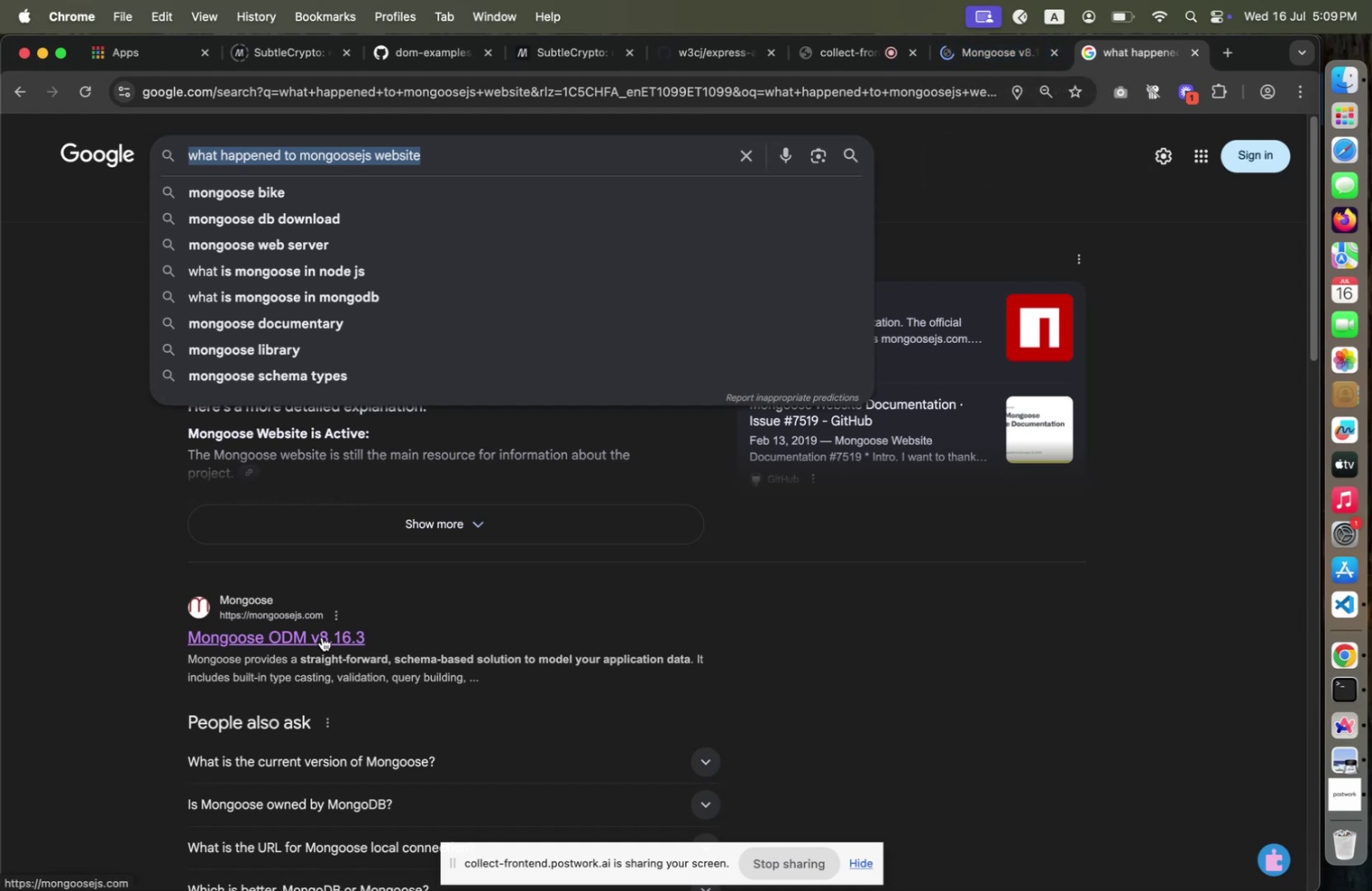 
left_click([1120, 49])
 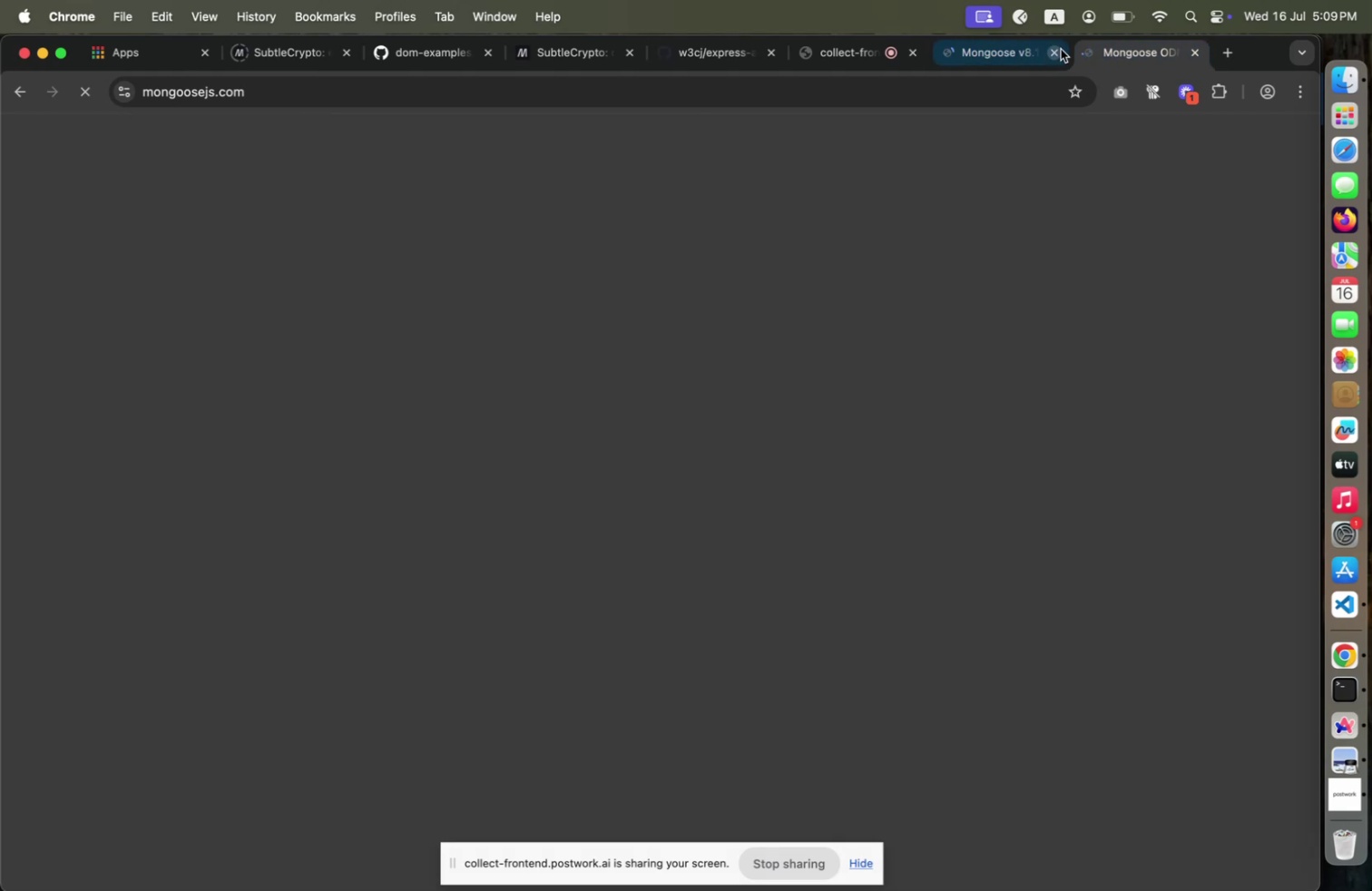 
left_click([1014, 53])
 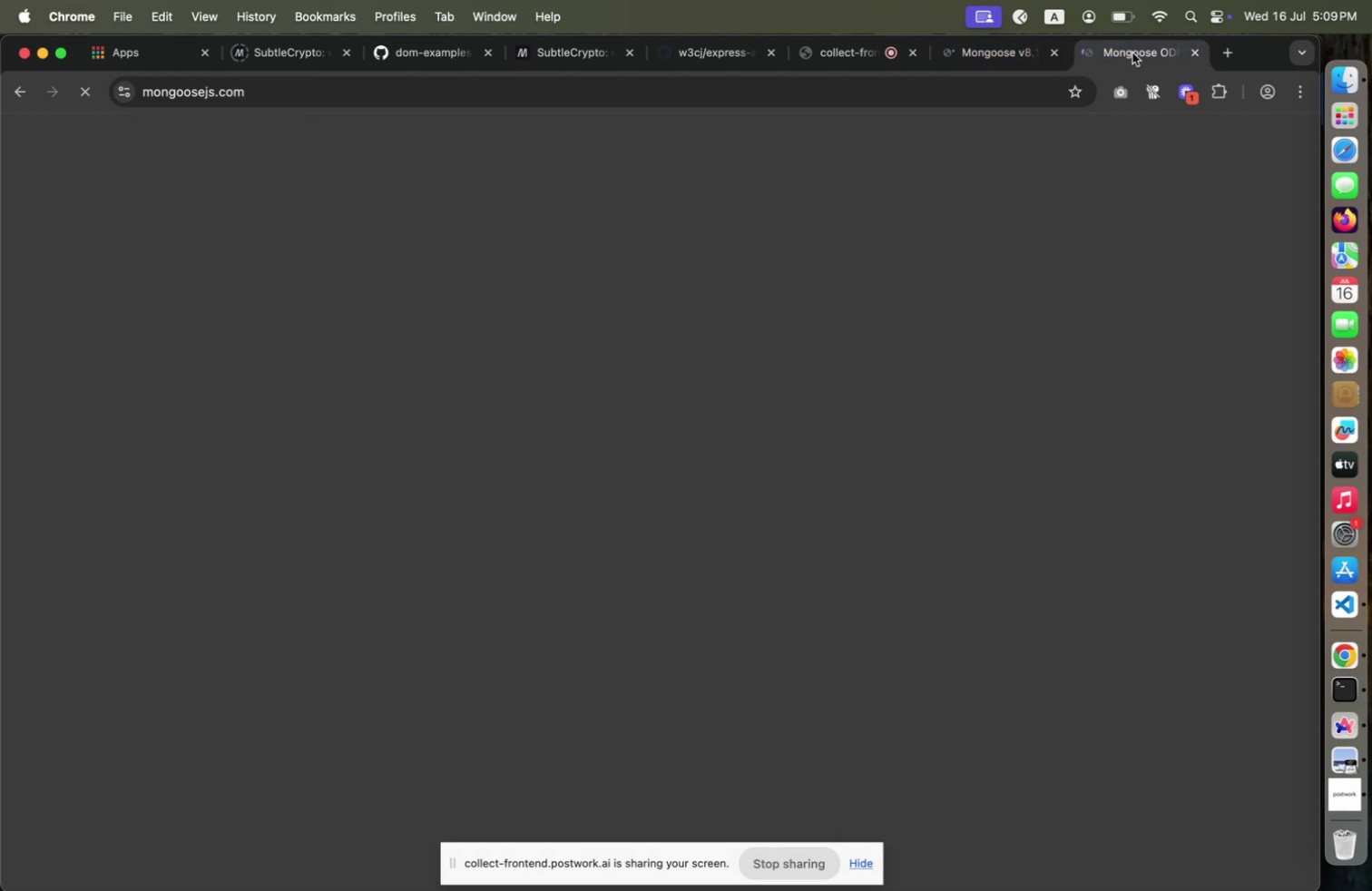 
left_click([992, 62])
 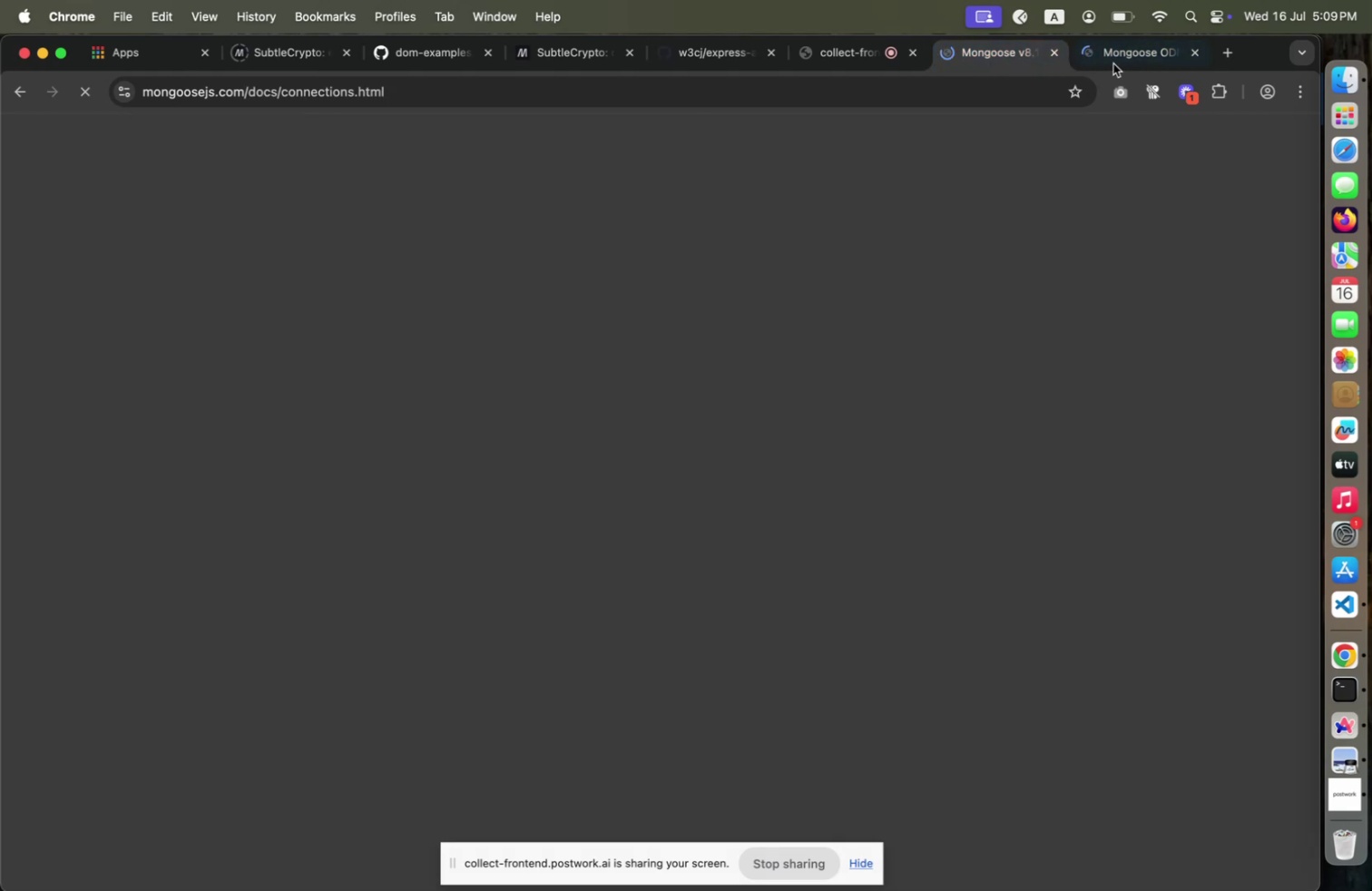 
left_click([1121, 64])
 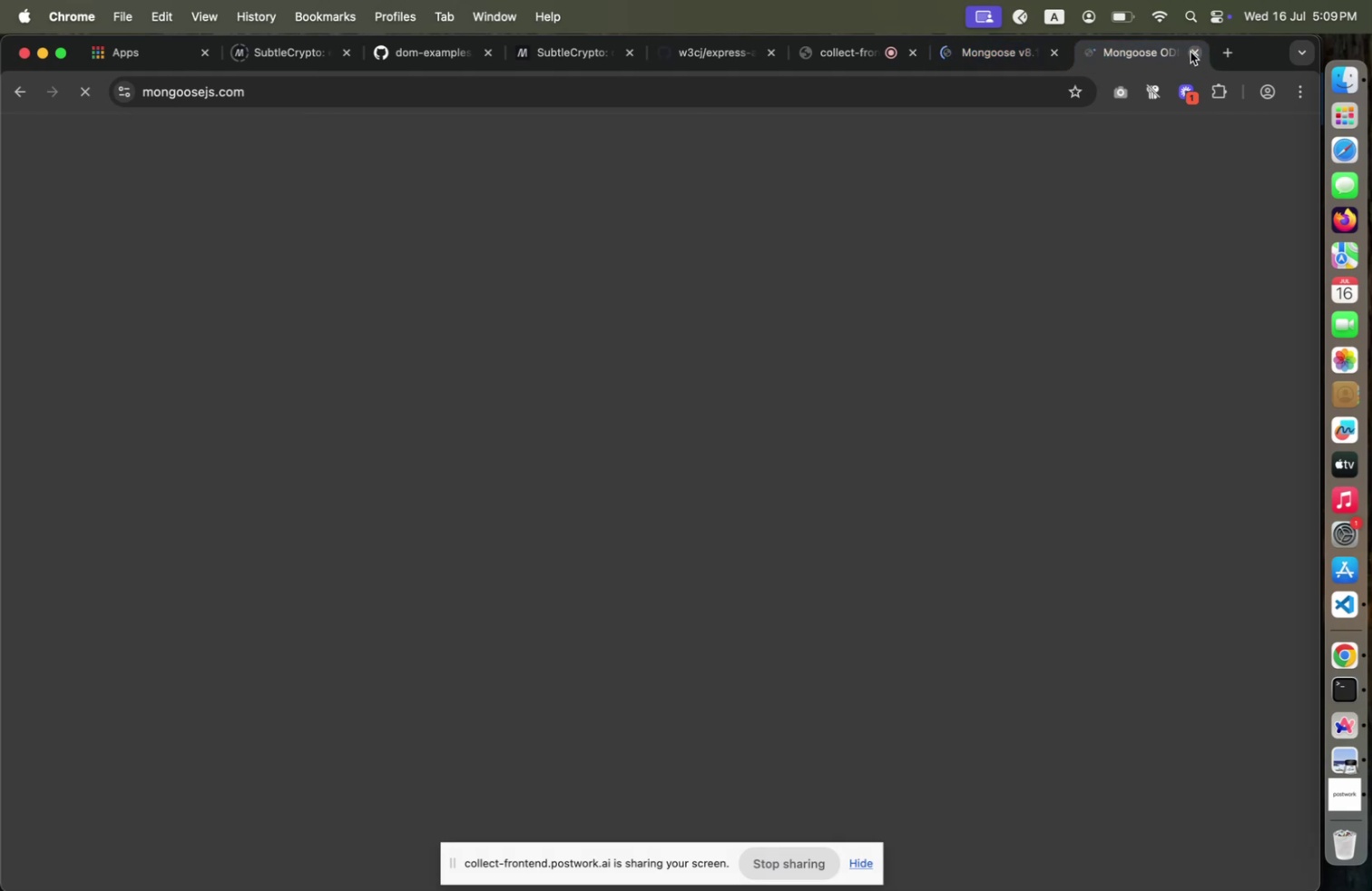 
left_click([1191, 52])
 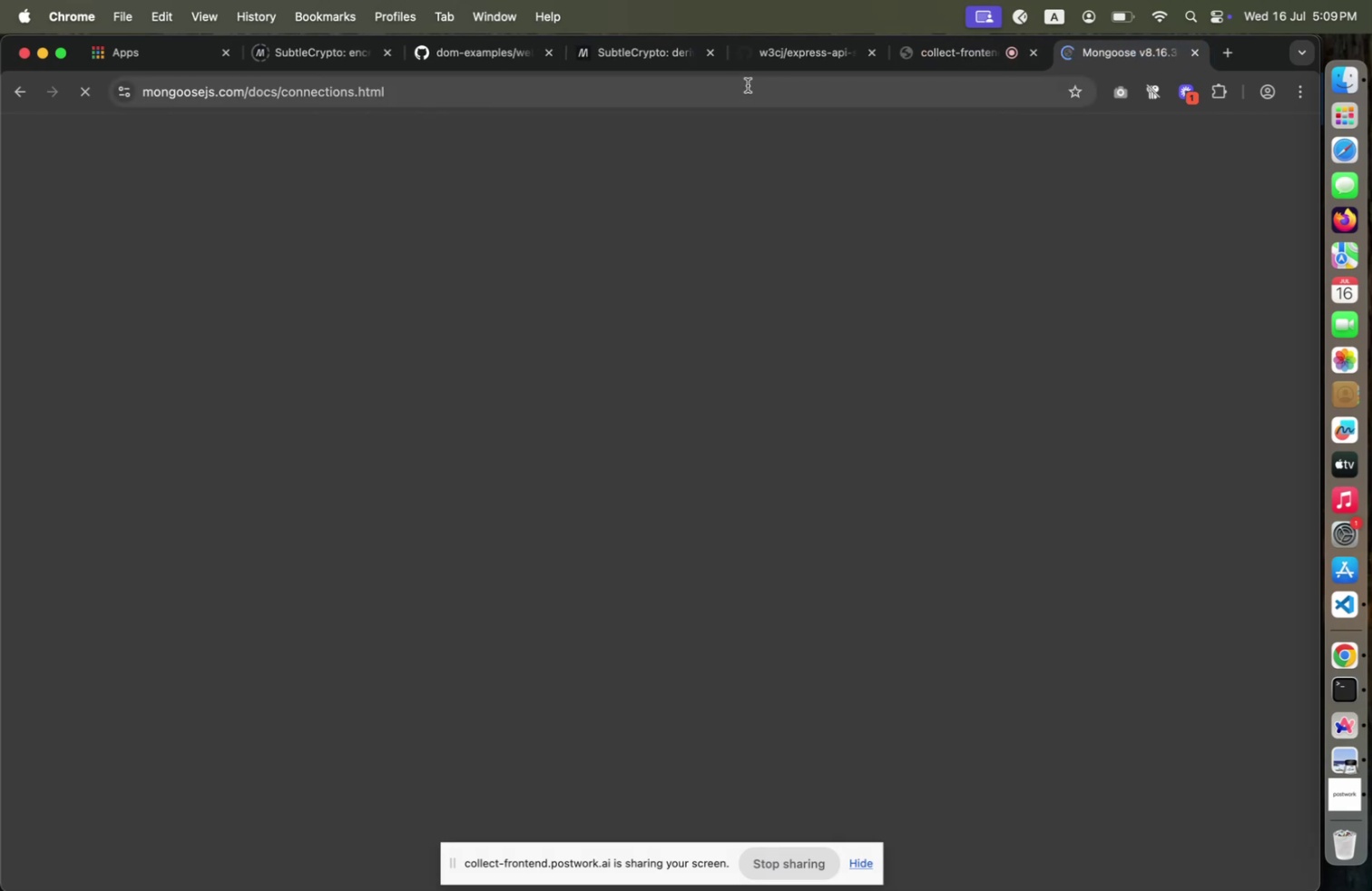 
left_click([748, 85])
 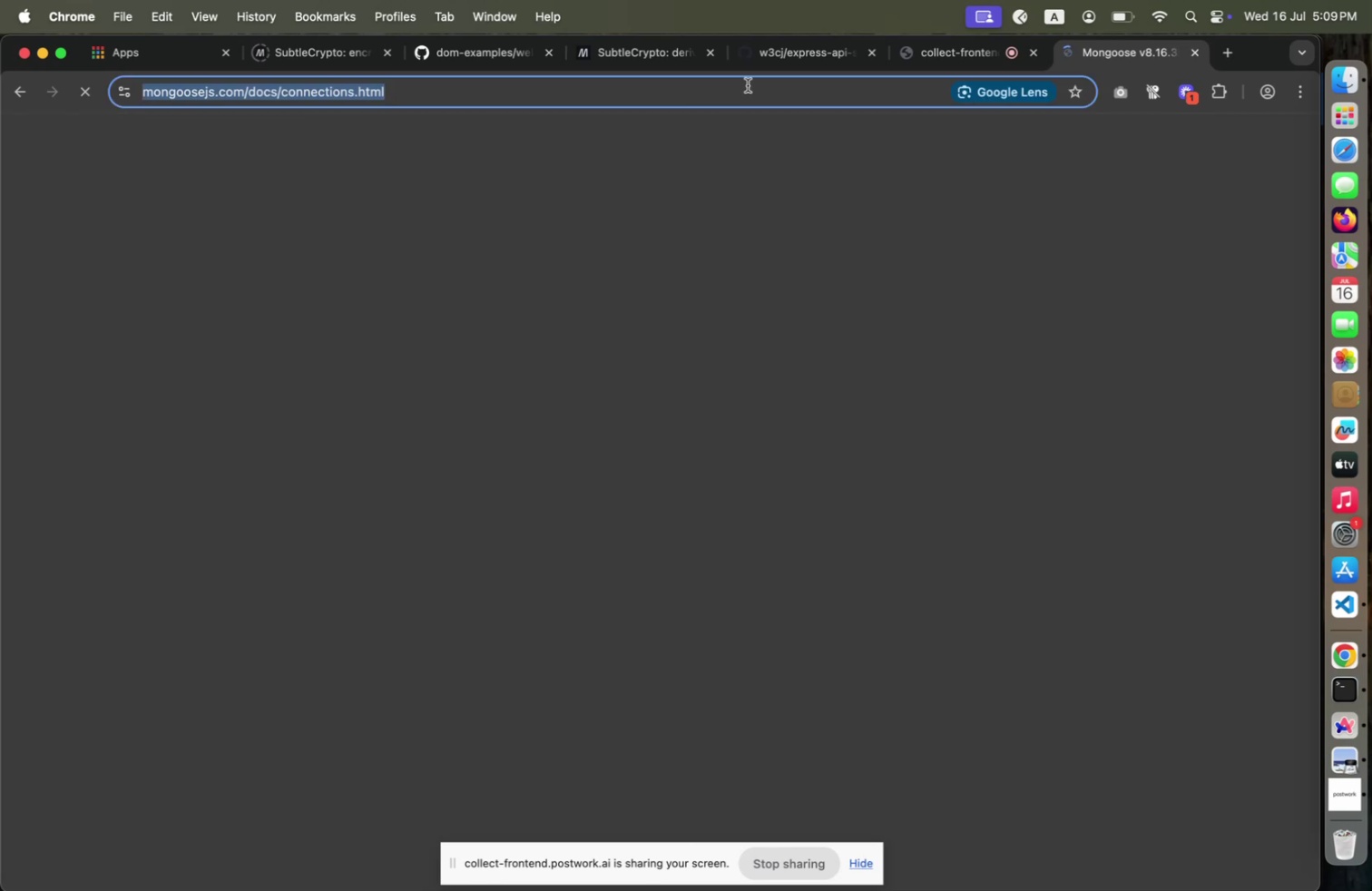 
type(c)
key(Backspace)
key(Backspace)
type(mongoose )
key(Backspace)
type( )
key(Backspace)
type(js )
 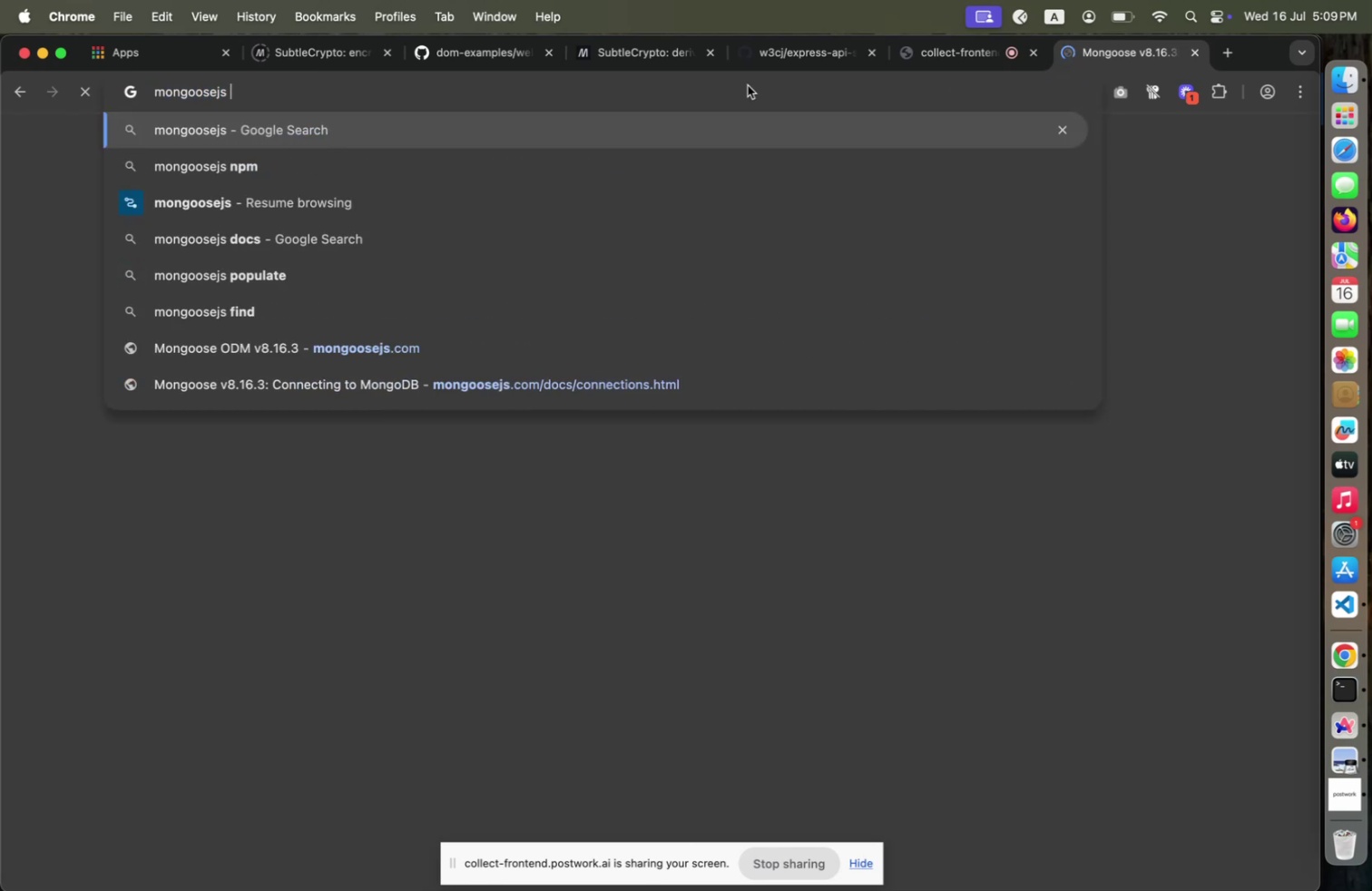 
key(Enter)
 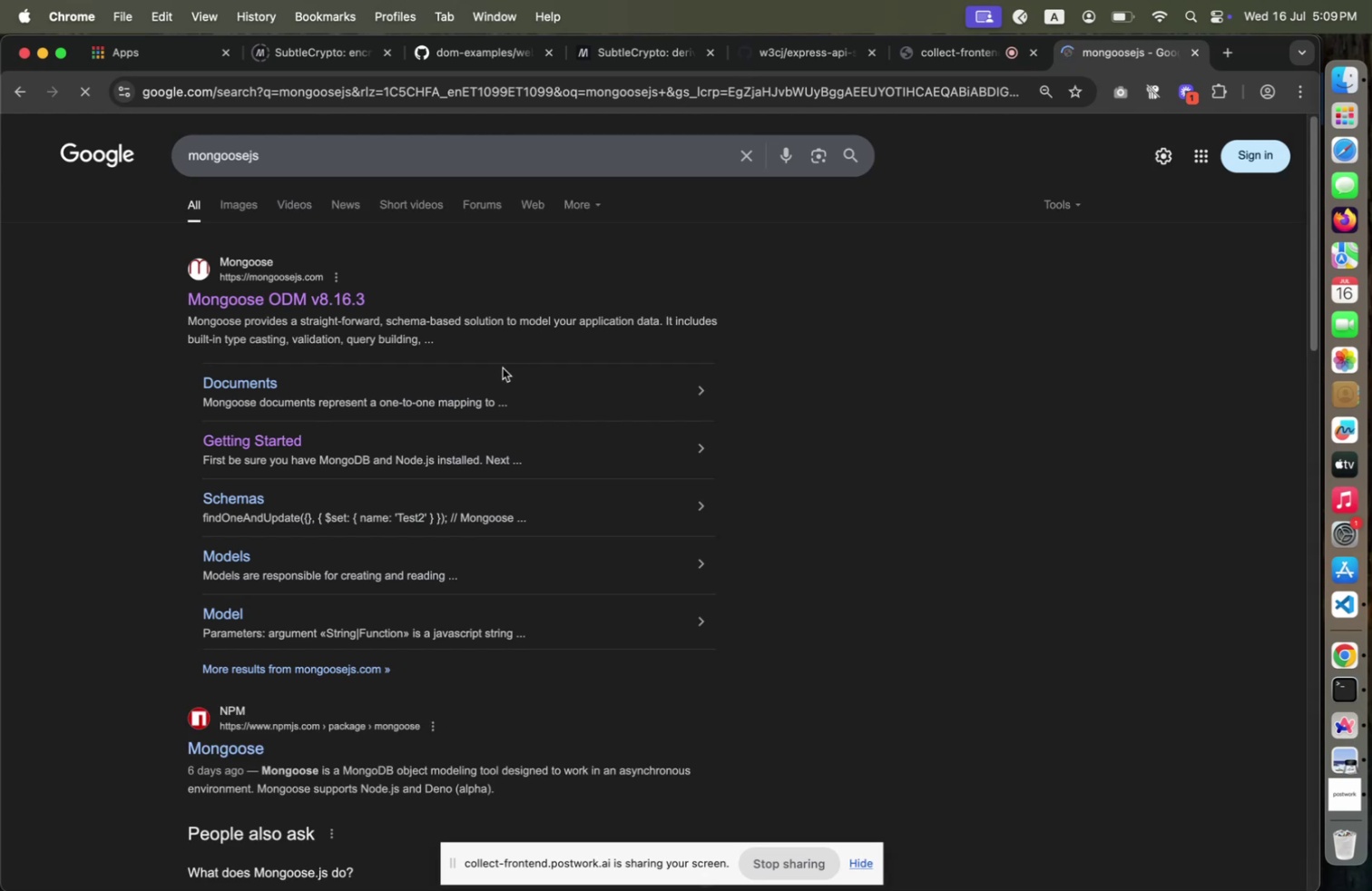 
scroll: coordinate [400, 471], scroll_direction: down, amount: 2.0
 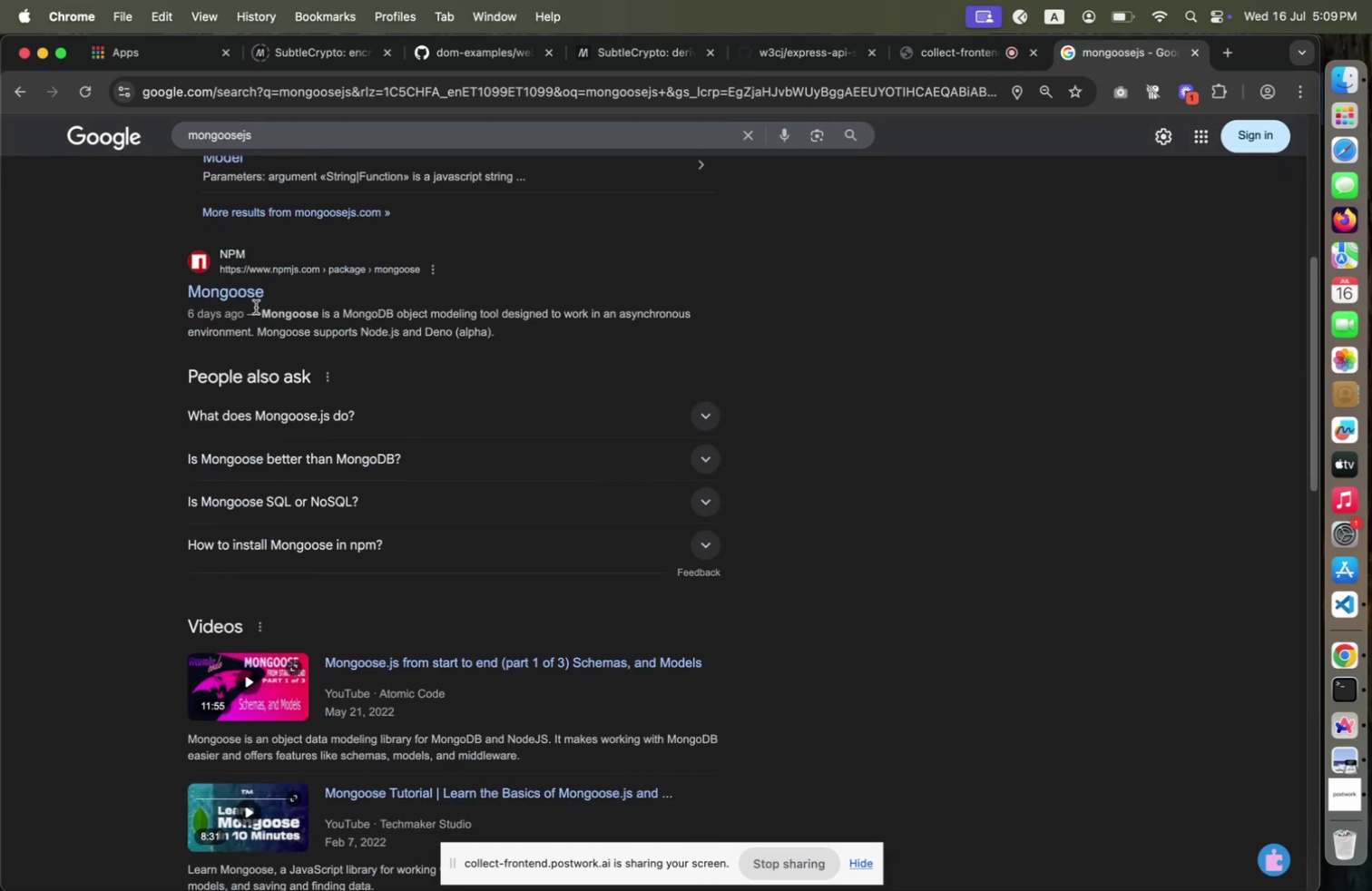 
left_click([252, 298])
 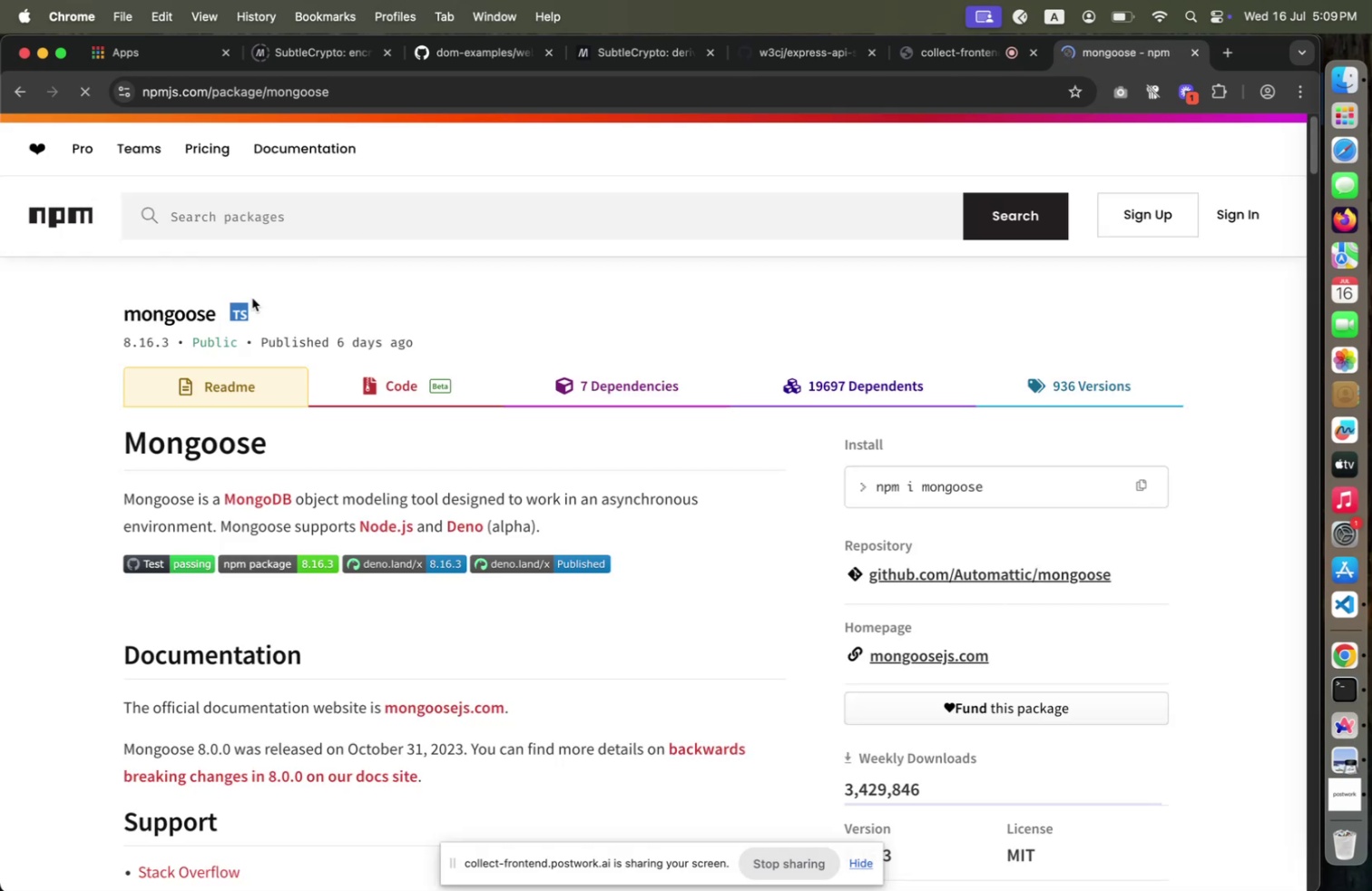 
scroll: coordinate [399, 445], scroll_direction: down, amount: 9.0
 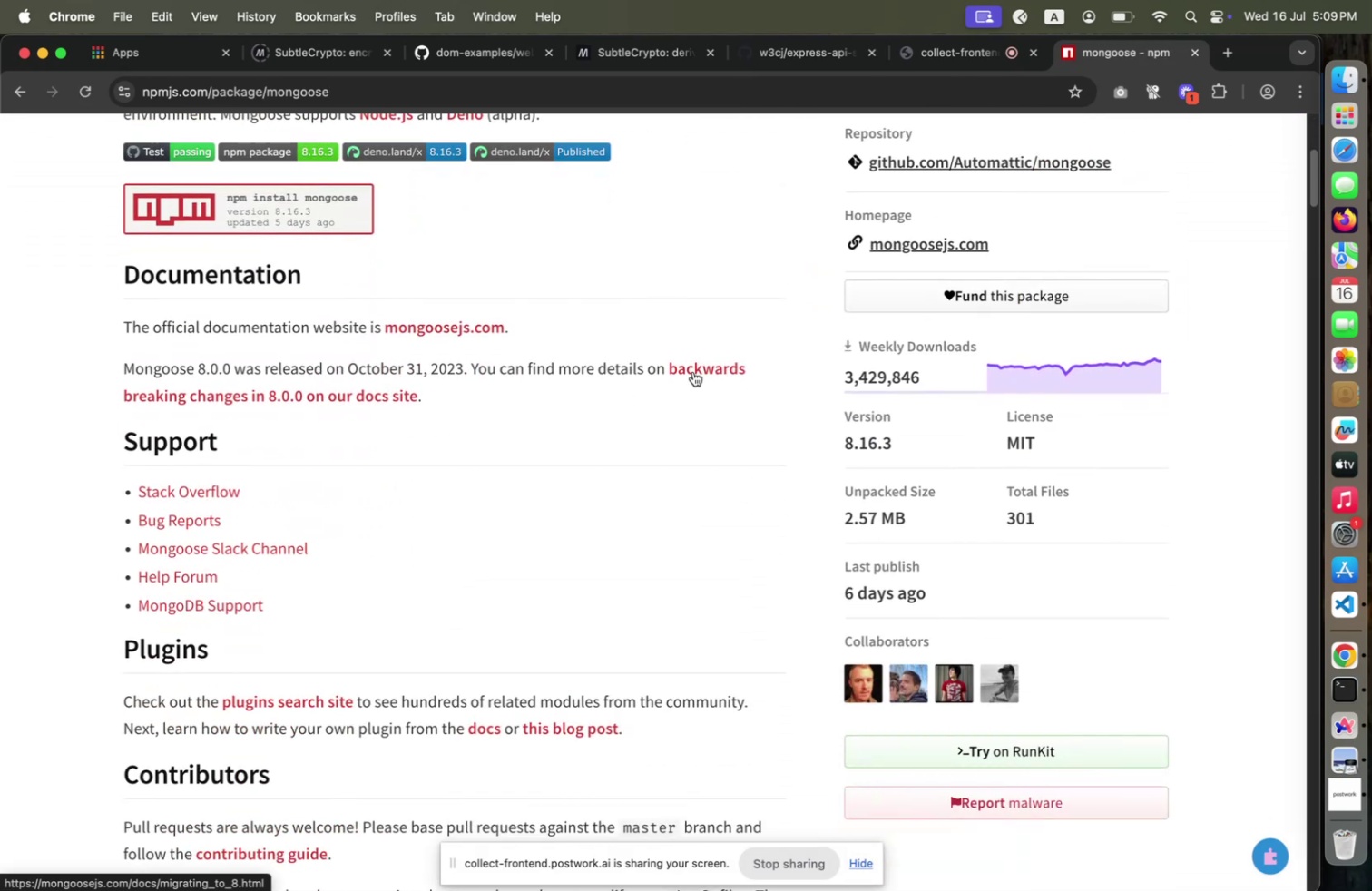 
right_click([693, 371])
 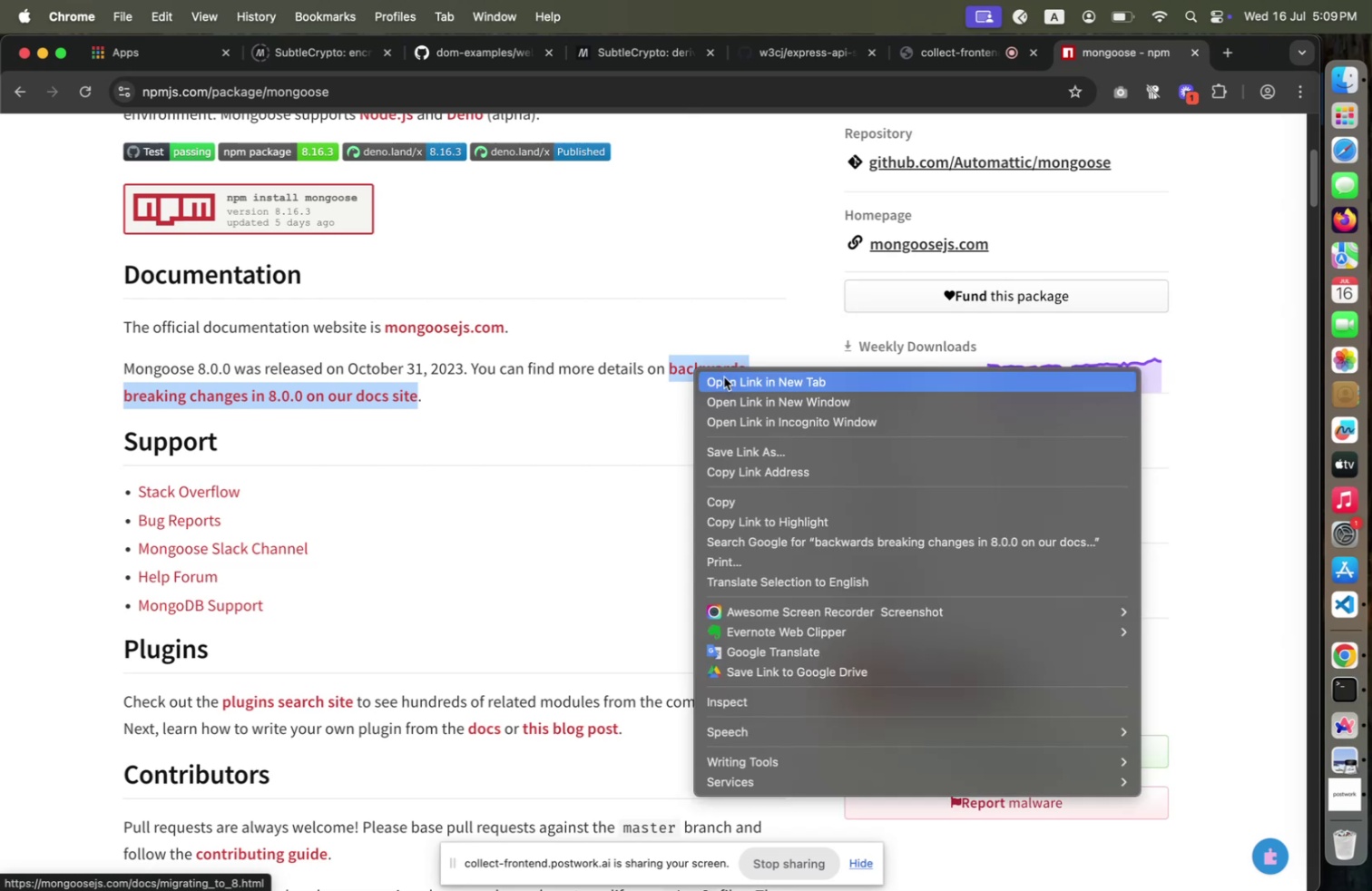 
left_click([724, 376])
 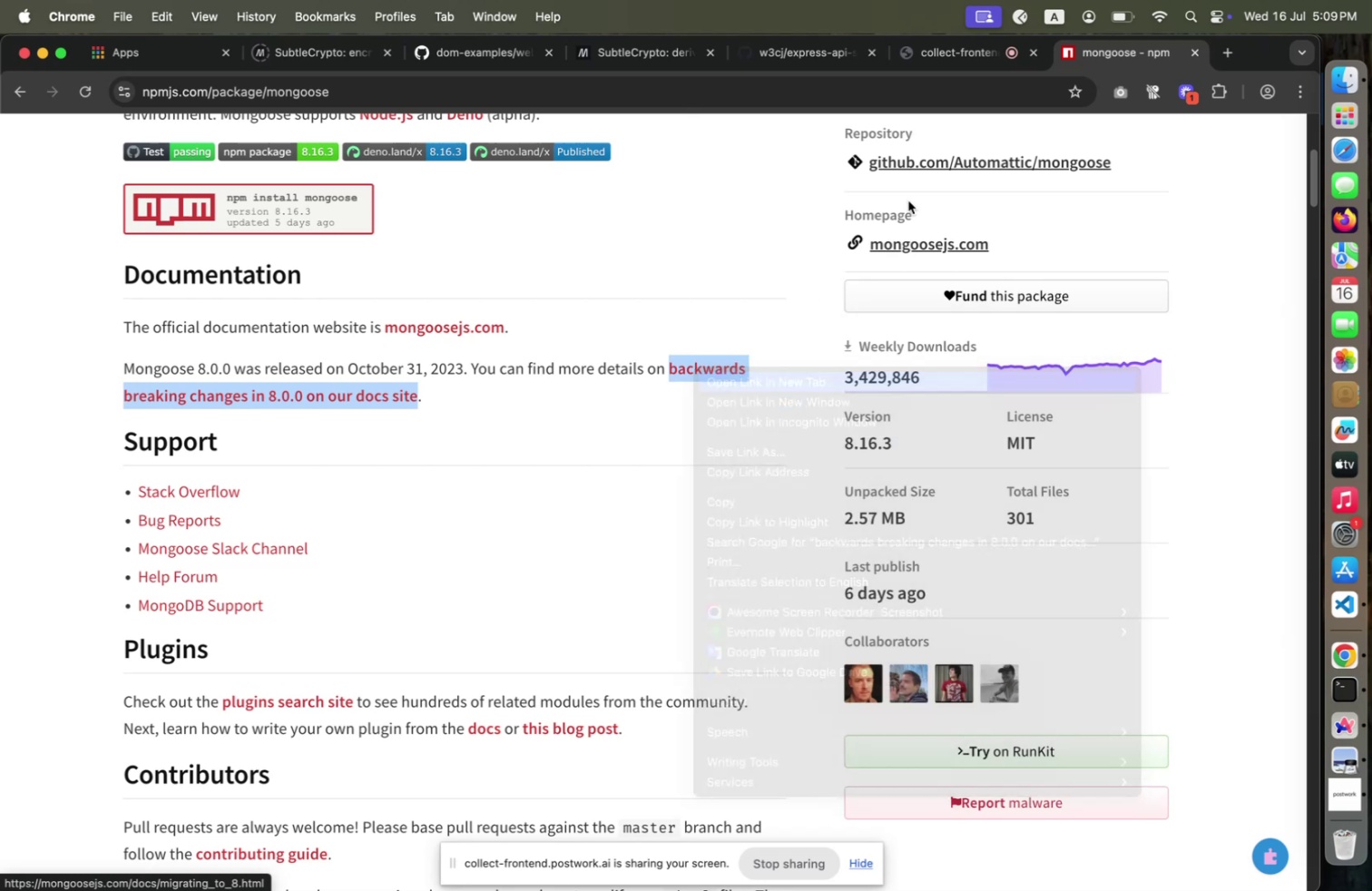 
mouse_move([947, 173])
 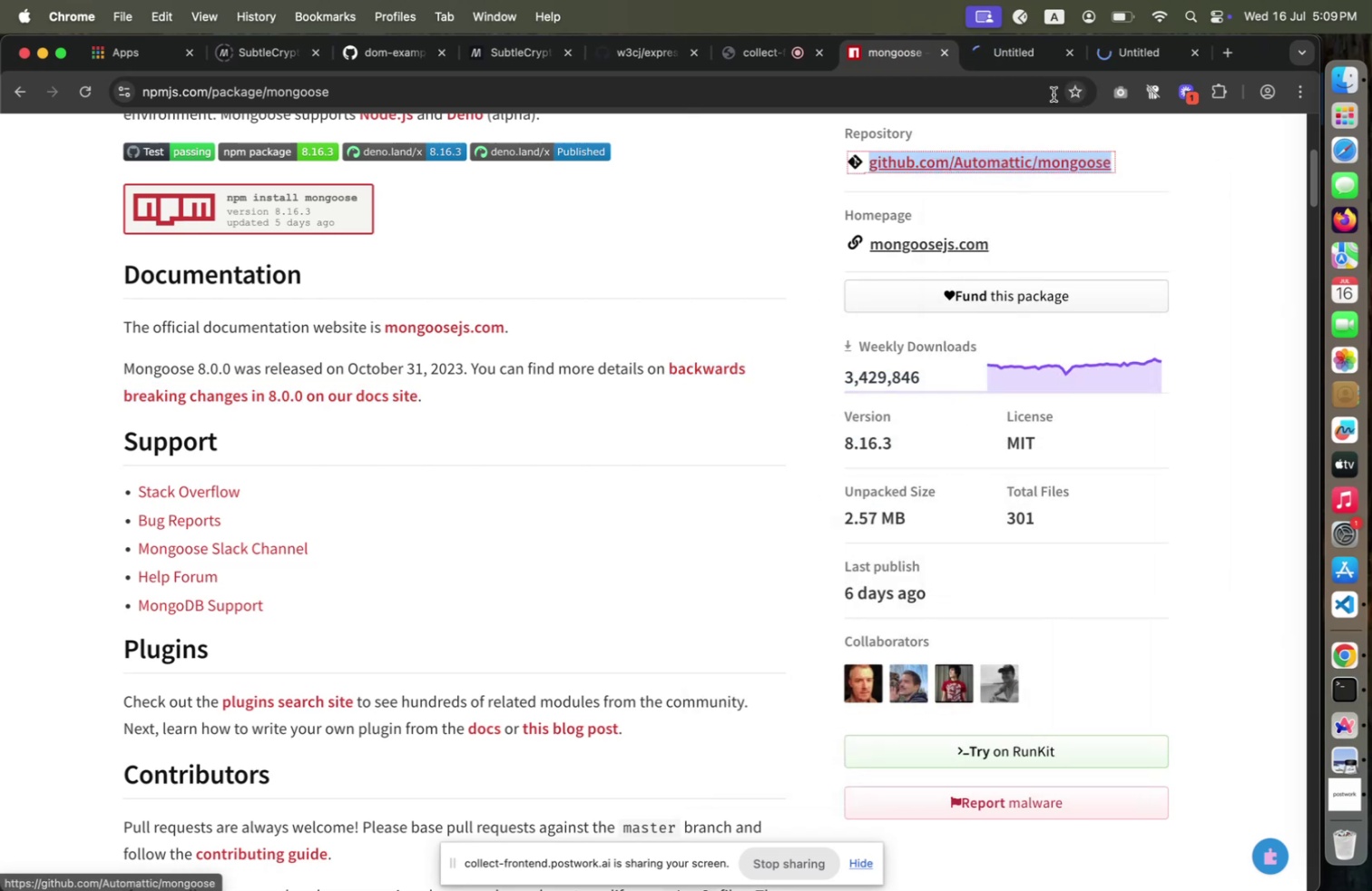 
left_click([1013, 65])
 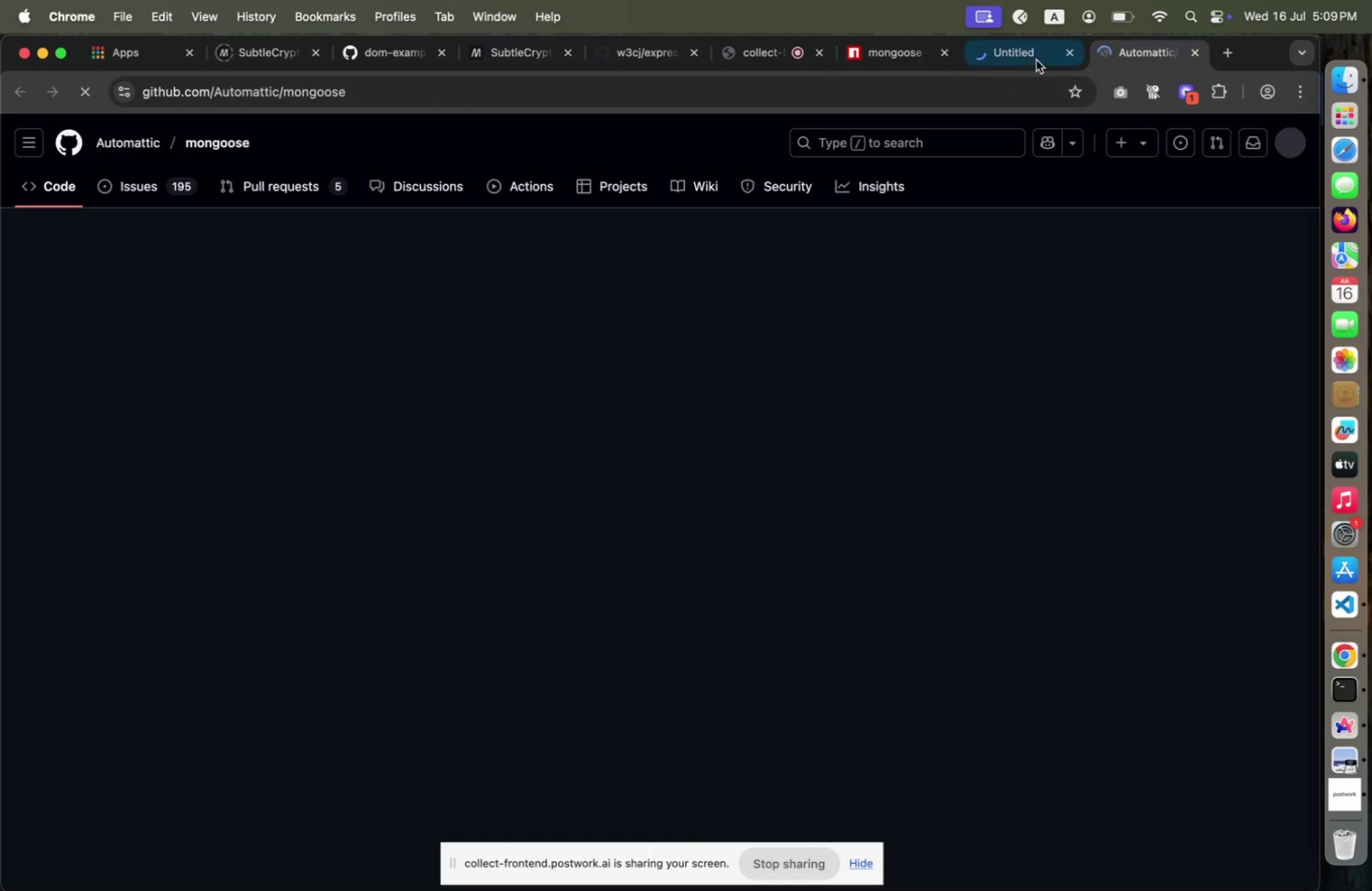 
left_click([1010, 60])
 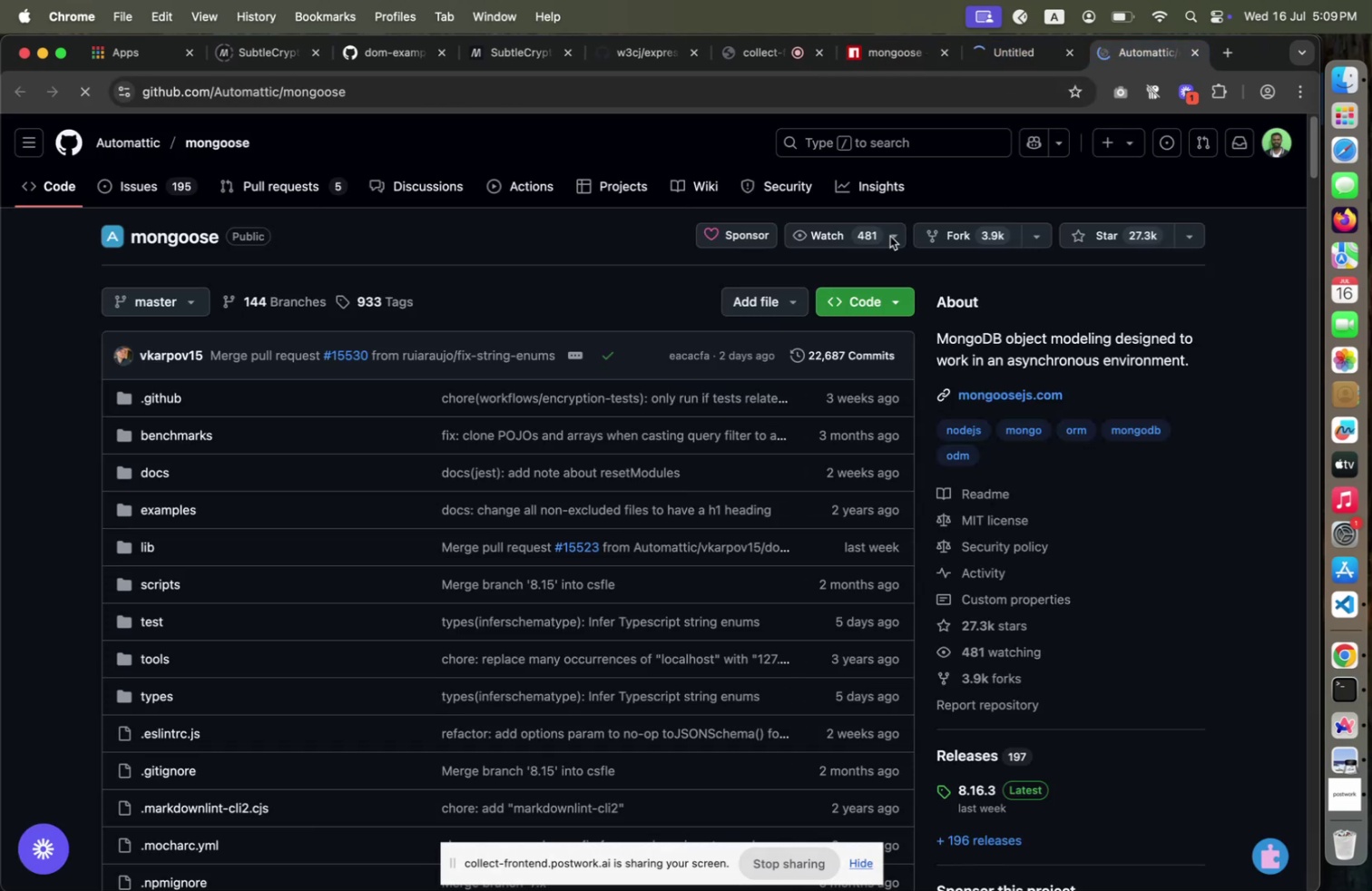 
scroll: coordinate [675, 529], scroll_direction: down, amount: 63.0
 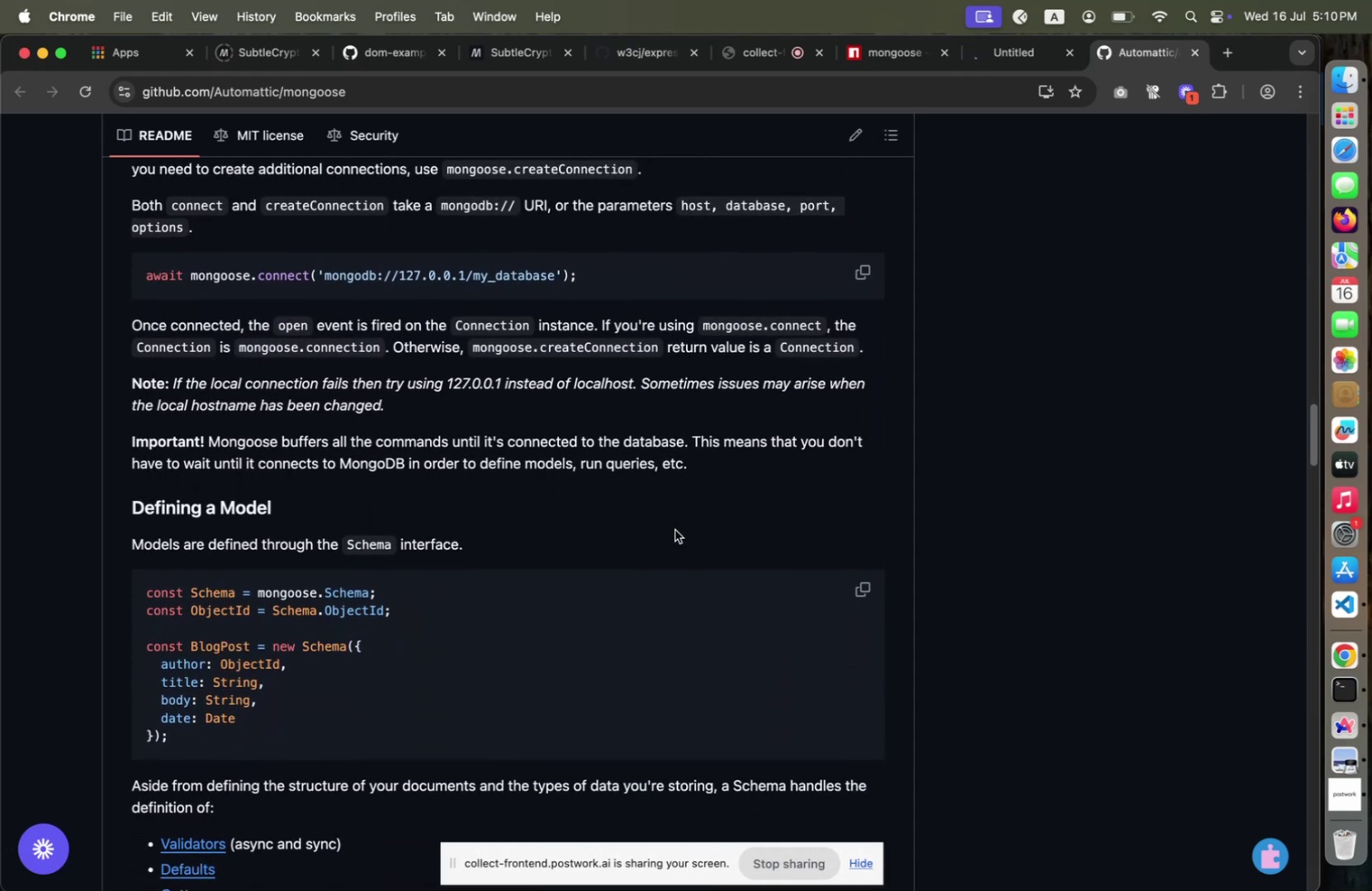 
scroll: coordinate [675, 529], scroll_direction: down, amount: 7.0
 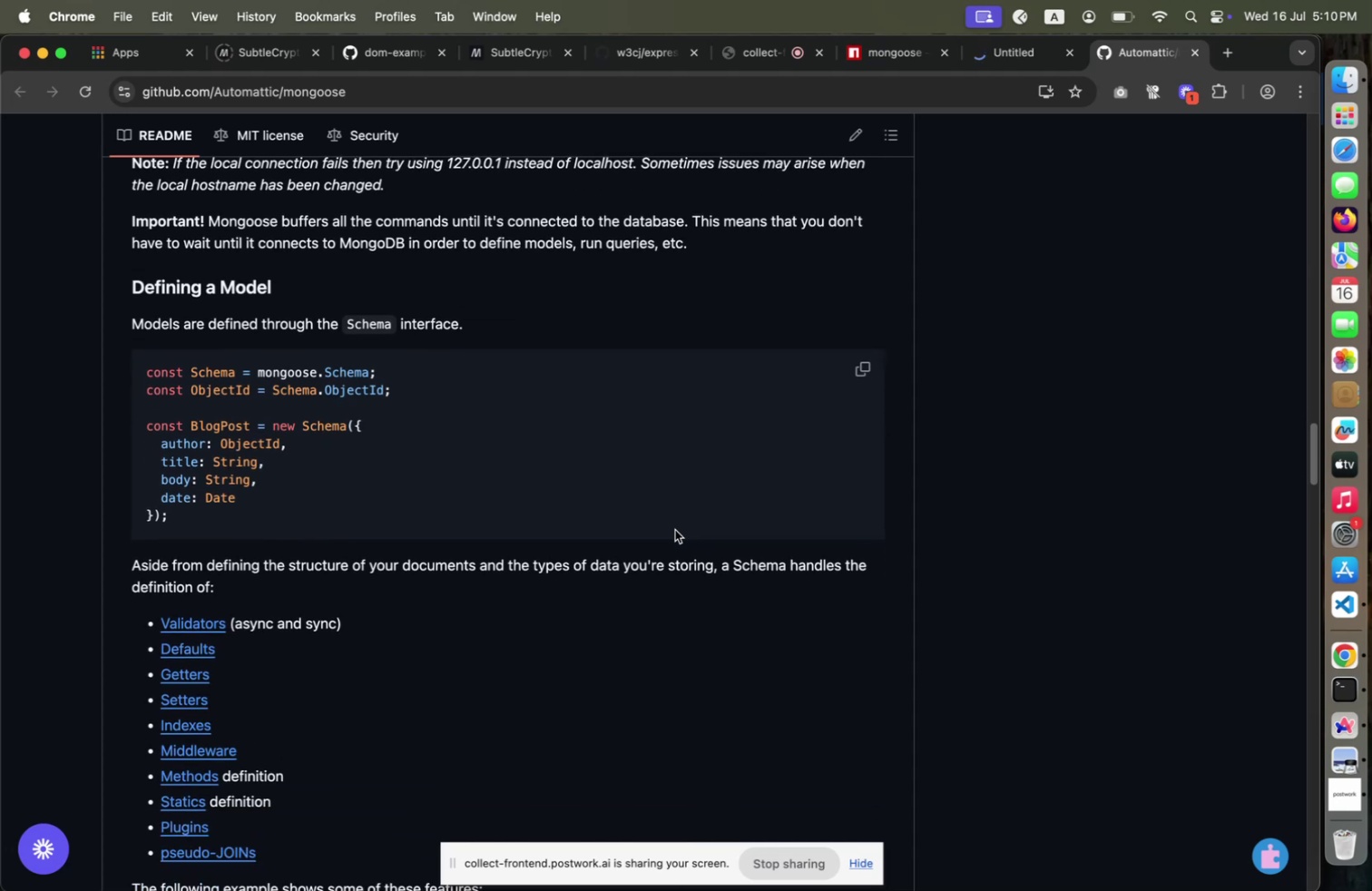 
scroll: coordinate [675, 529], scroll_direction: up, amount: 13.0
 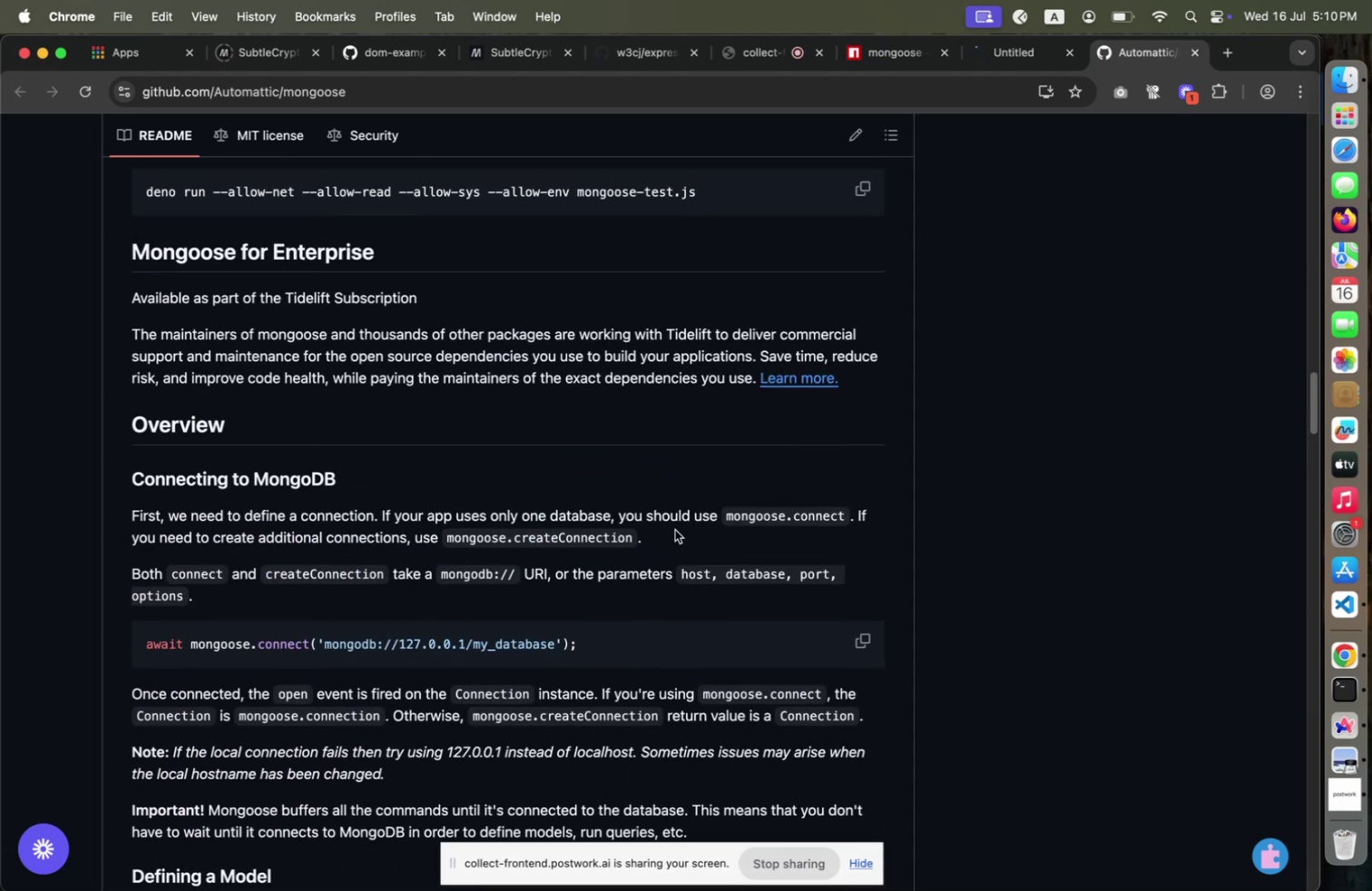 
scroll: coordinate [675, 529], scroll_direction: down, amount: 5.0
 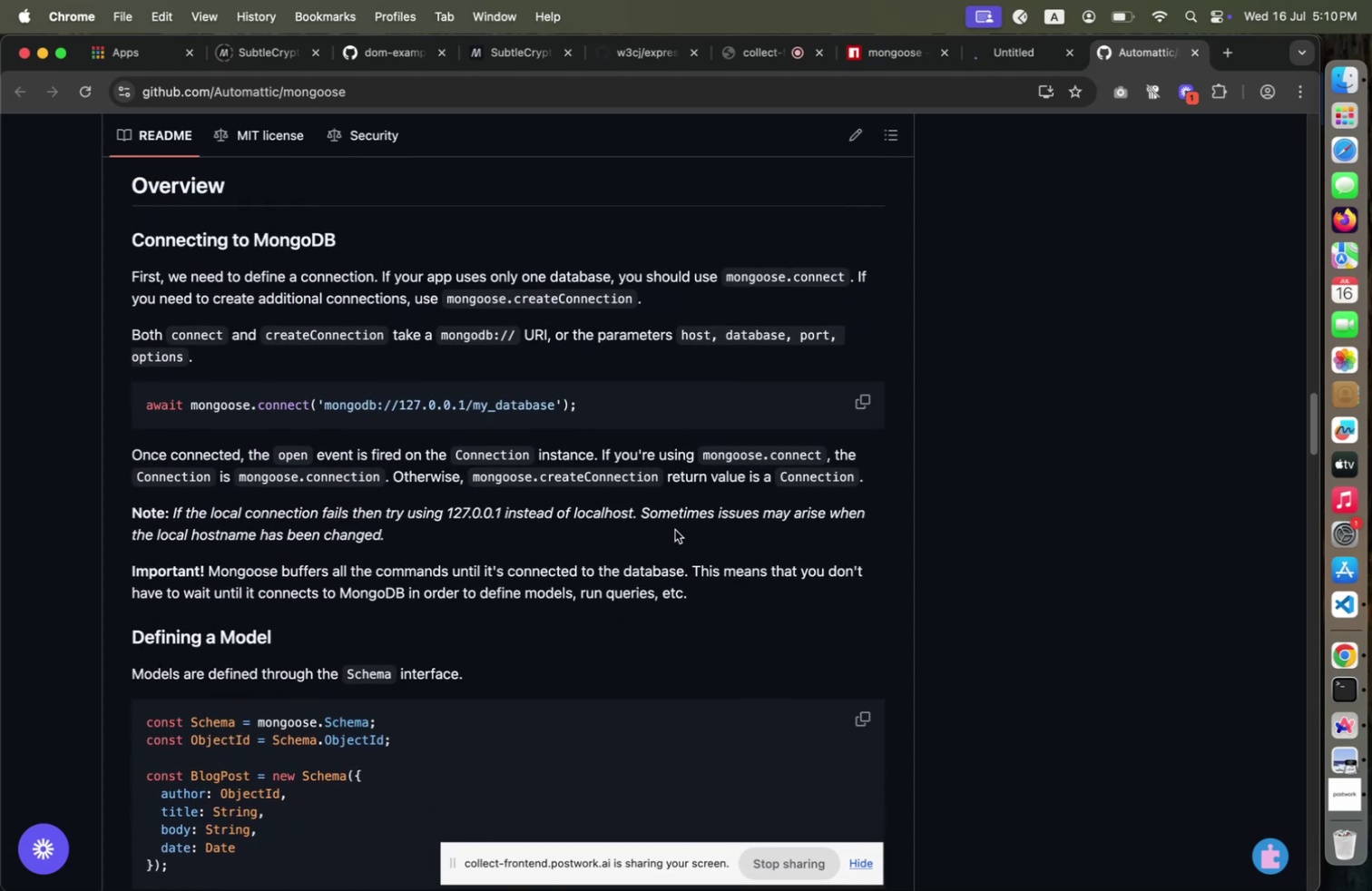 
scroll: coordinate [675, 529], scroll_direction: up, amount: 9.0
 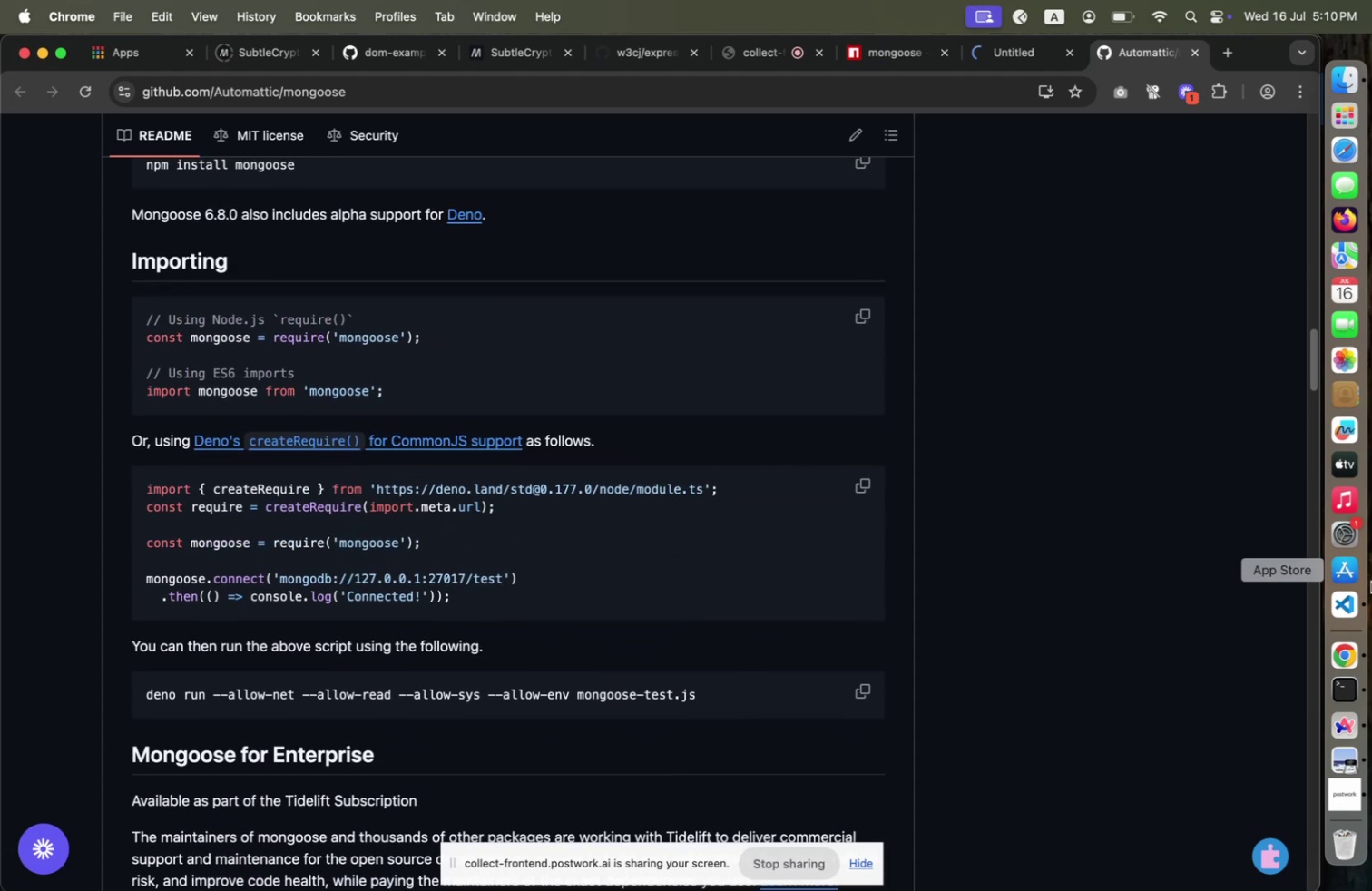 
right_click([1348, 600])
 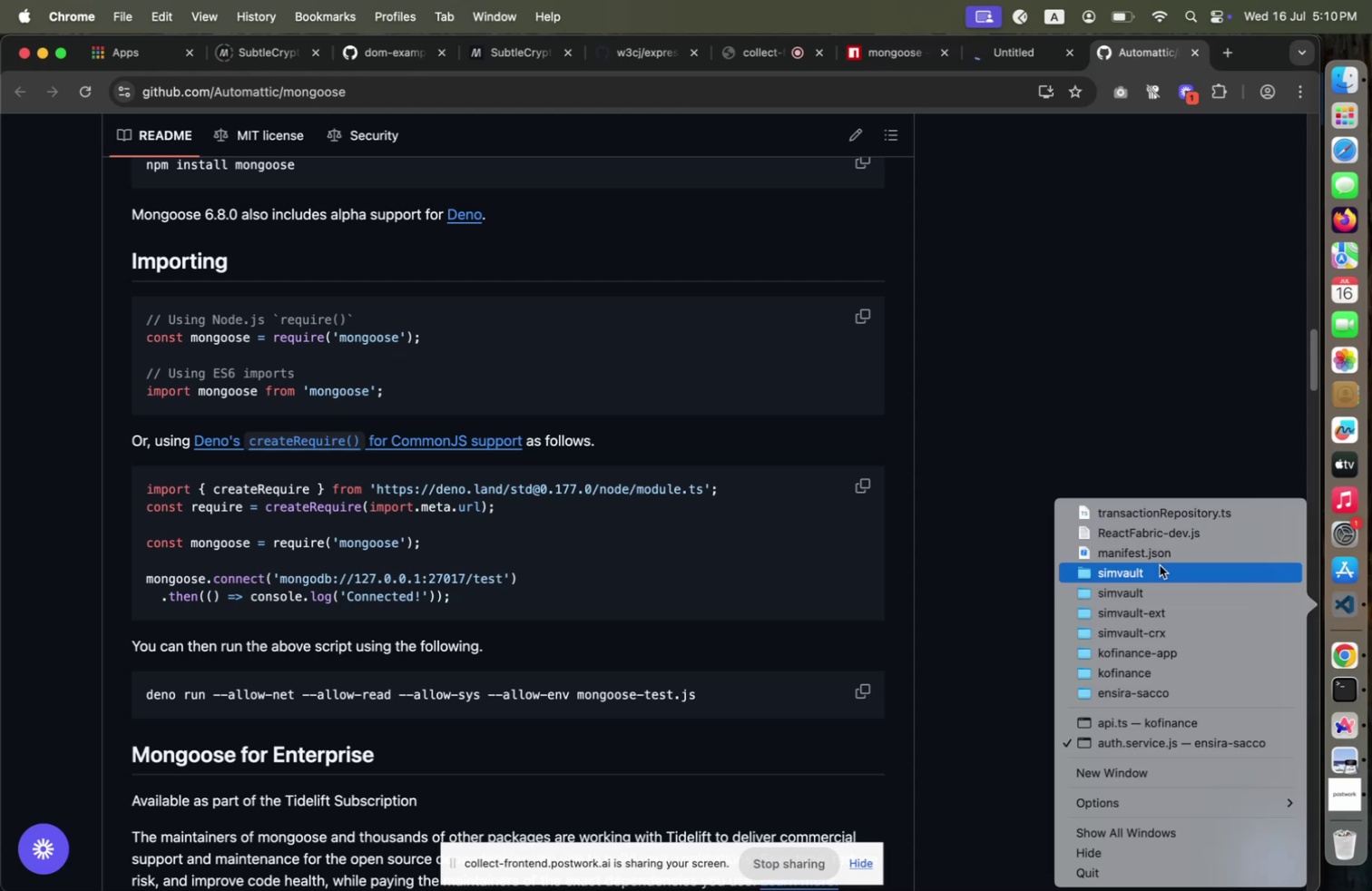 
wait(10.71)
 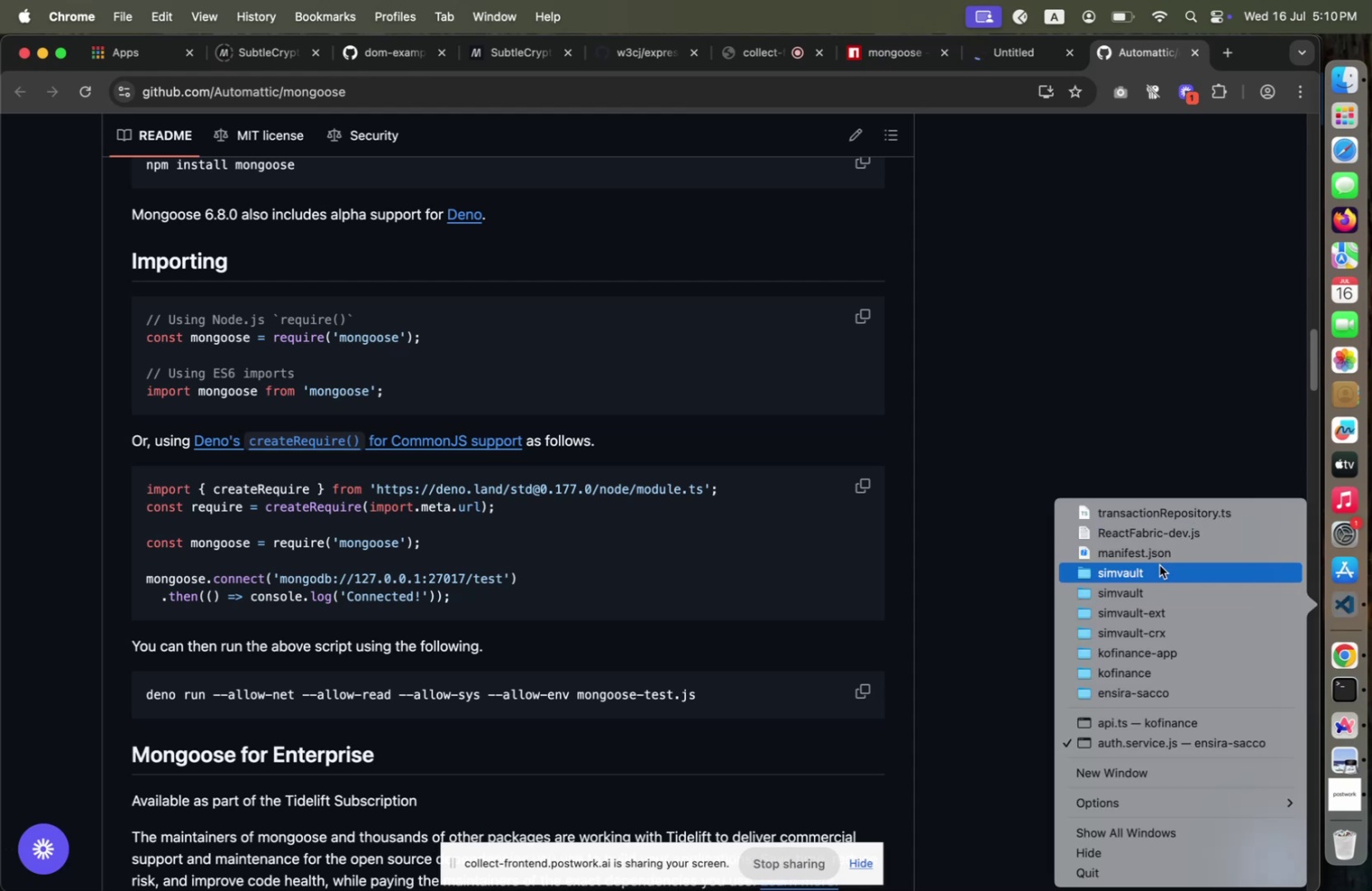 
left_click([280, 666])
 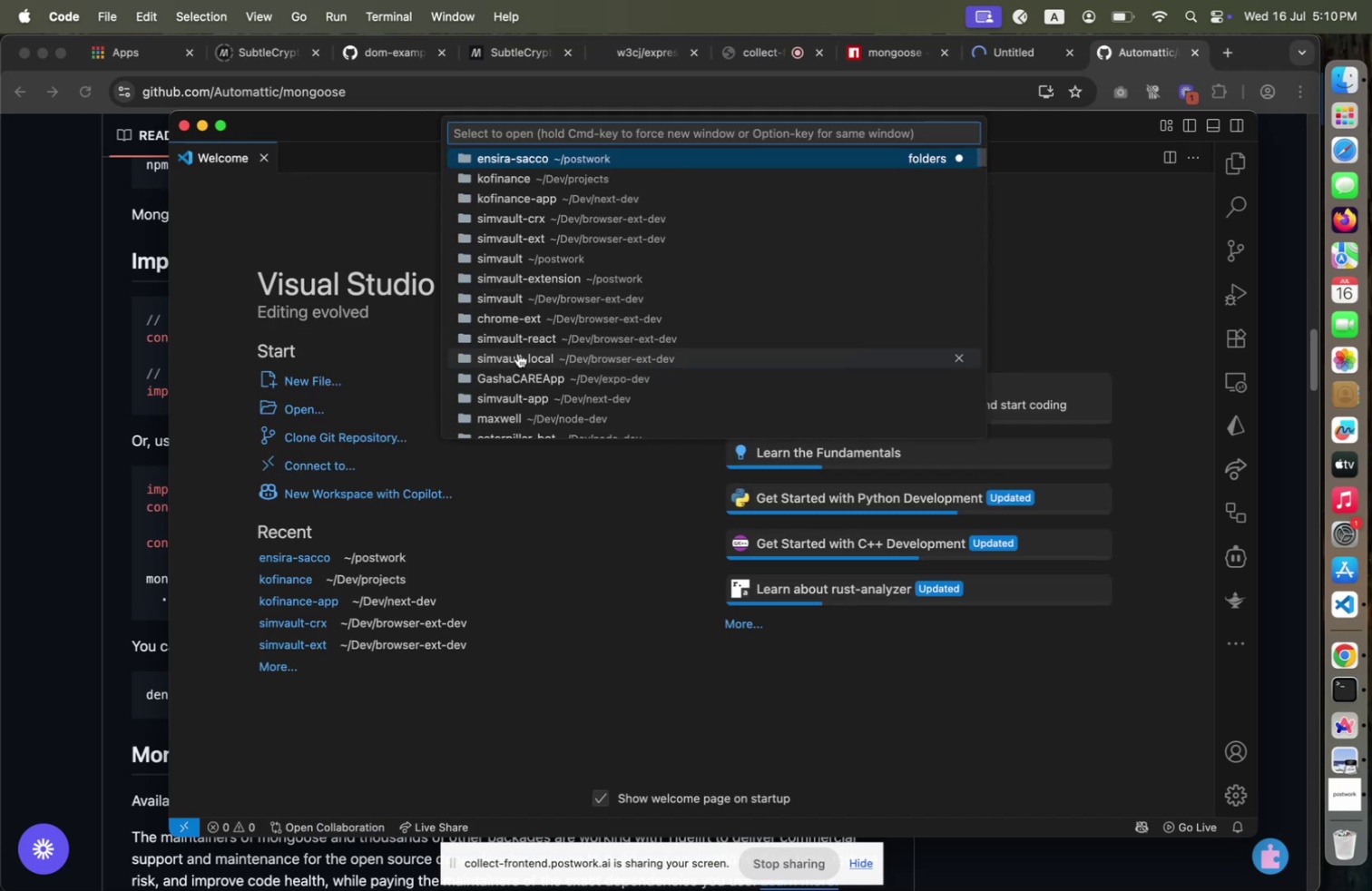 
scroll: coordinate [506, 308], scroll_direction: down, amount: 3.0
 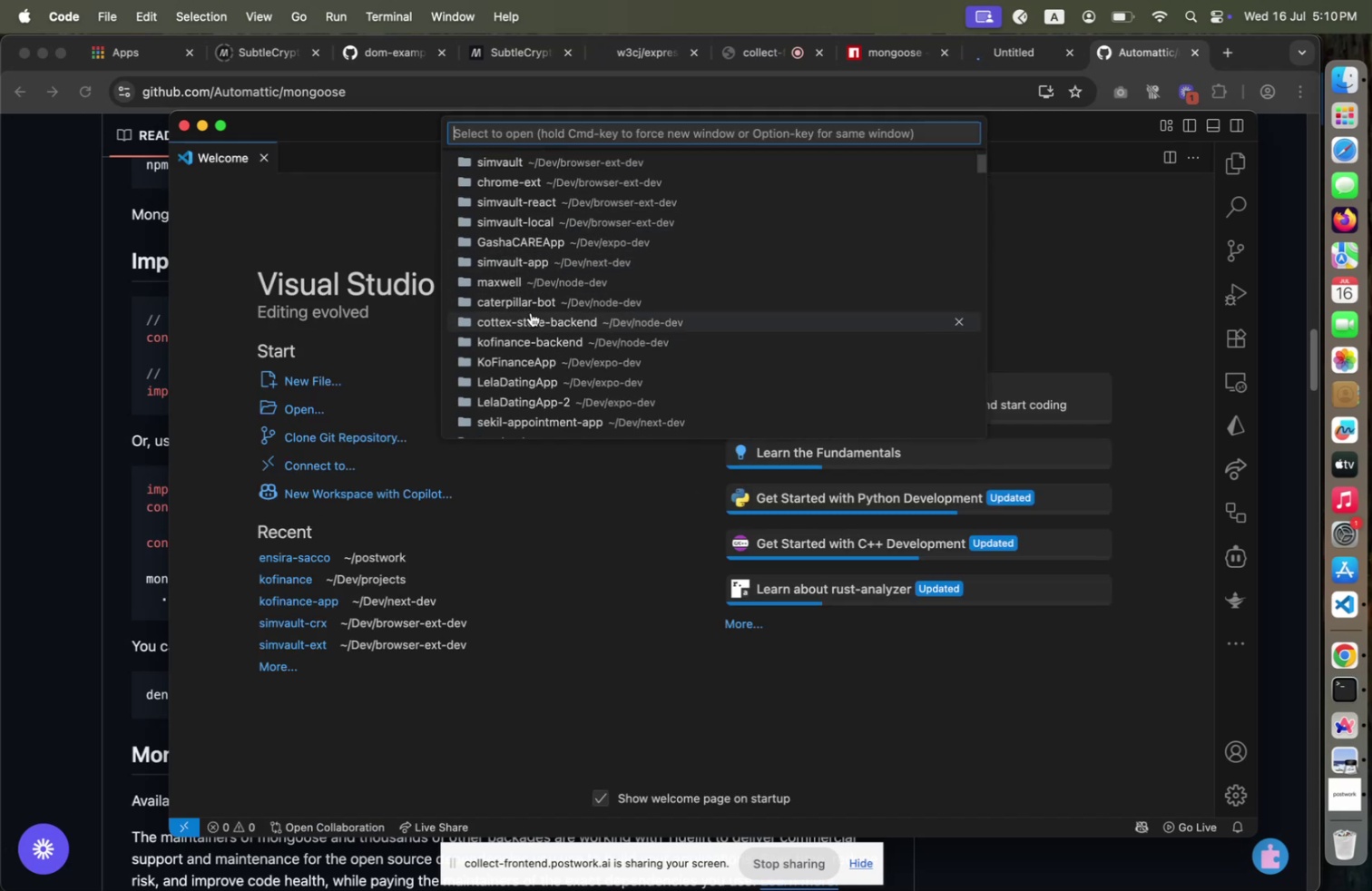 
left_click([530, 321])
 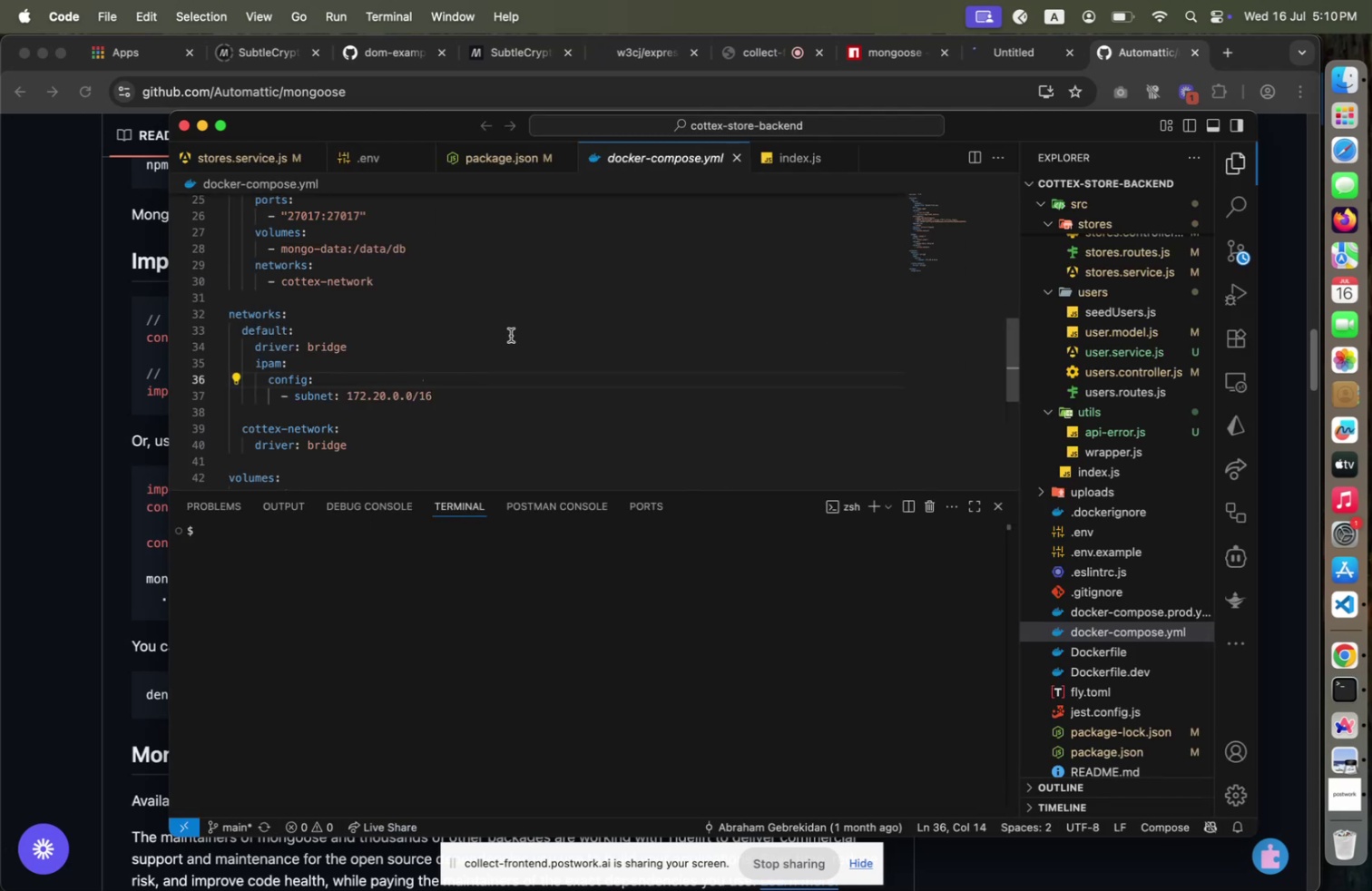 
left_click([511, 335])
 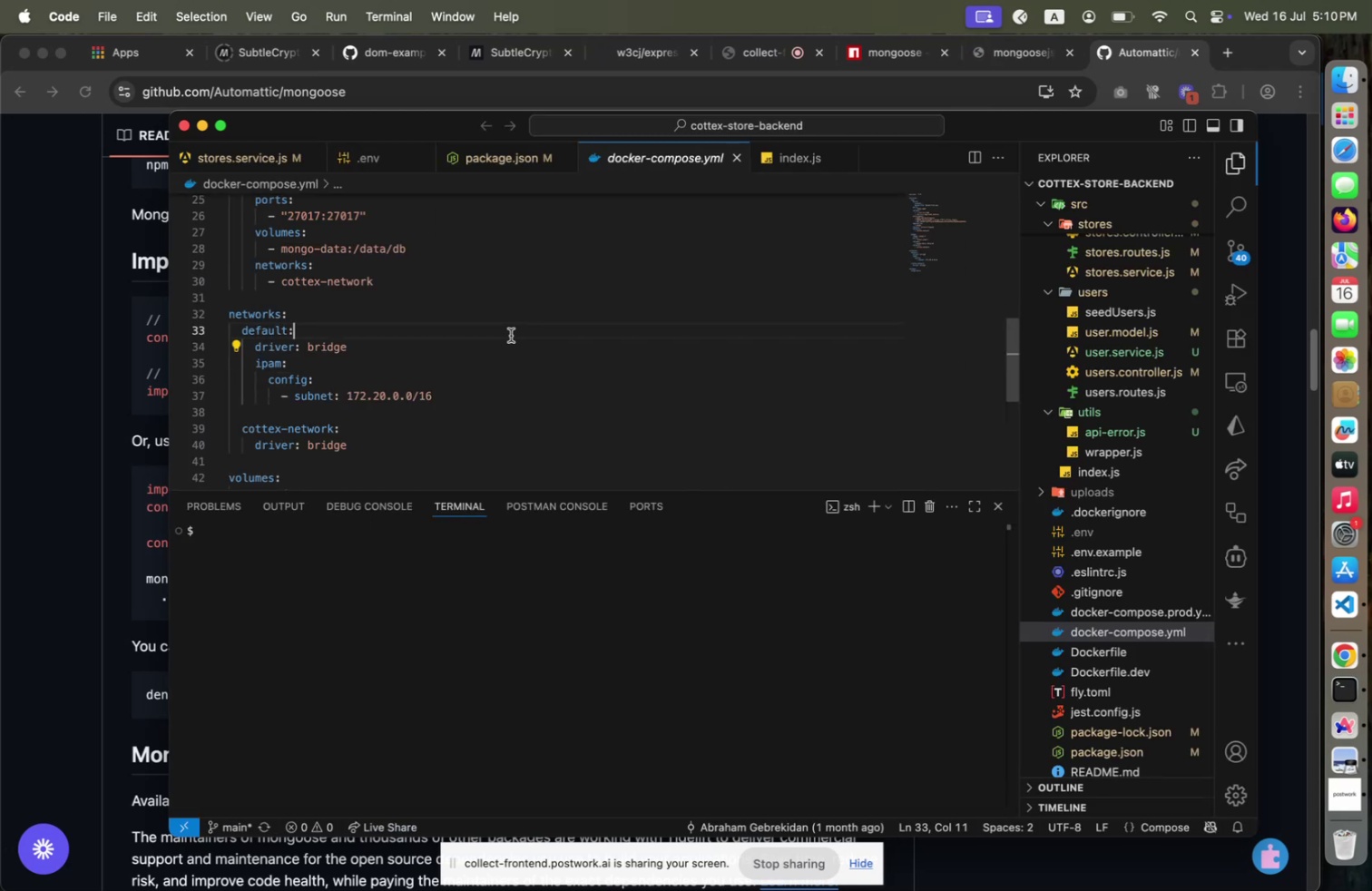 
key(Meta+CommandLeft)
 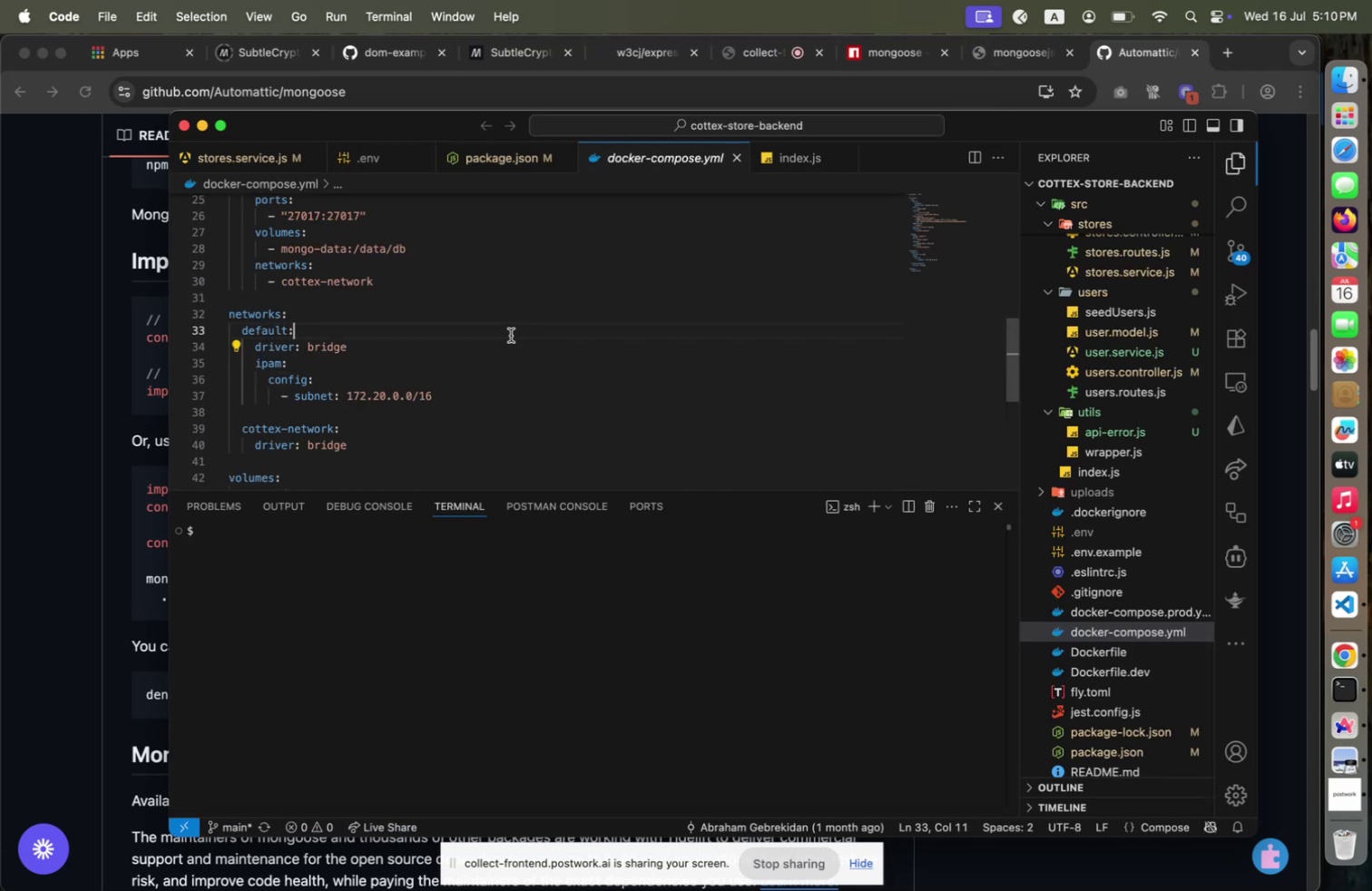 
key(Meta+A)
 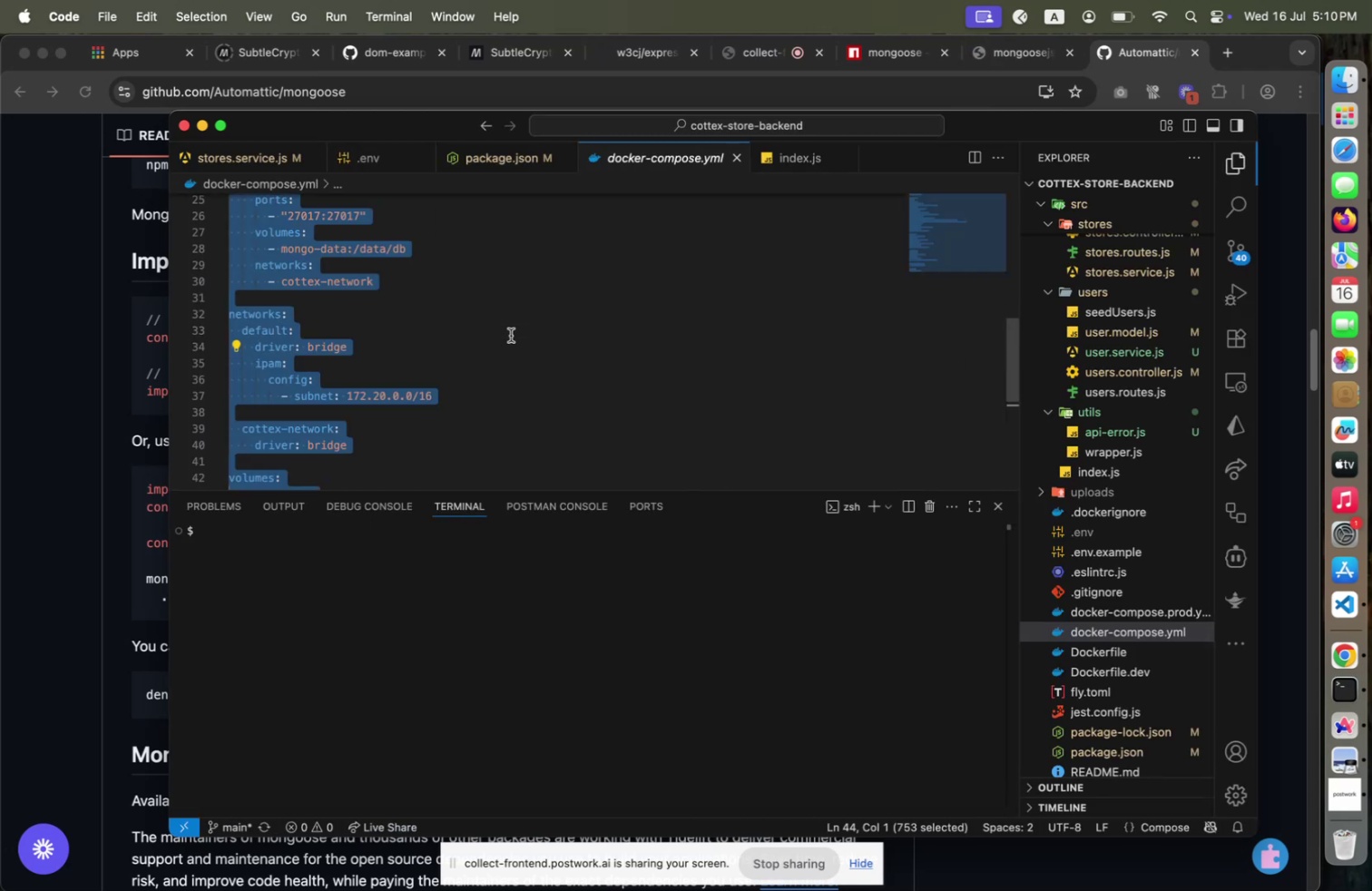 
key(Meta+CommandLeft)
 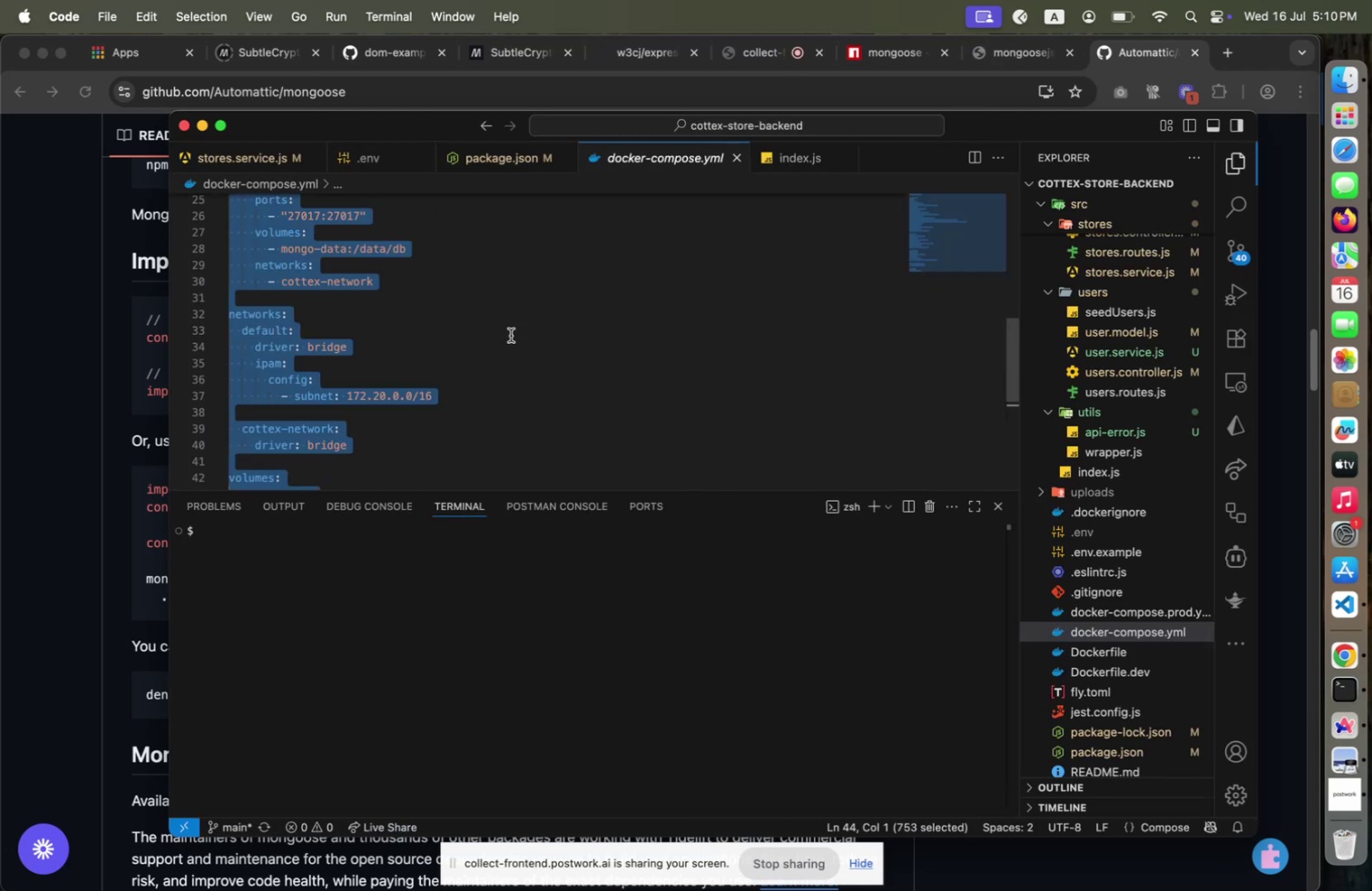 
key(Meta+C)
 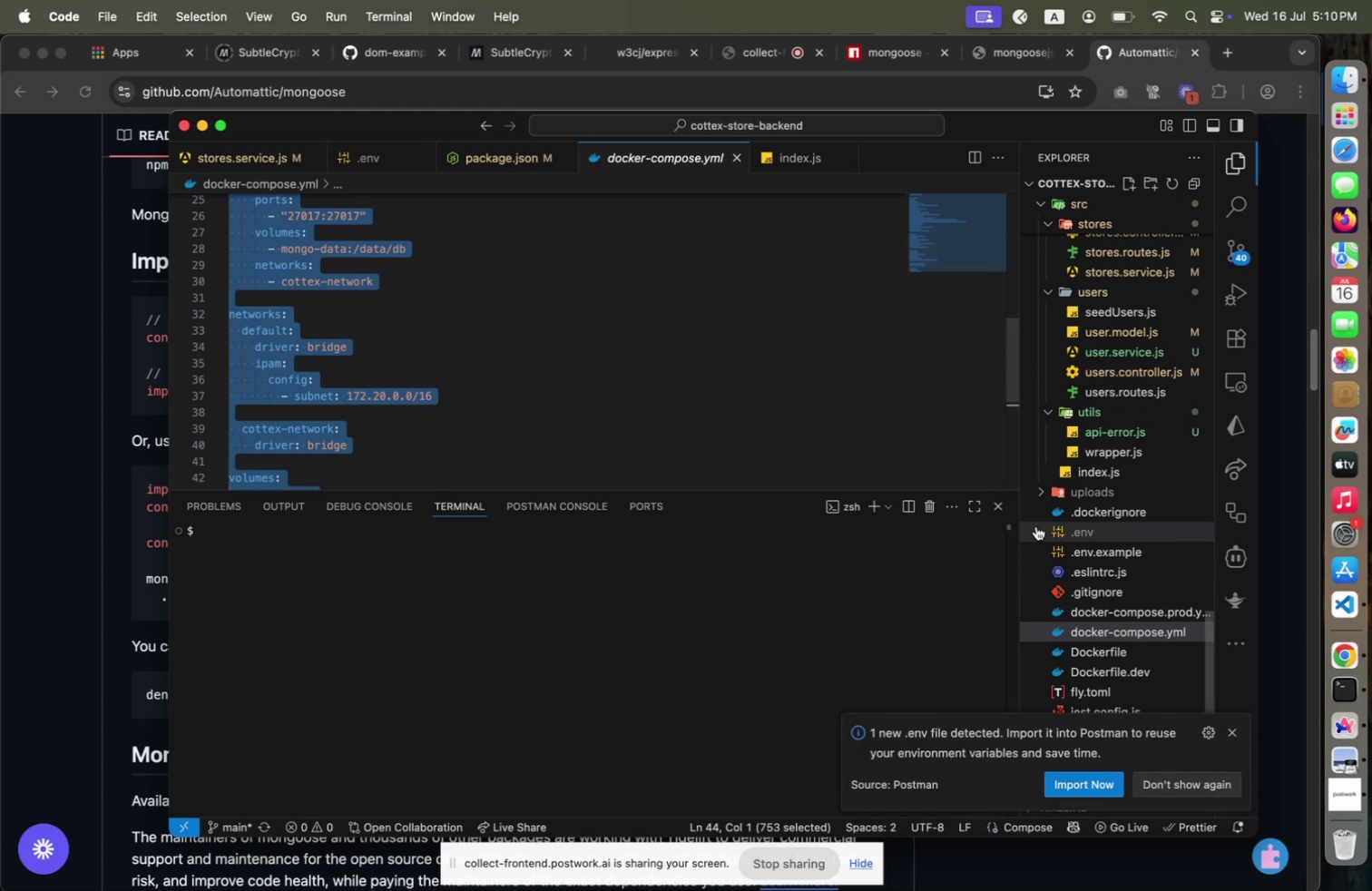 
wait(5.21)
 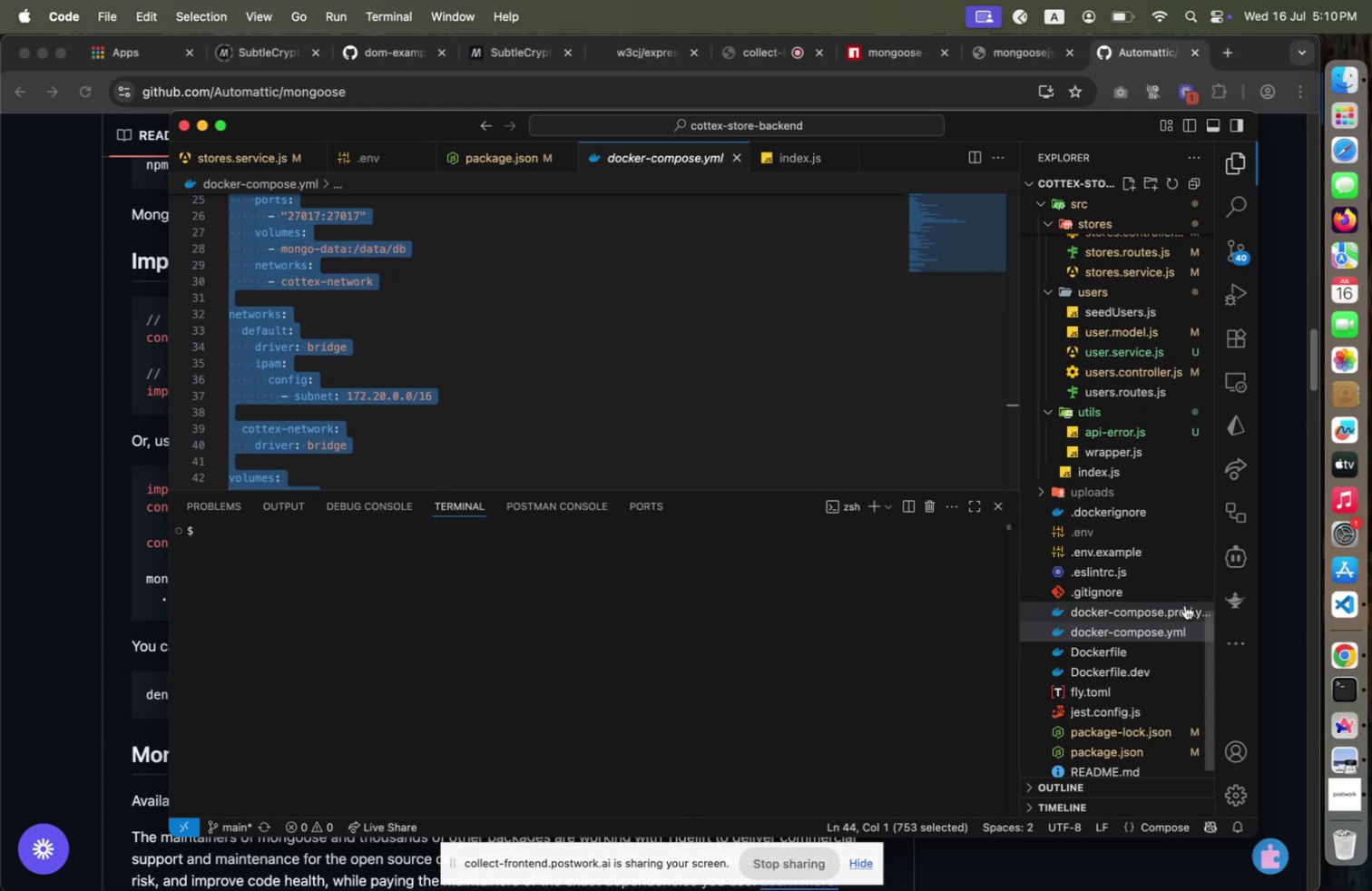 
left_click([1225, 732])
 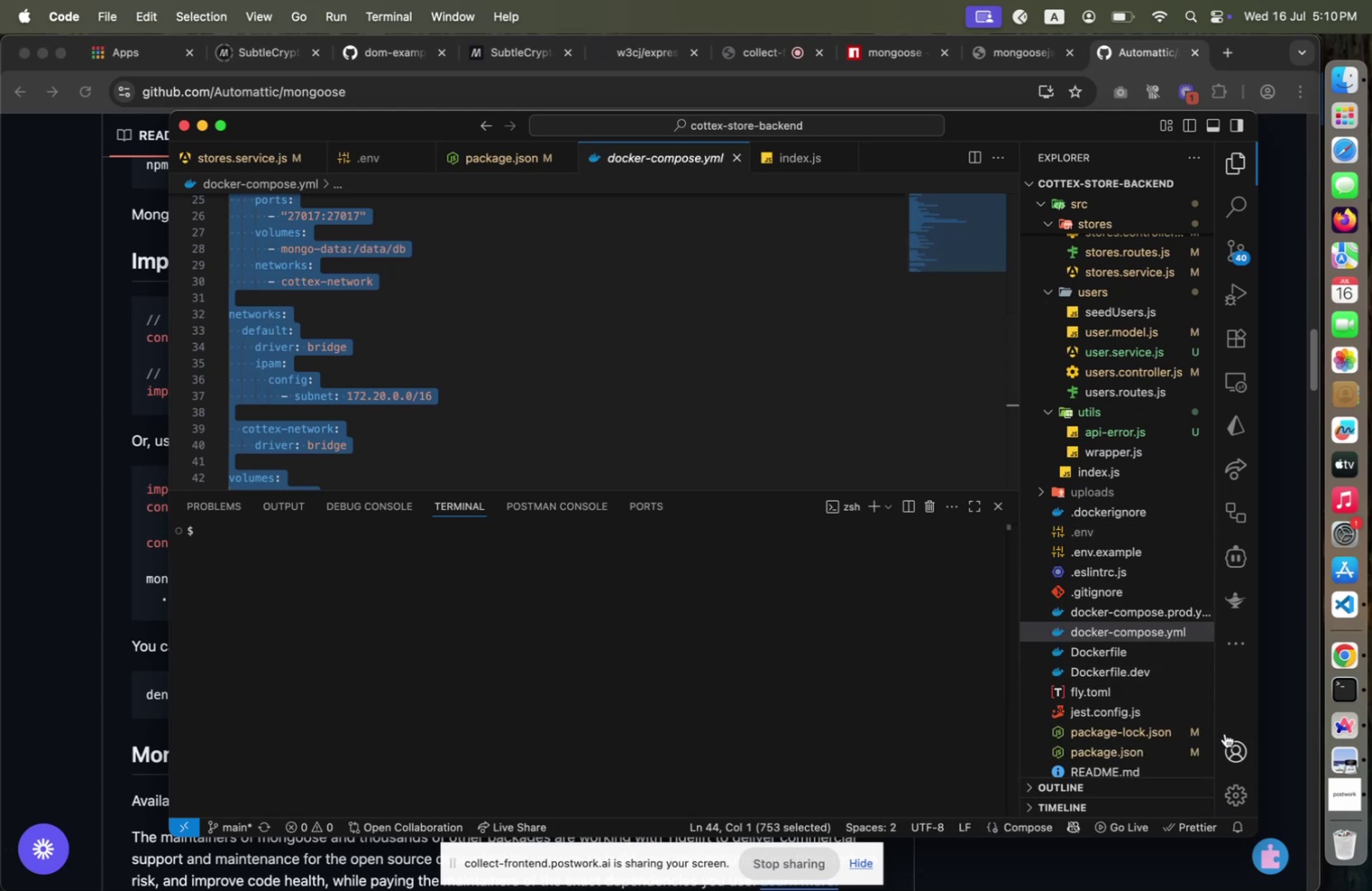 
key(Meta+CommandLeft)
 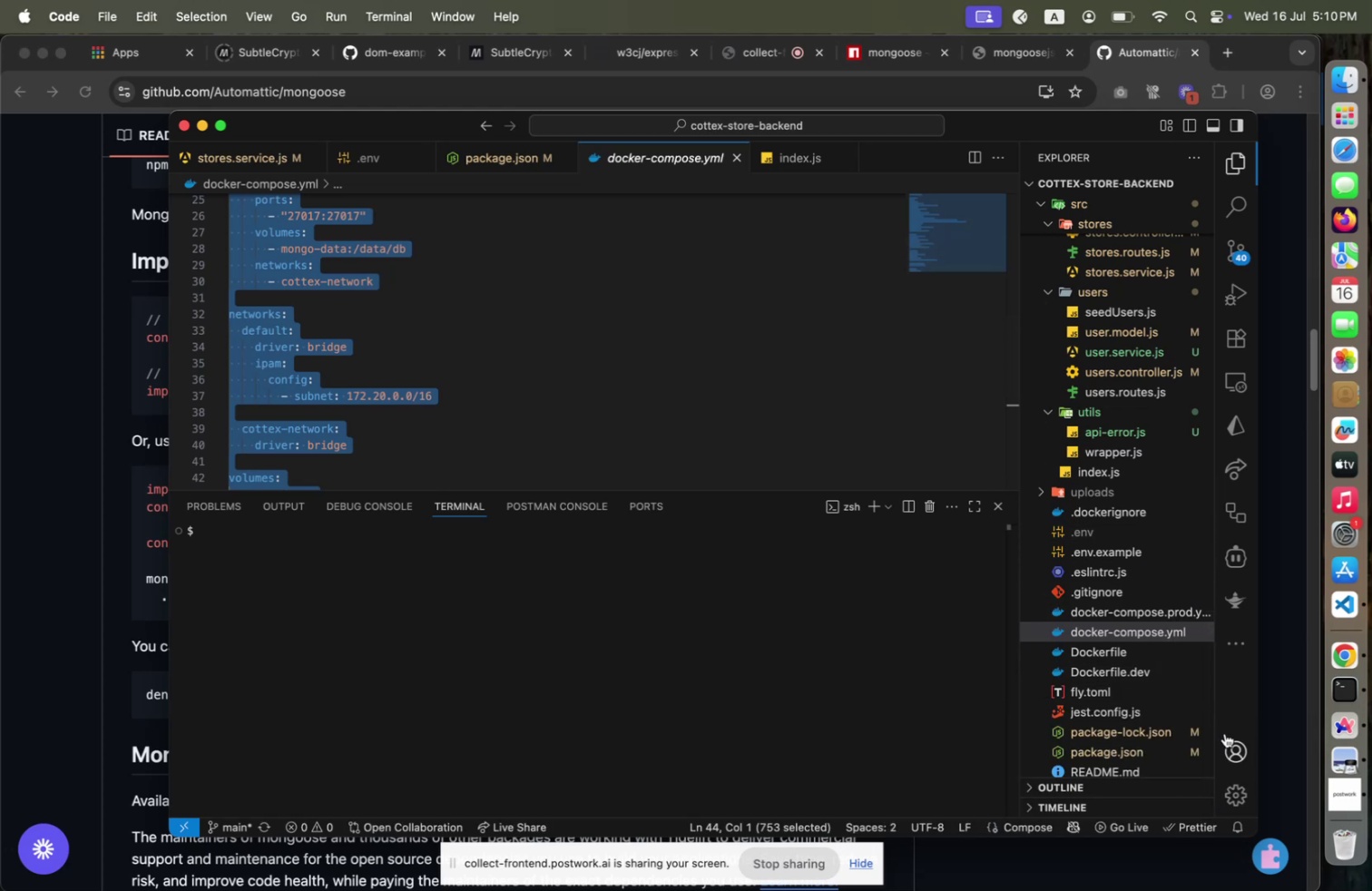 
key(Meta+Backquote)
 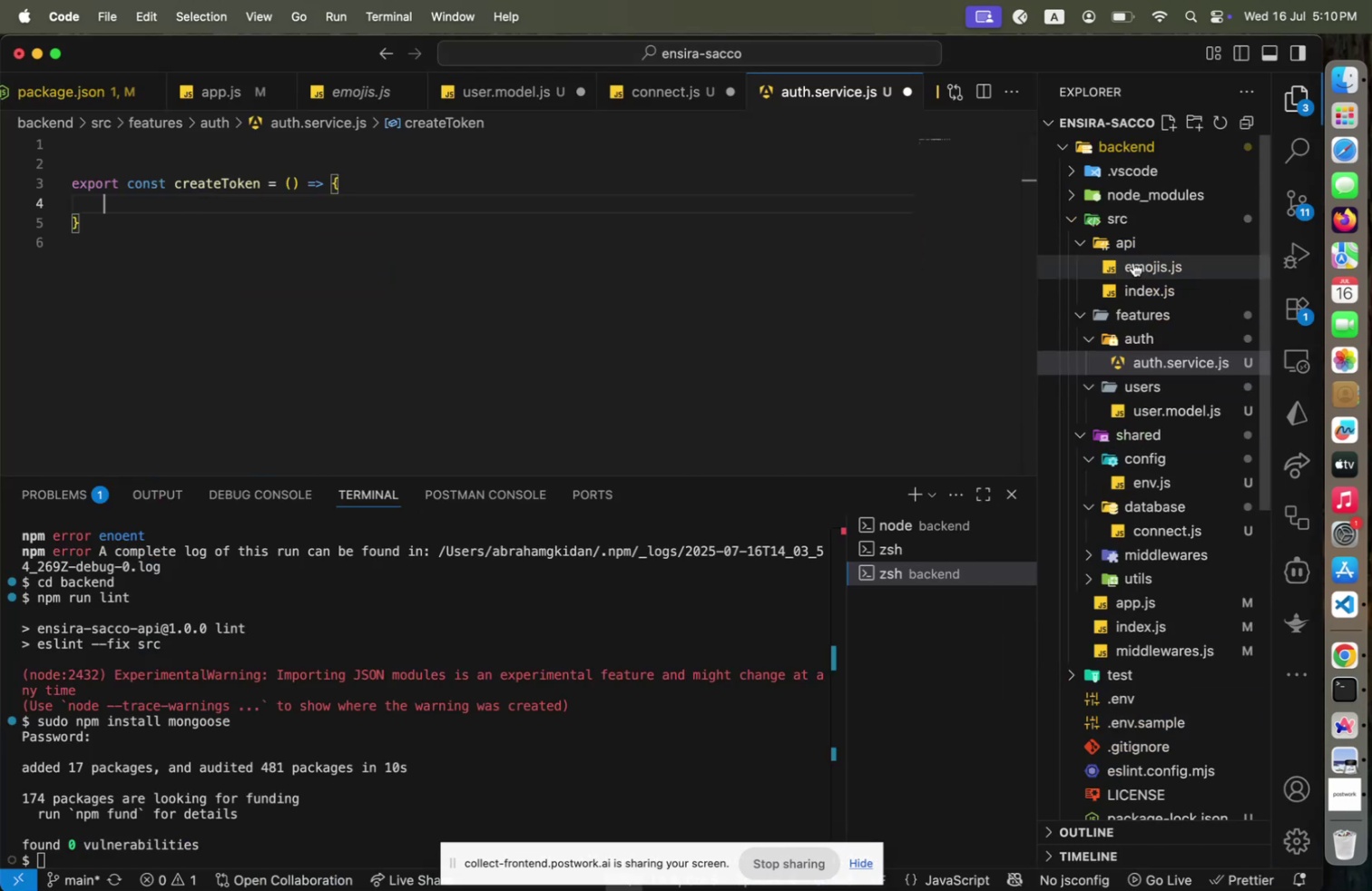 
left_click([1131, 217])
 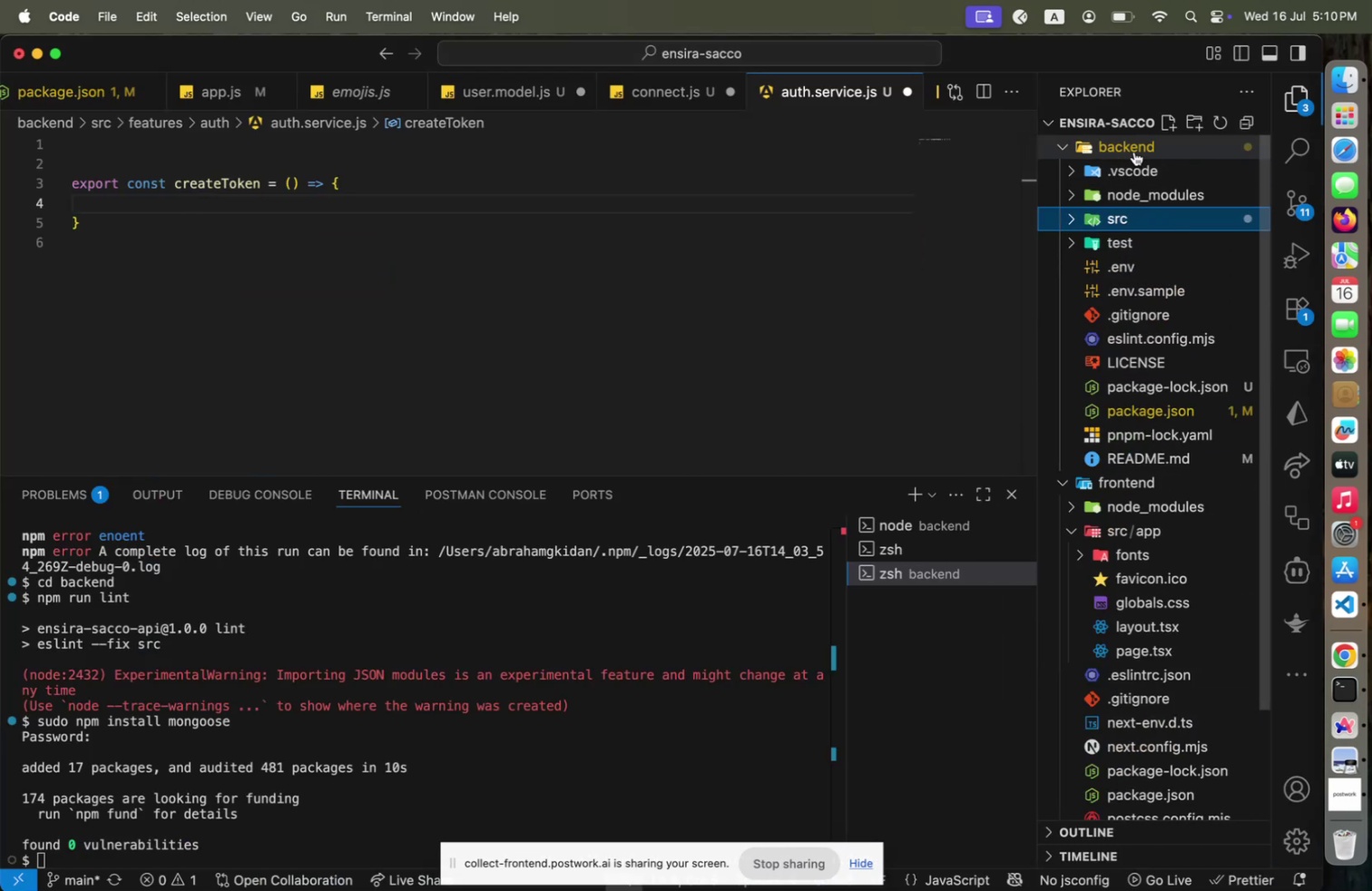 
left_click([1134, 150])
 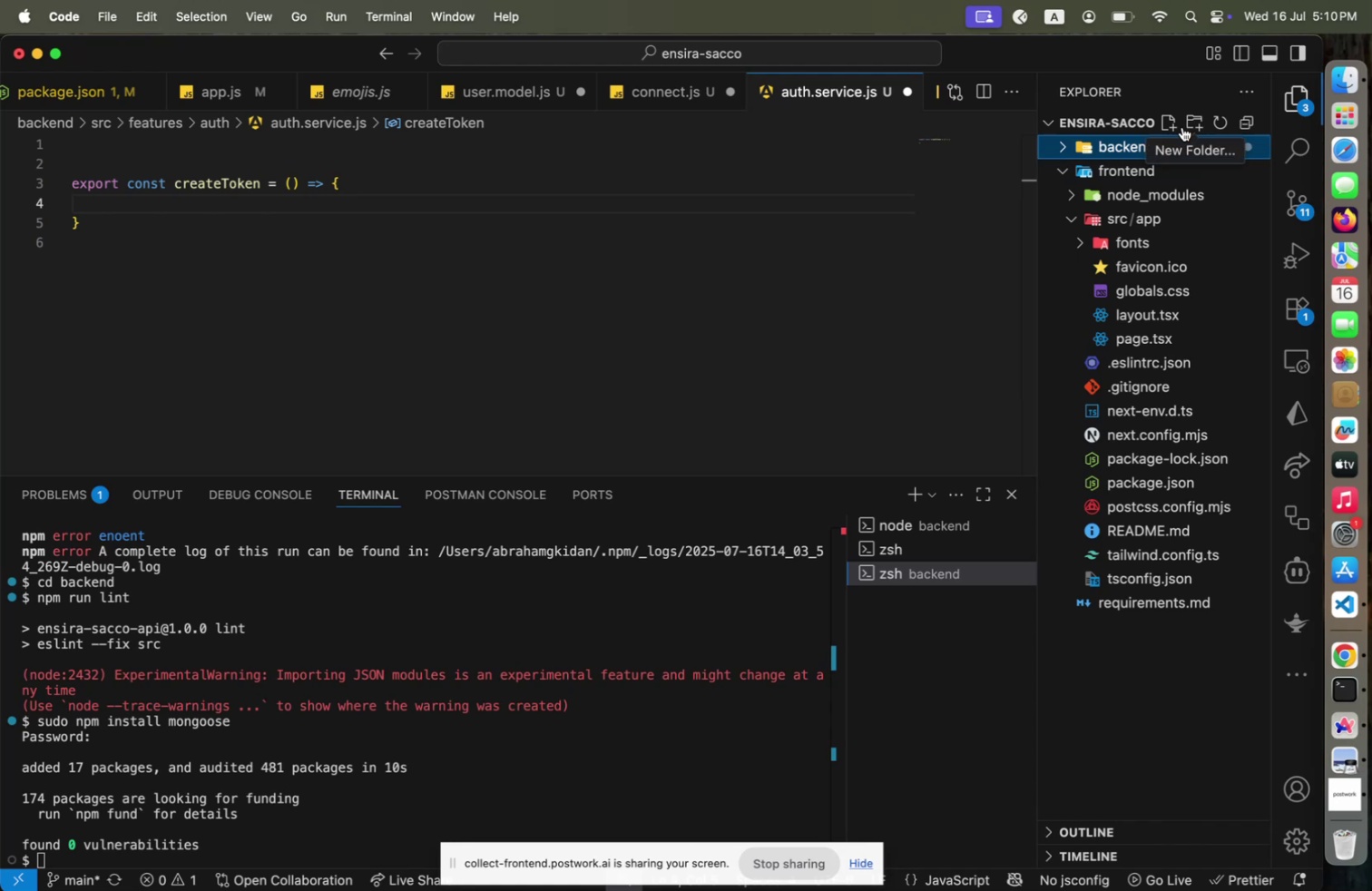 
left_click([1173, 127])
 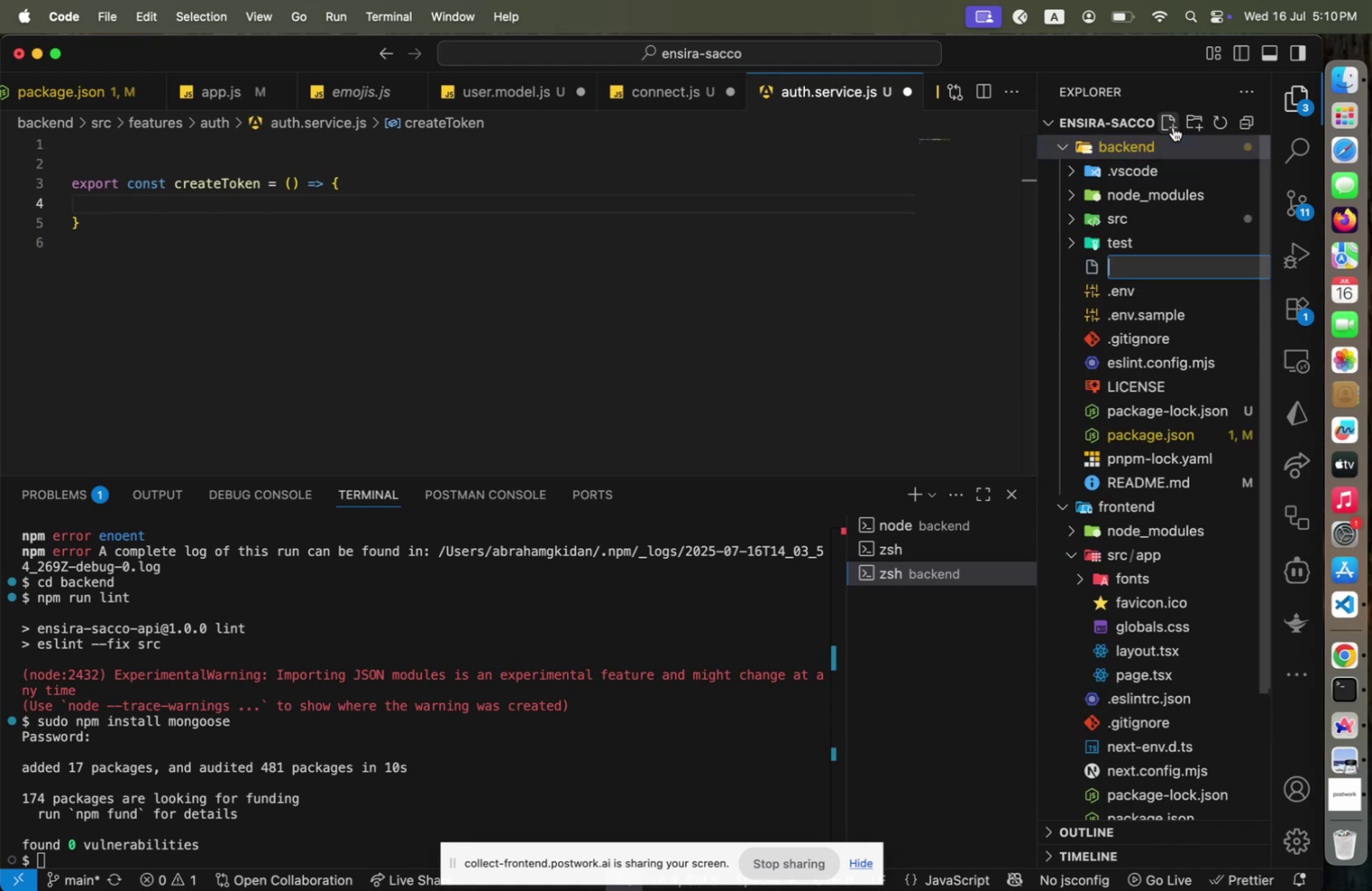 
type(docl)
key(Backspace)
type(jer)
key(Backspace)
key(Backspace)
key(Backspace)
type(ker.compose.yml)
 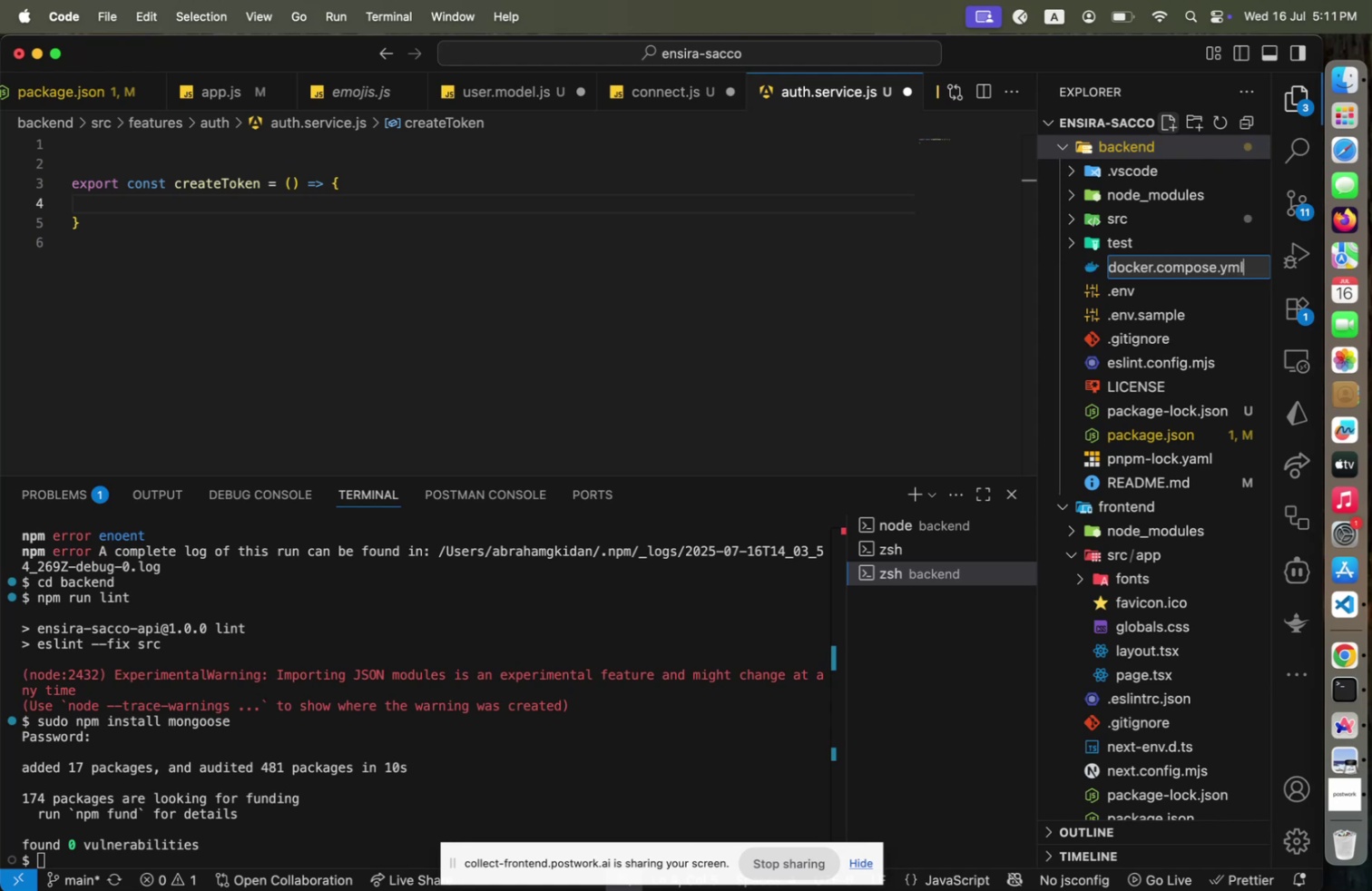 
key(Enter)
 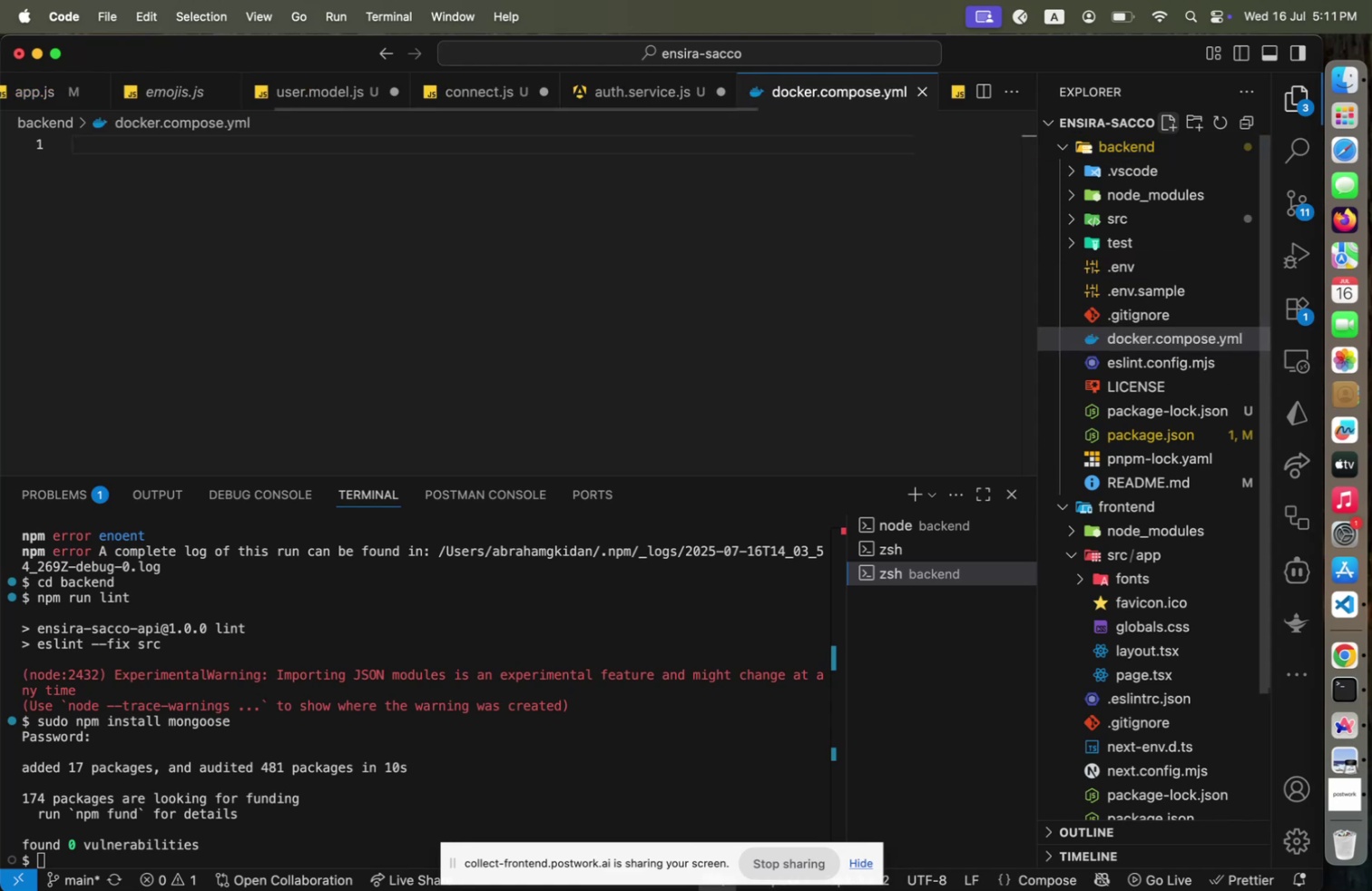 
key(Meta+V)
 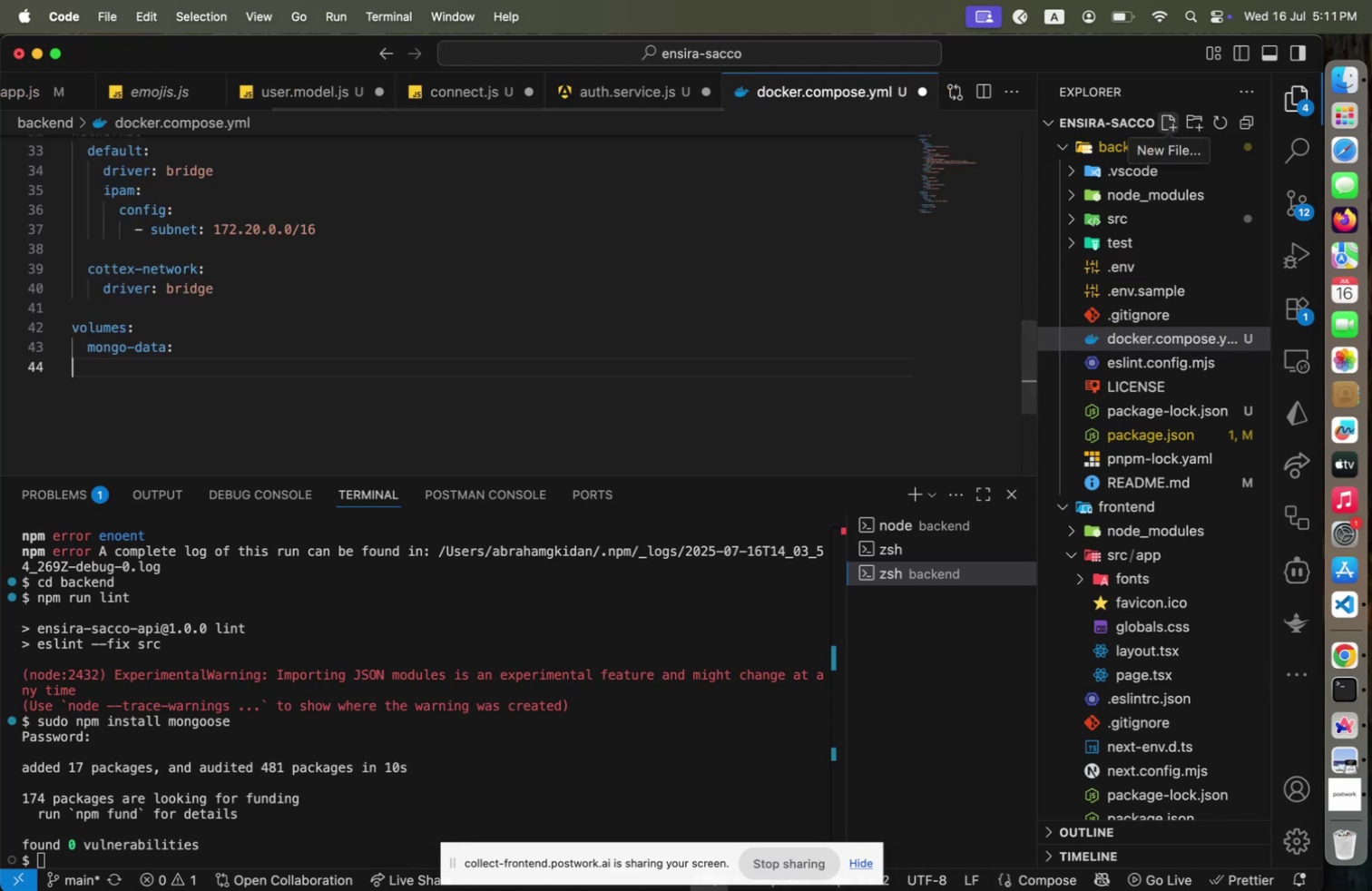 
key(ArrowUp)
 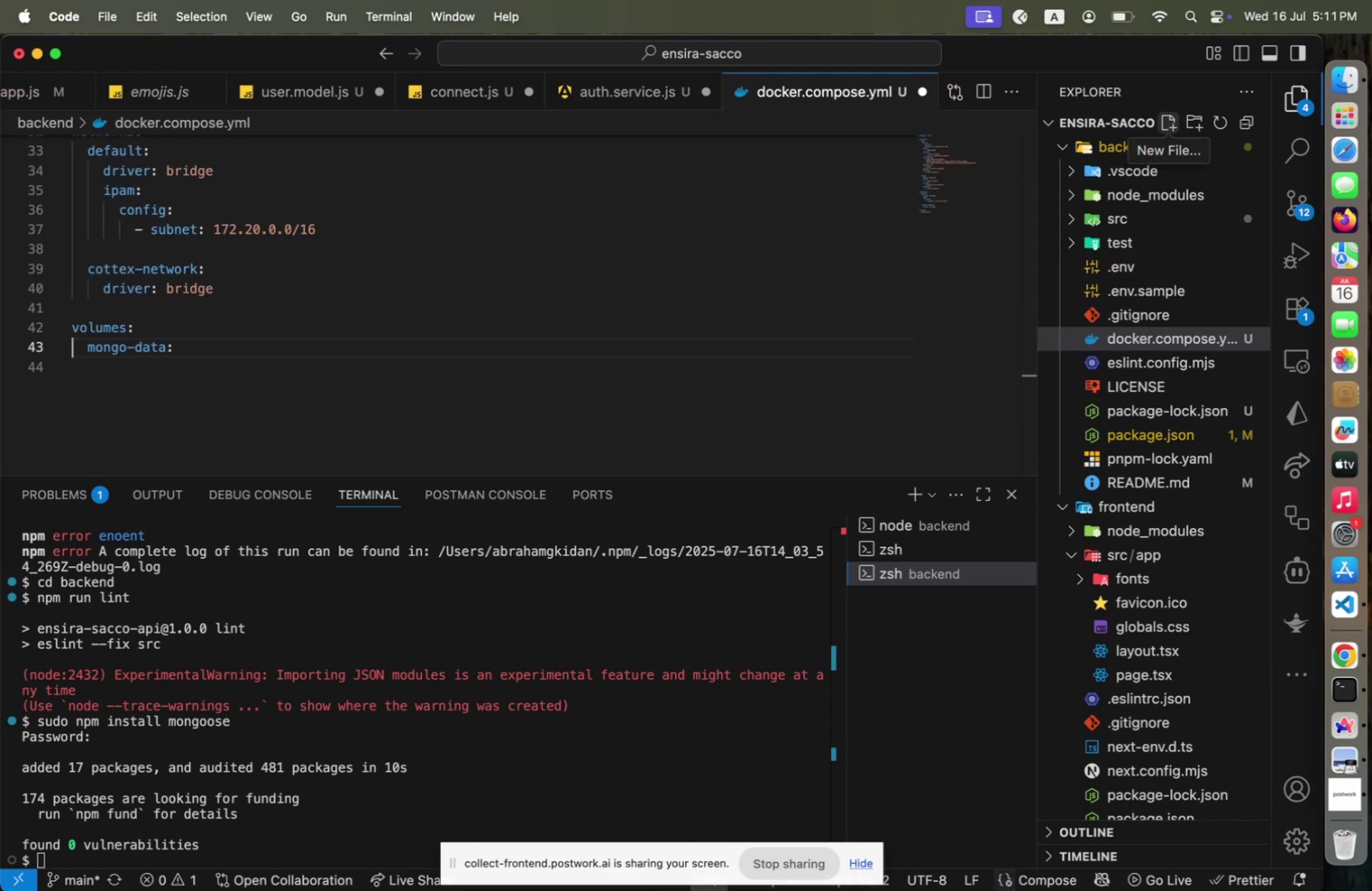 
key(ArrowUp)
 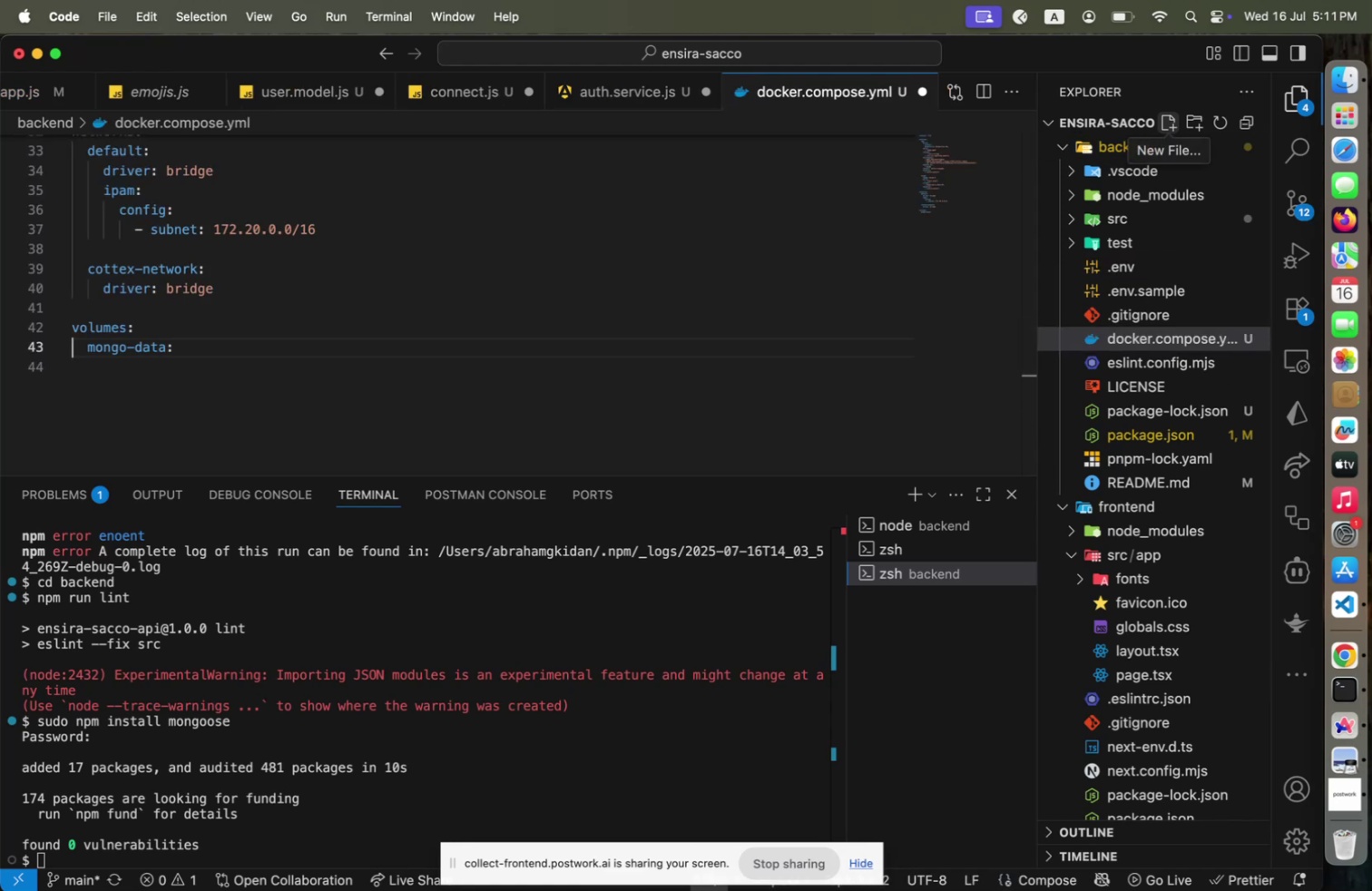 
key(ArrowUp)
 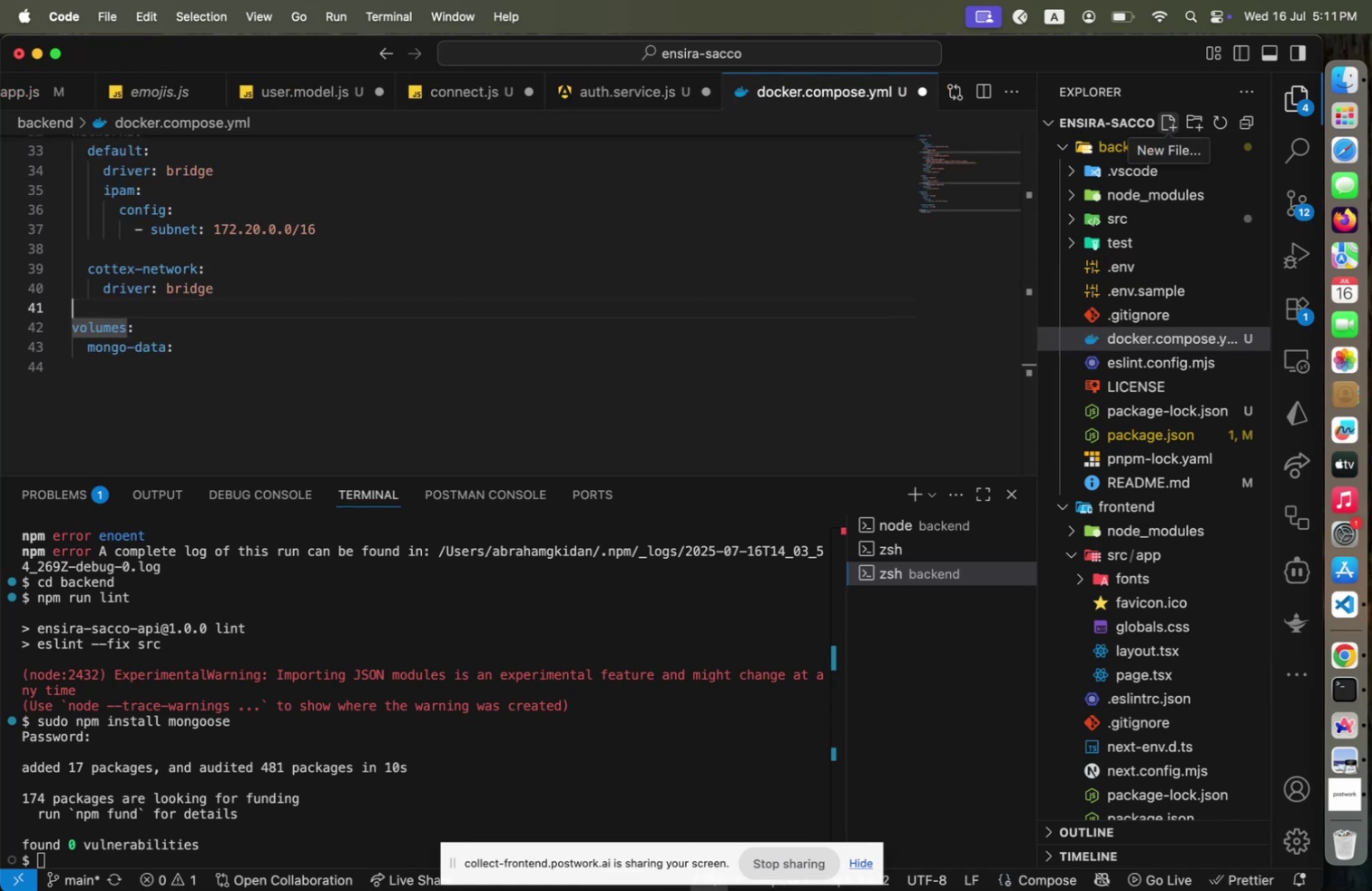 
key(ArrowUp)
 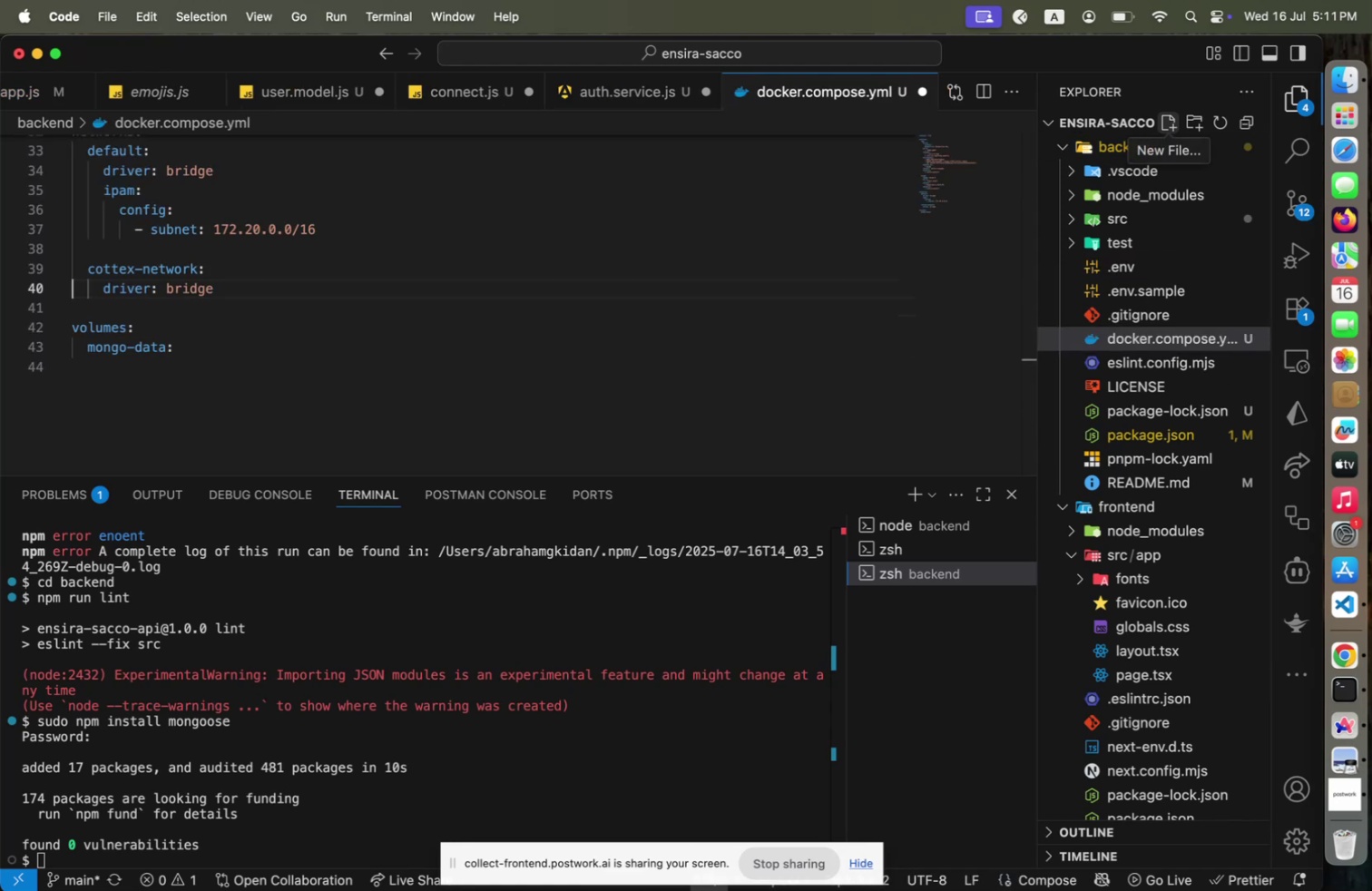 
key(ArrowUp)
 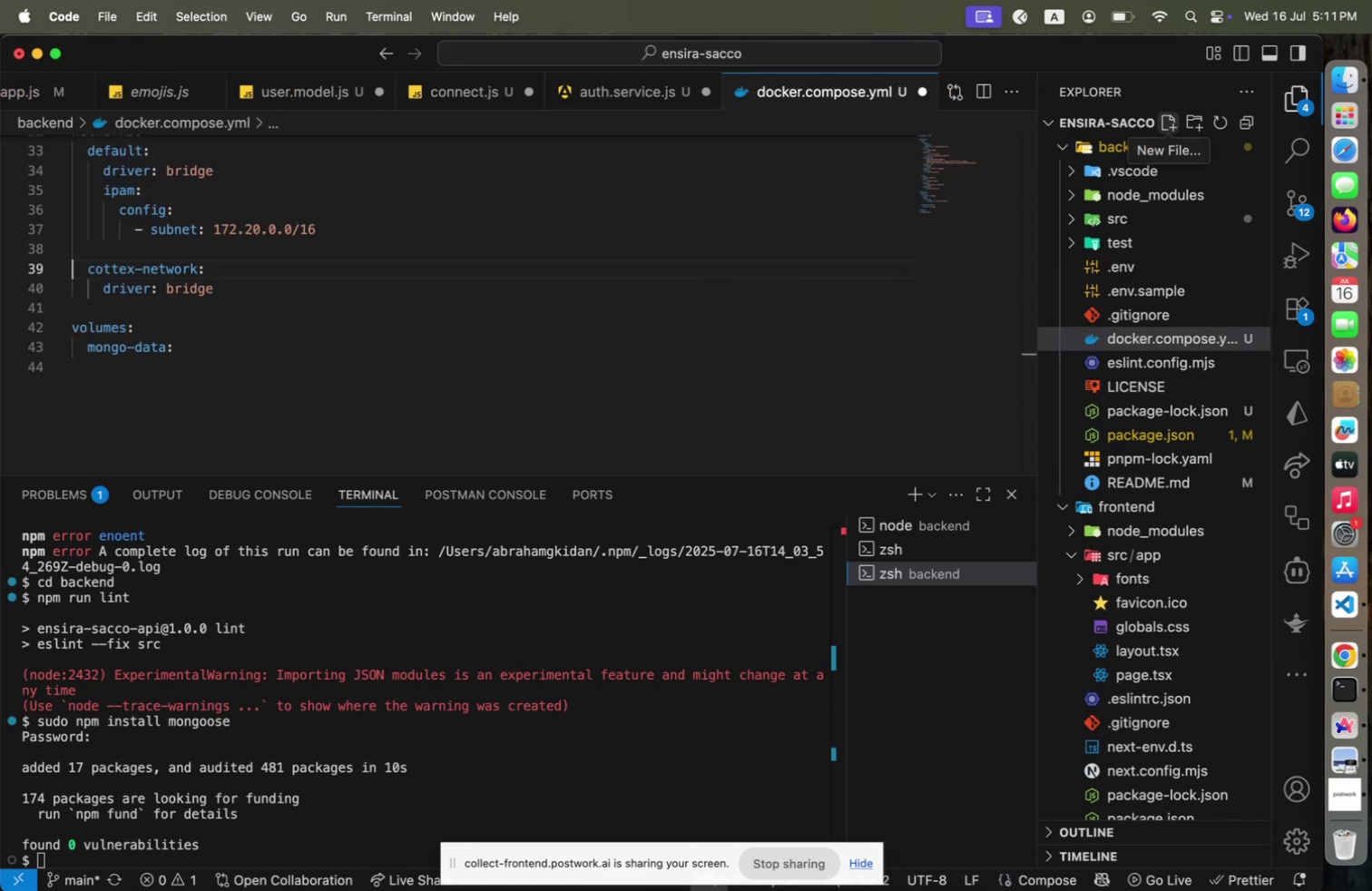 
key(ArrowRight)
 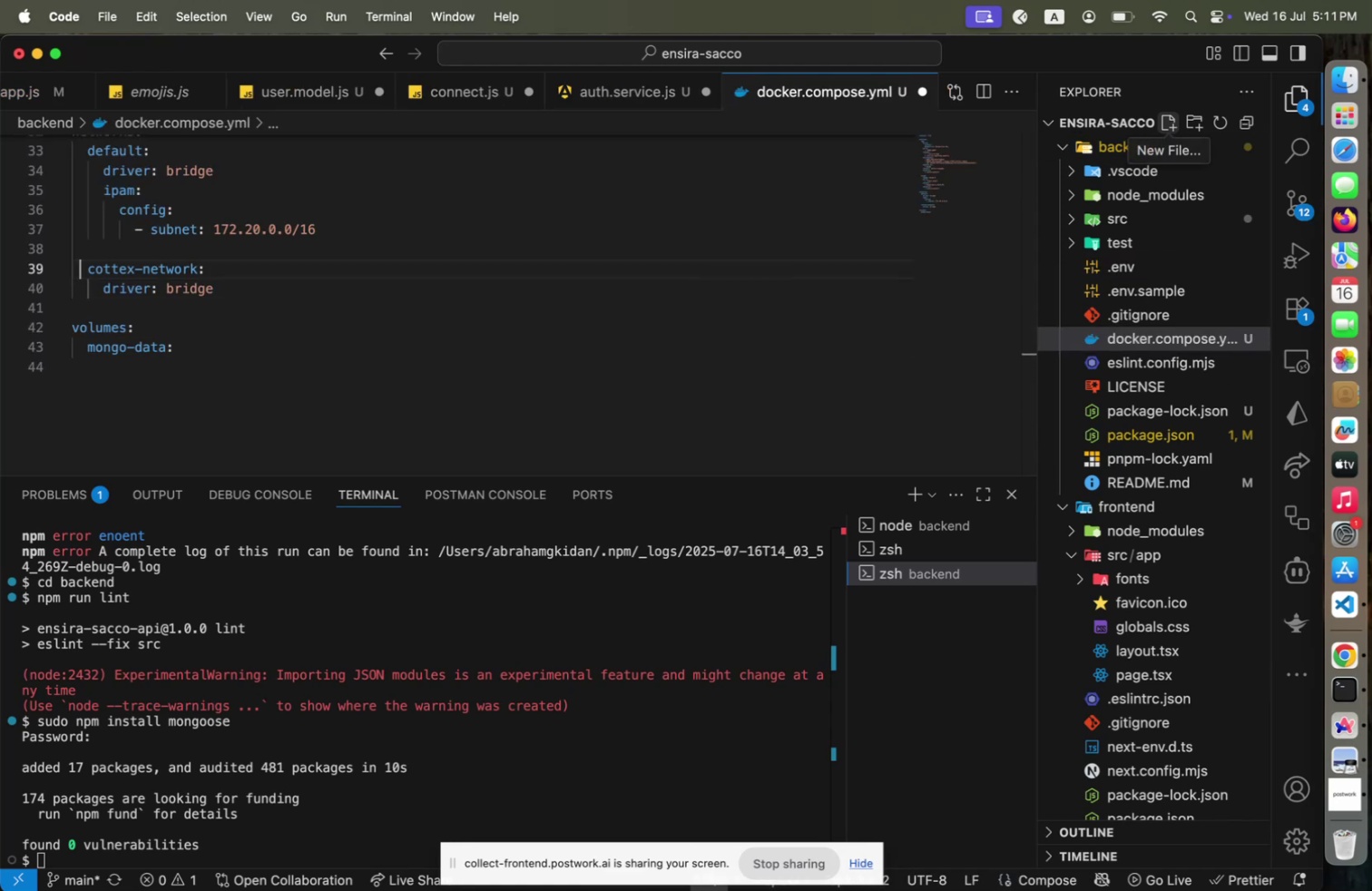 
key(ArrowRight)
 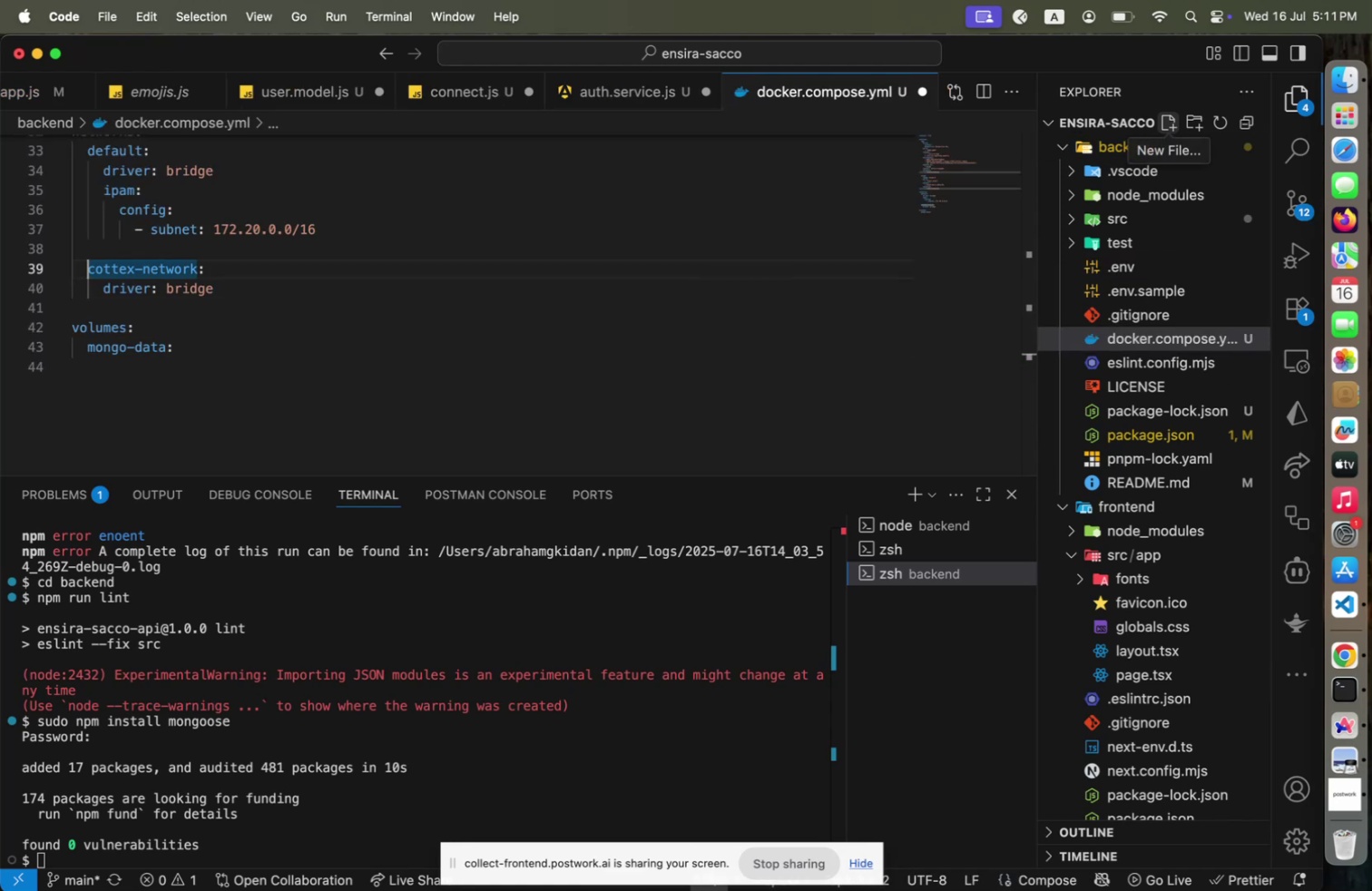 
hold_key(key=ArrowRight, duration=0.81)
 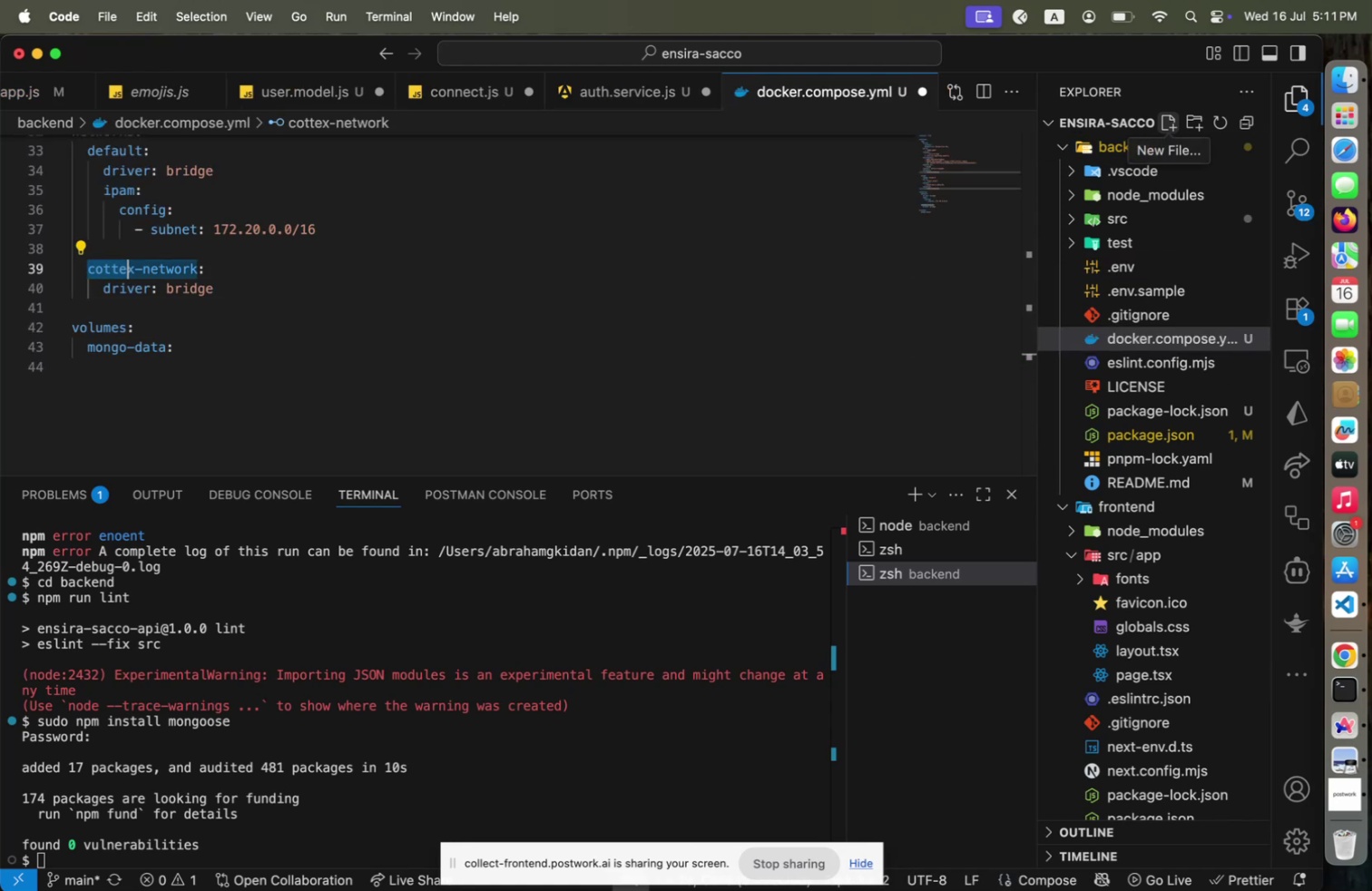 
key(Shift+ArrowRight)
 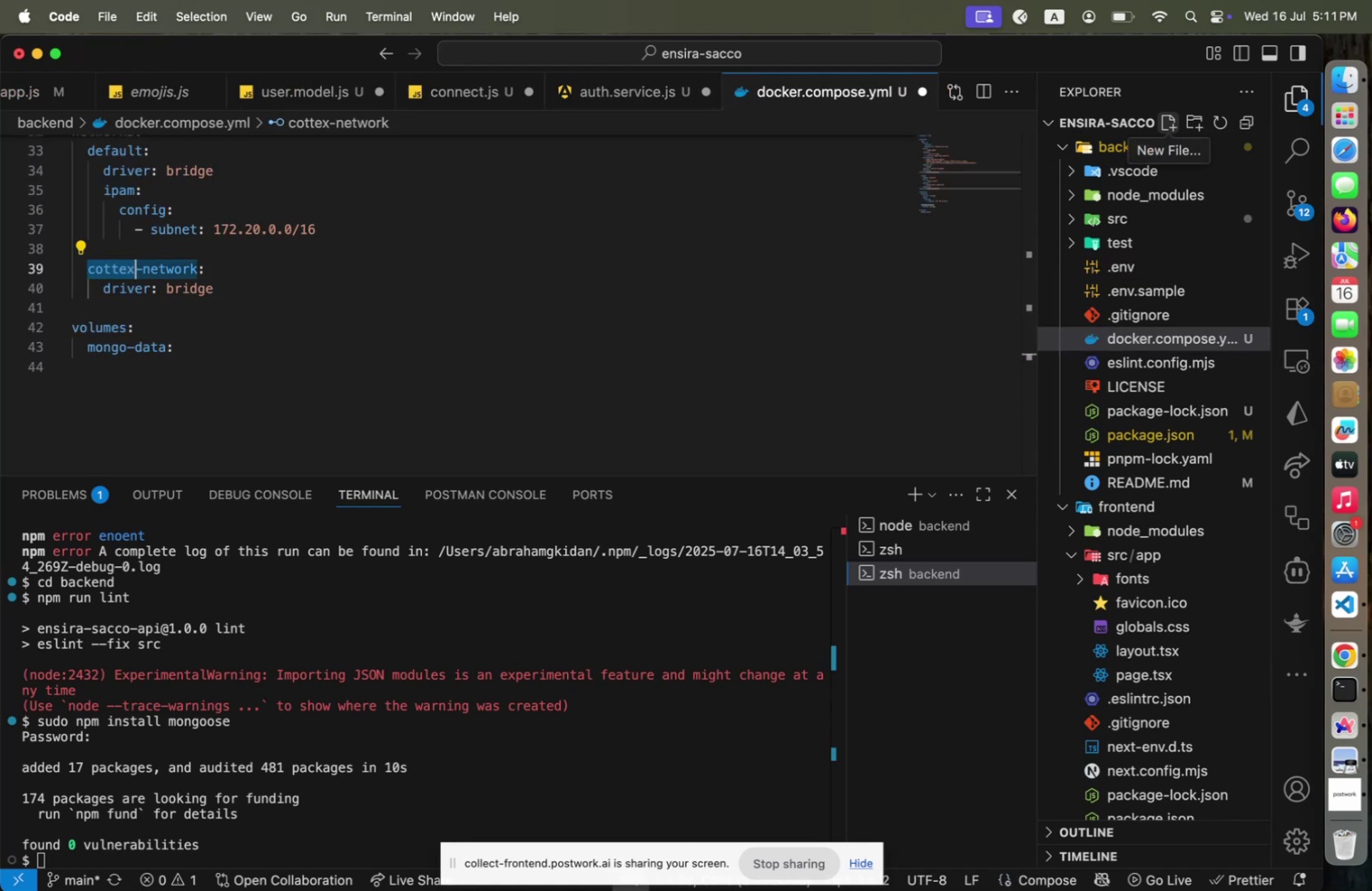 
type(ensira)
 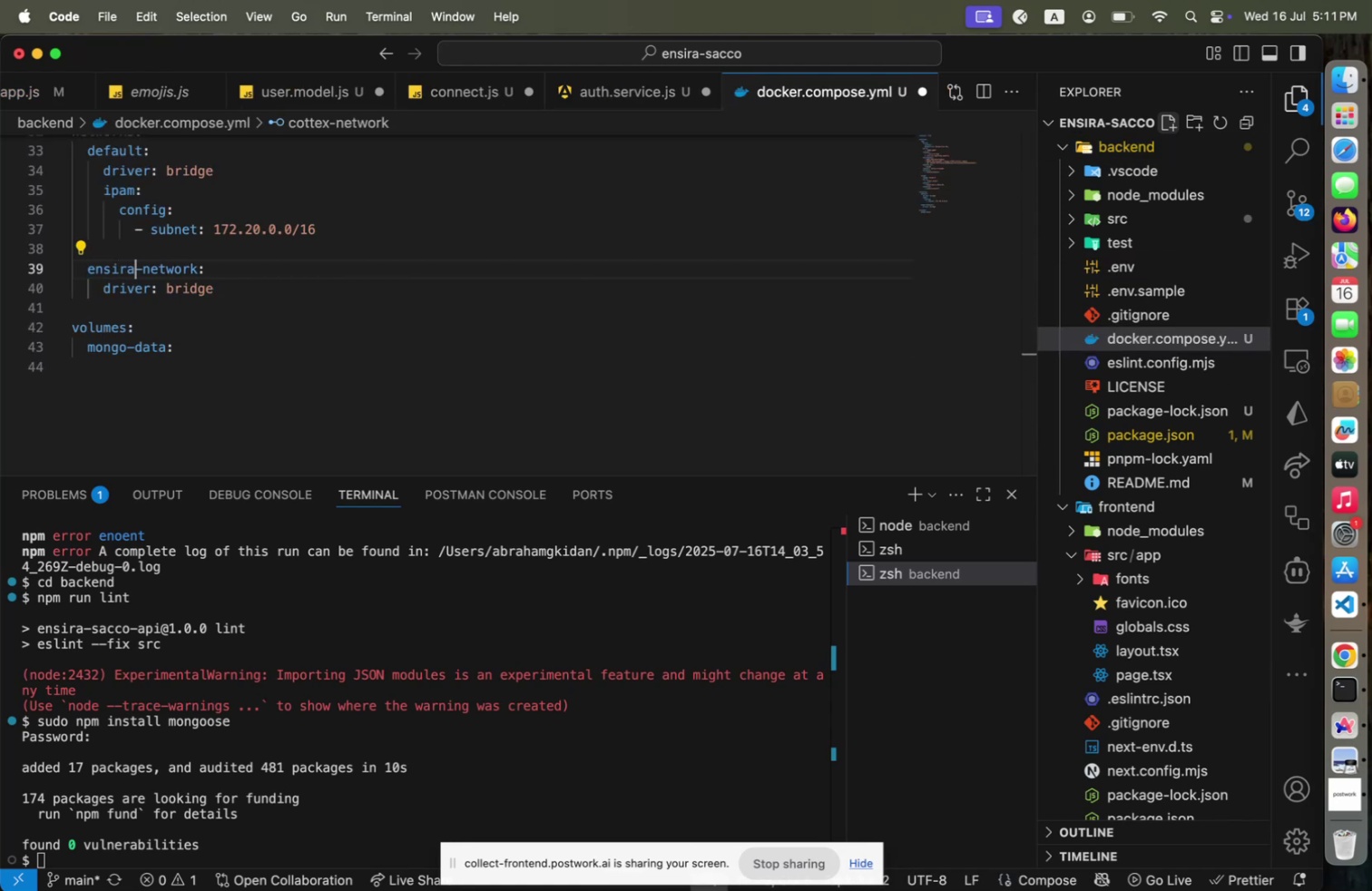 
key(ArrowUp)
 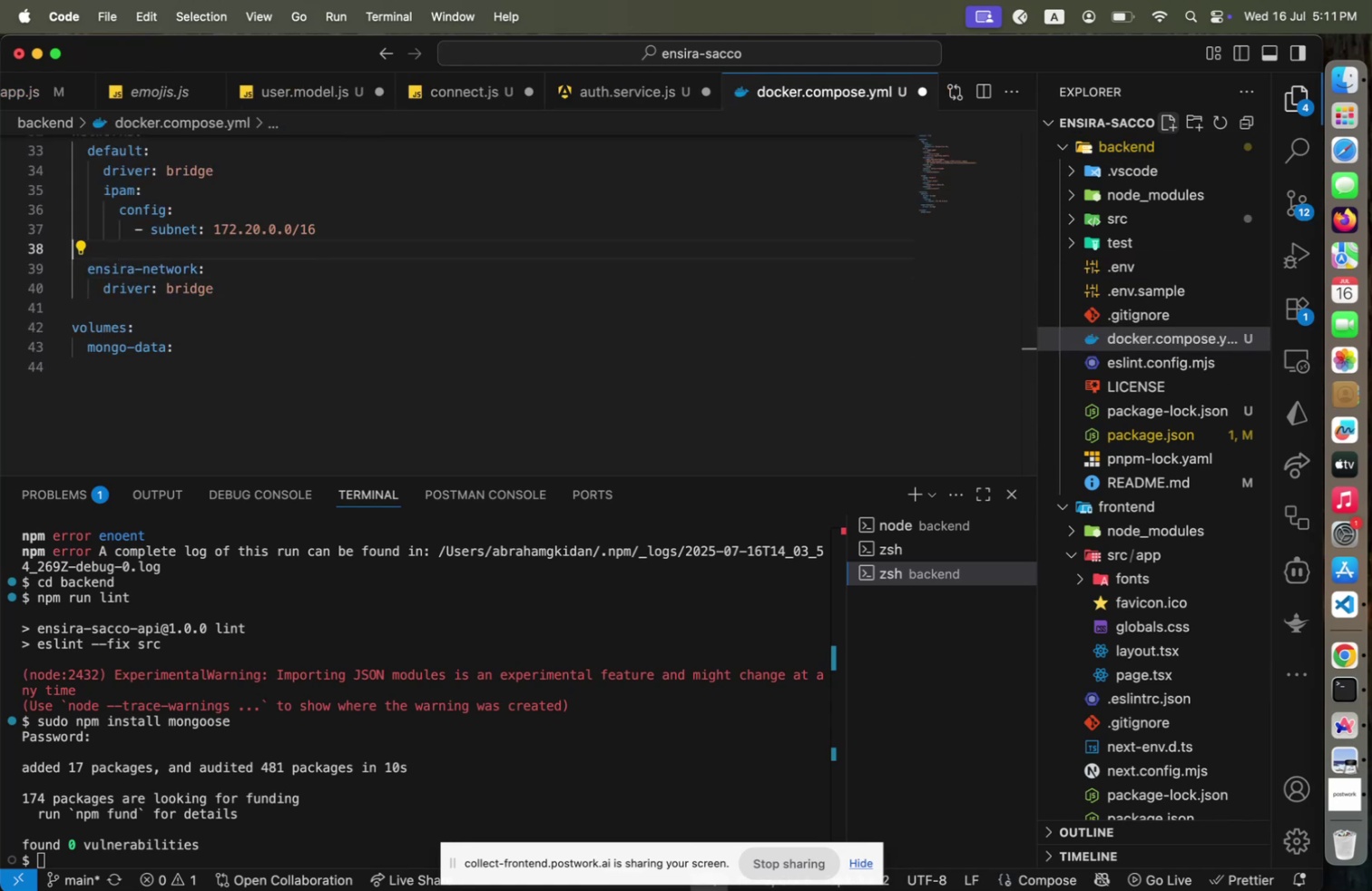 
key(ArrowUp)
 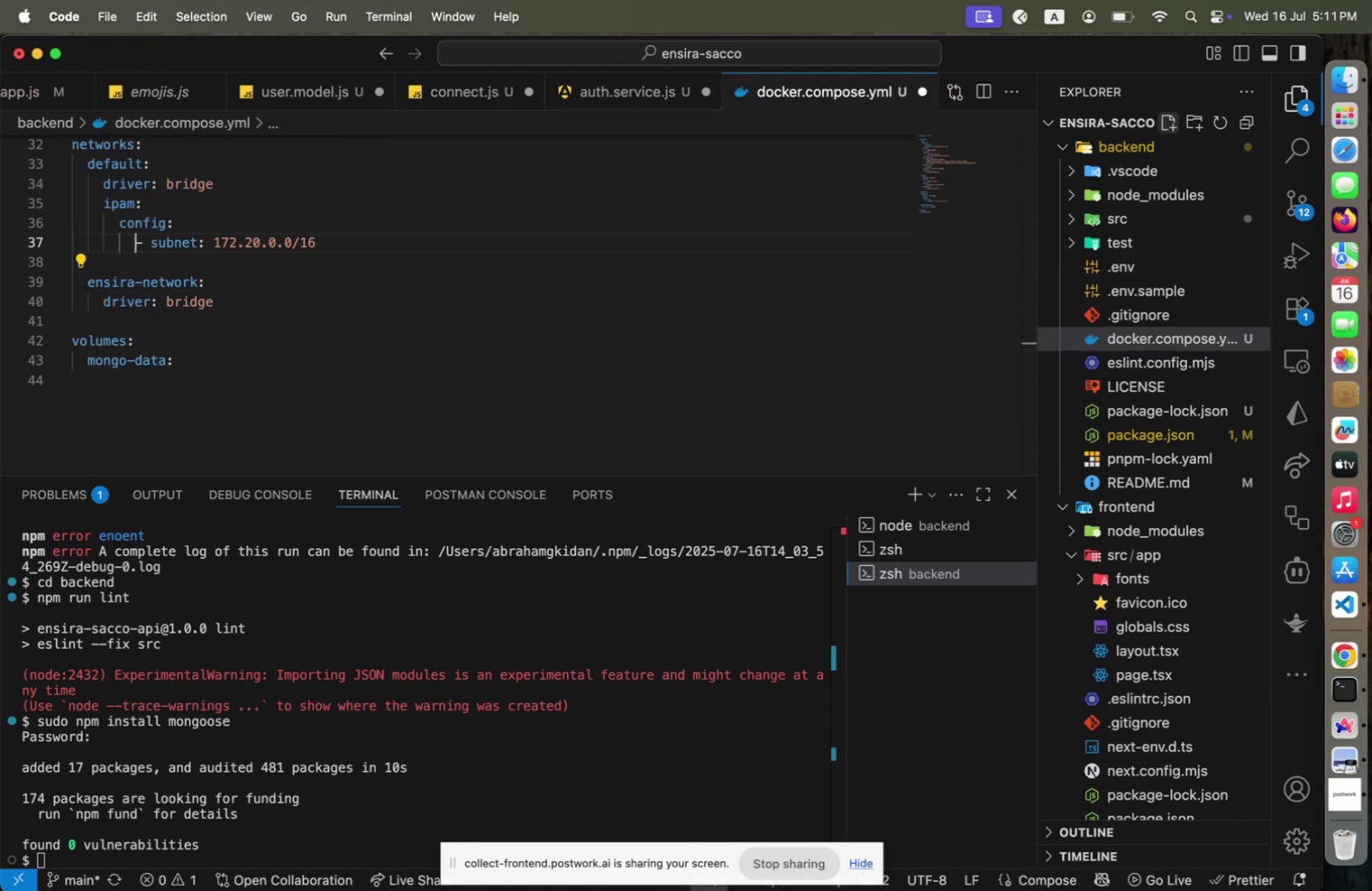 
key(ArrowUp)
 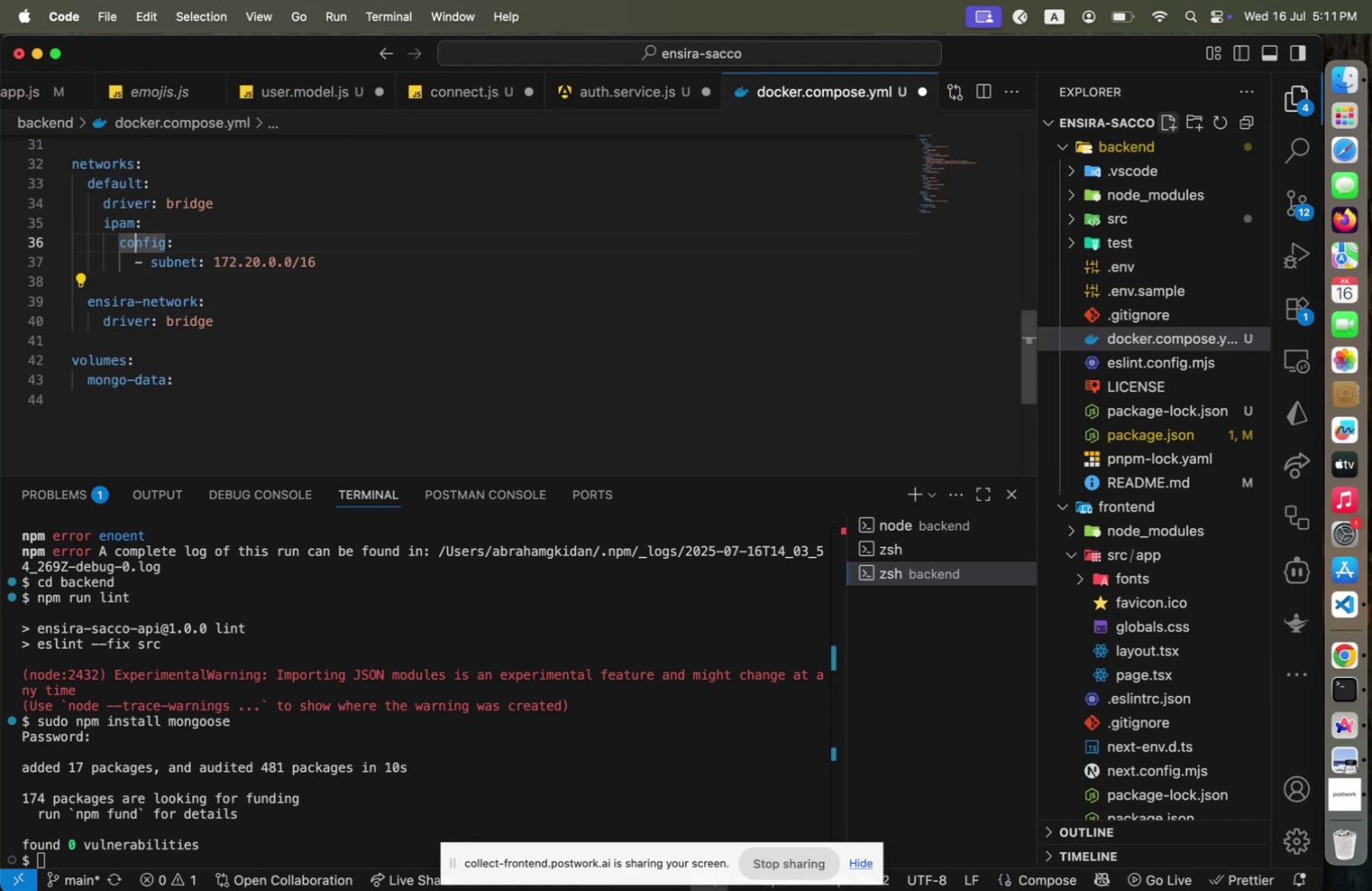 
key(ArrowUp)
 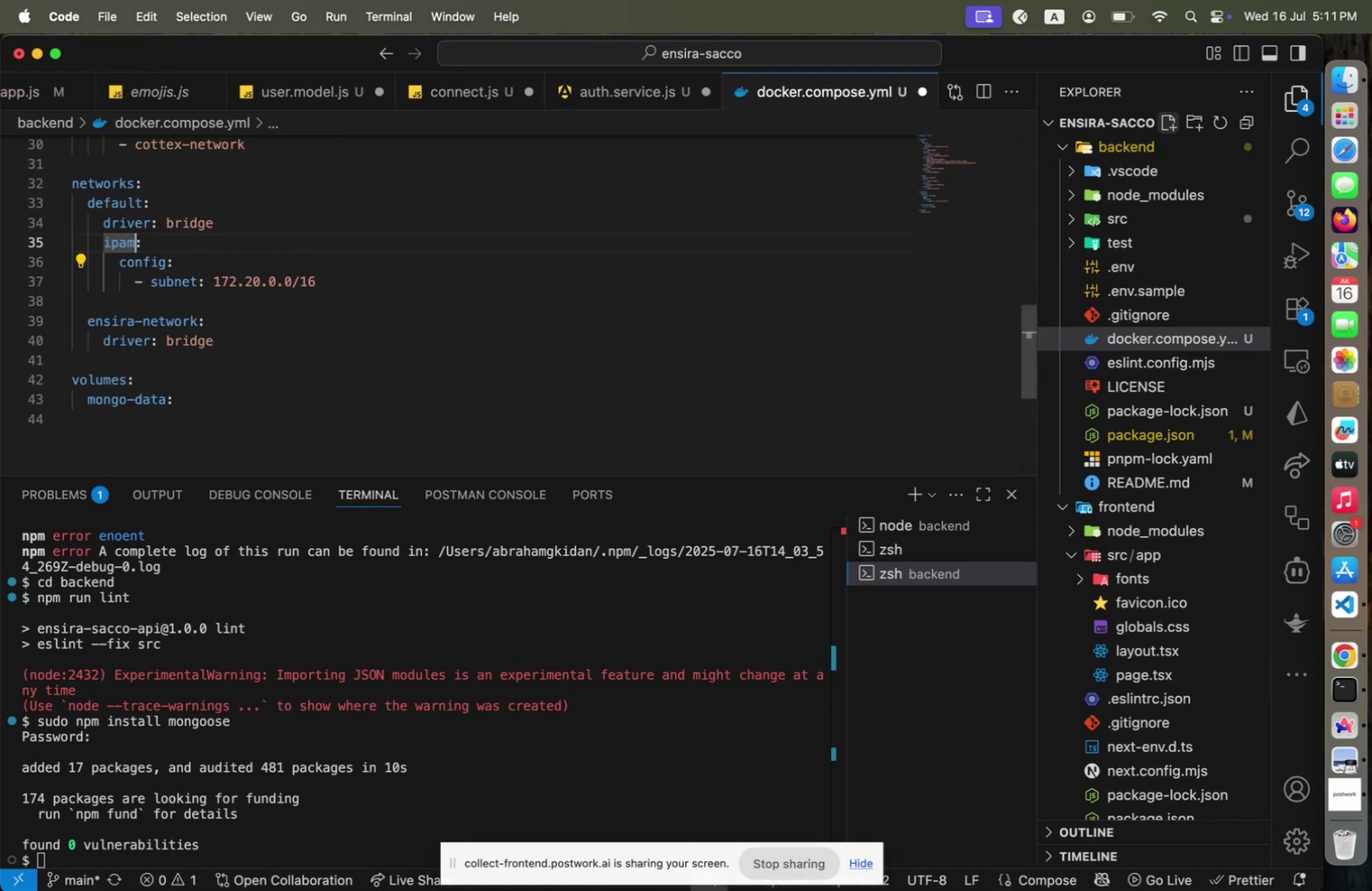 
hold_key(key=ArrowUp, duration=0.33)
 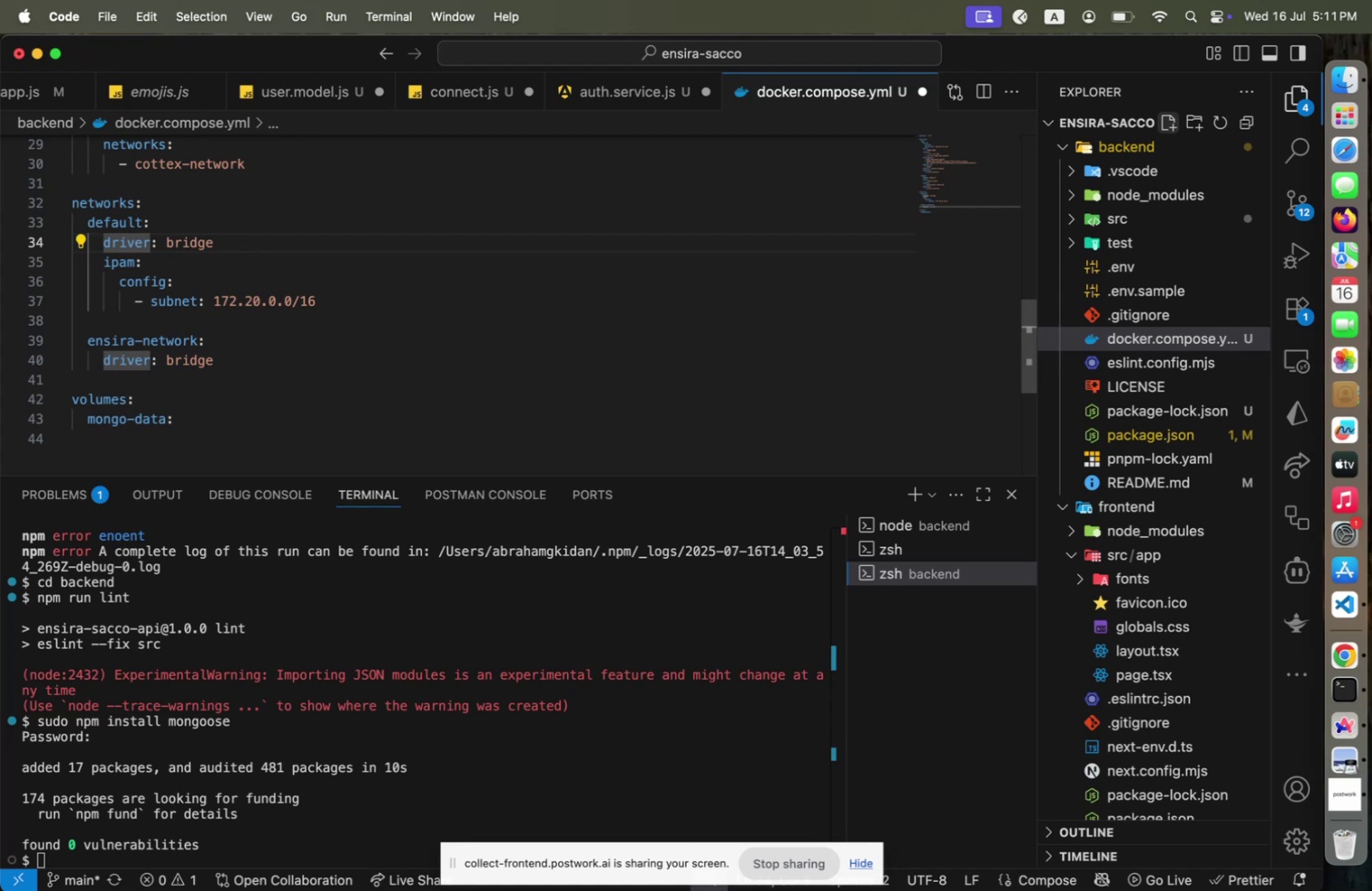 
key(ArrowUp)
 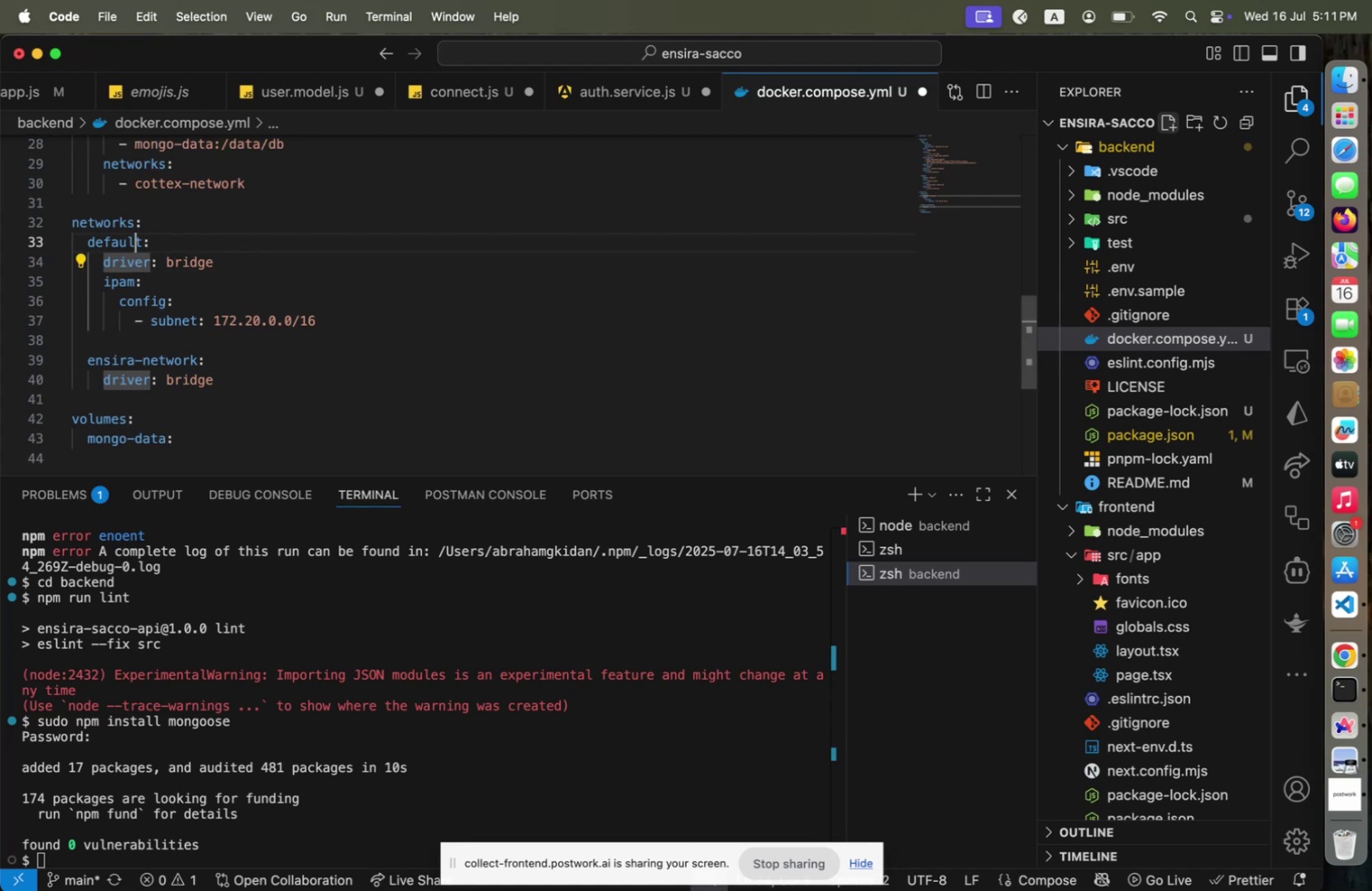 
key(ArrowUp)
 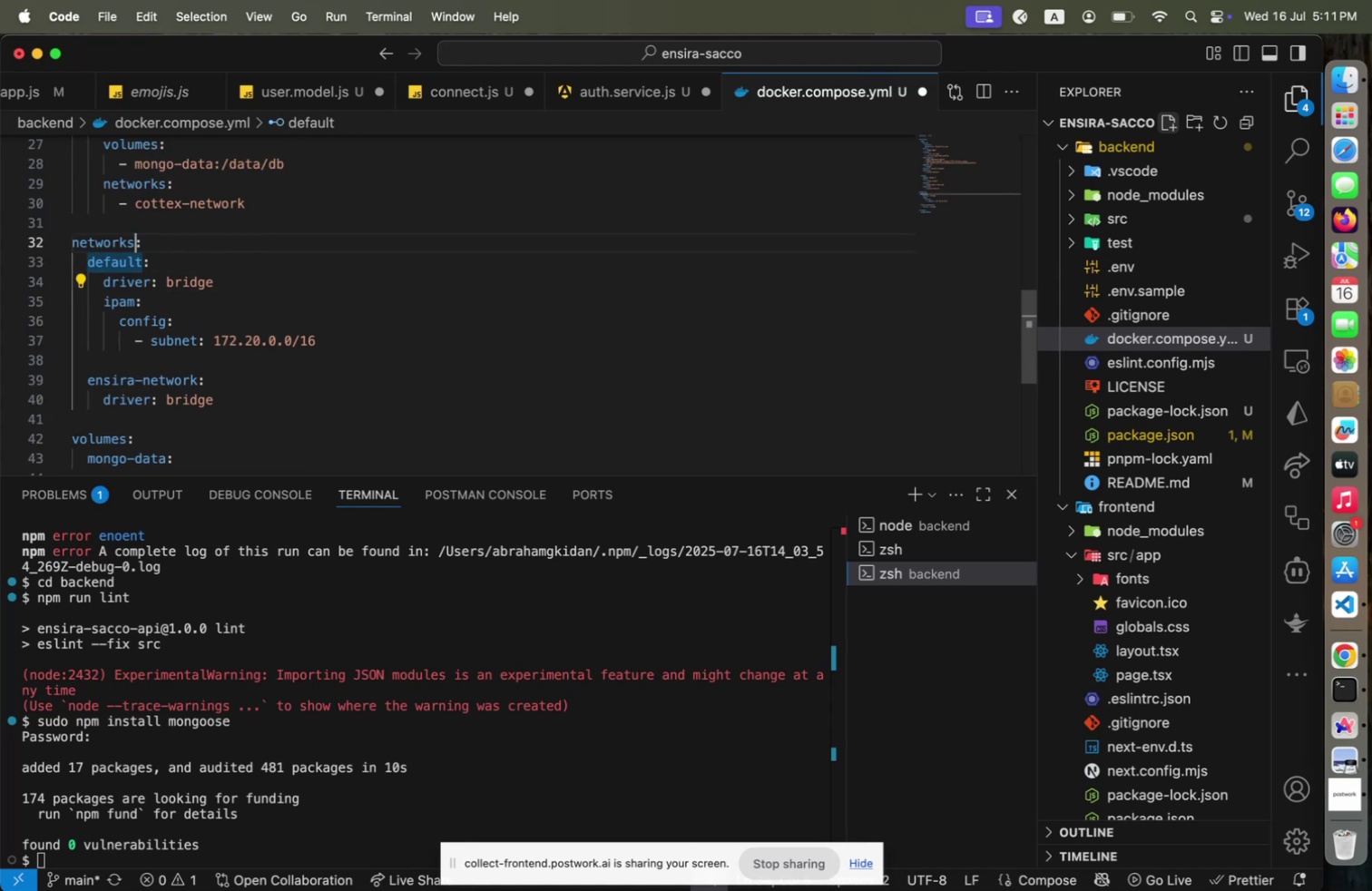 
key(ArrowUp)
 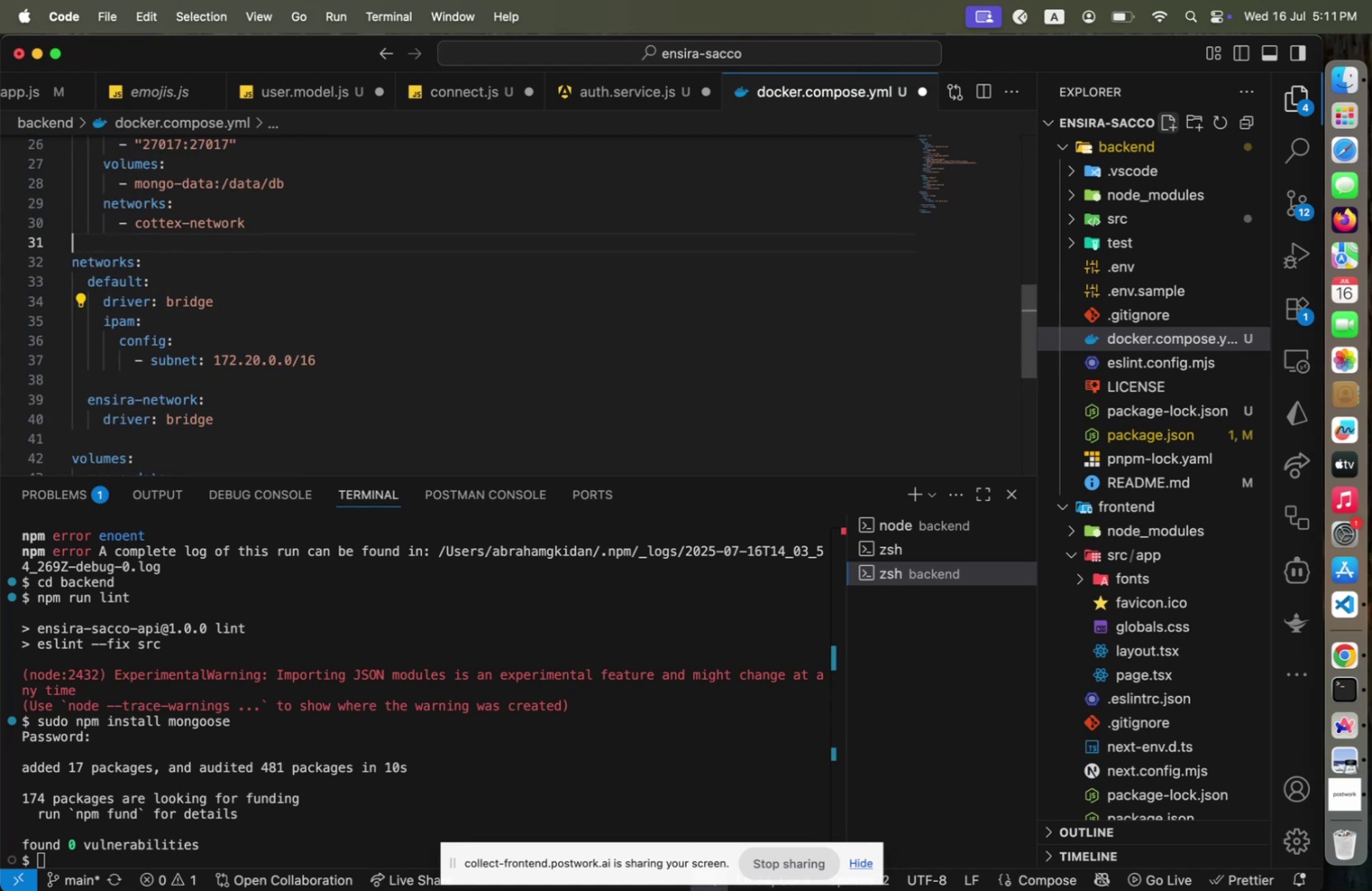 
key(ArrowUp)
 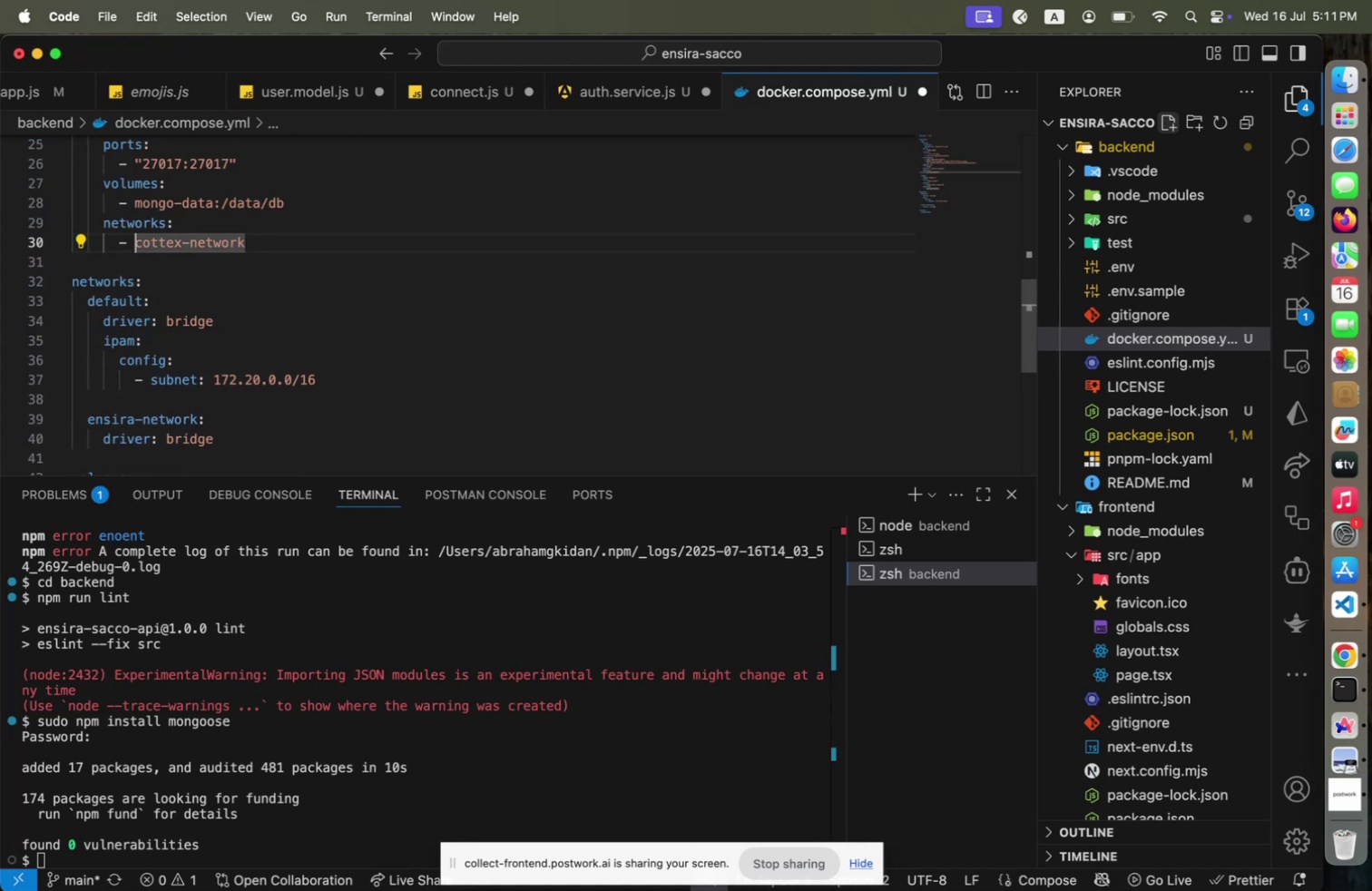 
key(Shift+ArrowRight)
 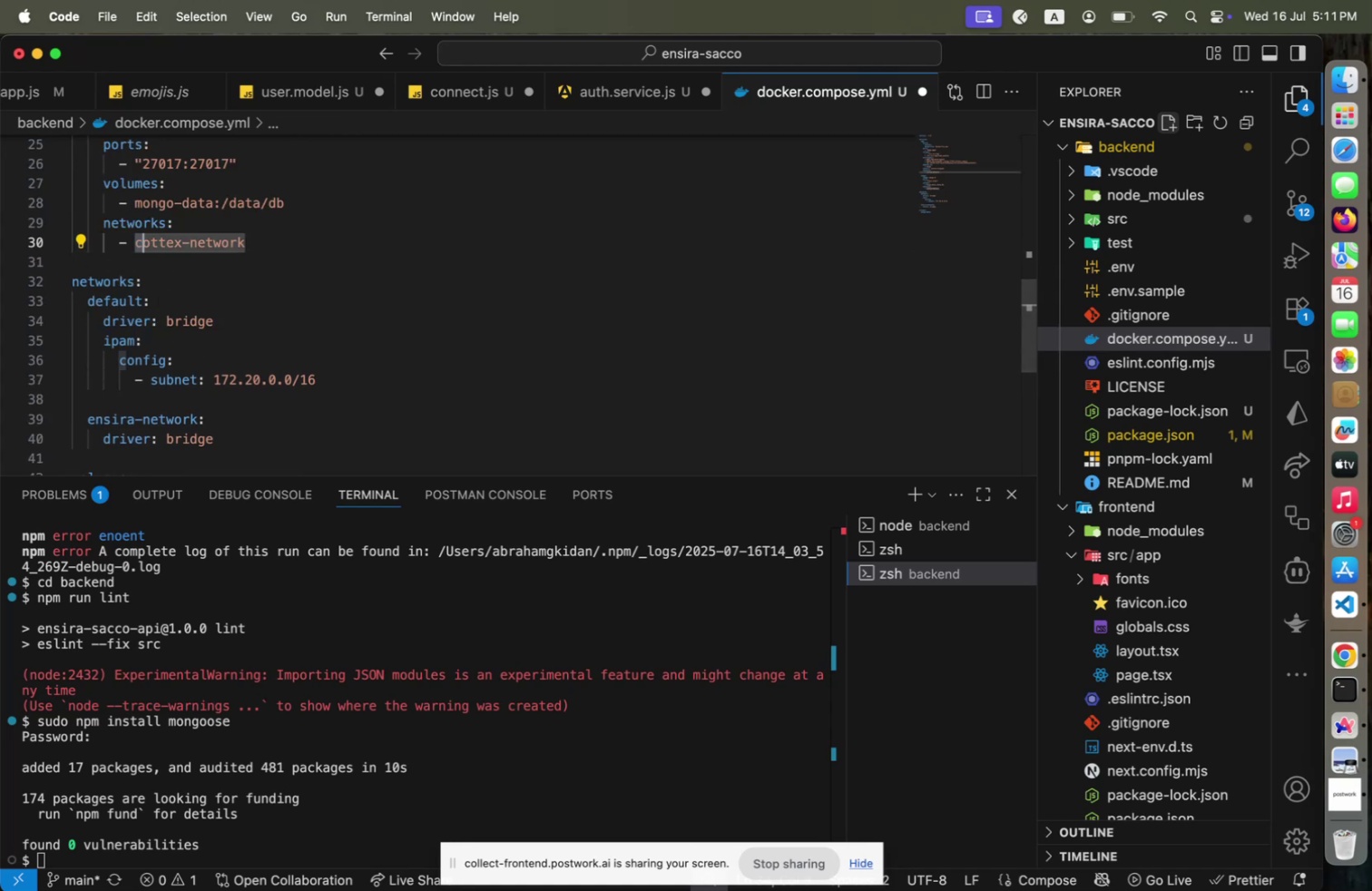 
key(Shift+ArrowRight)
 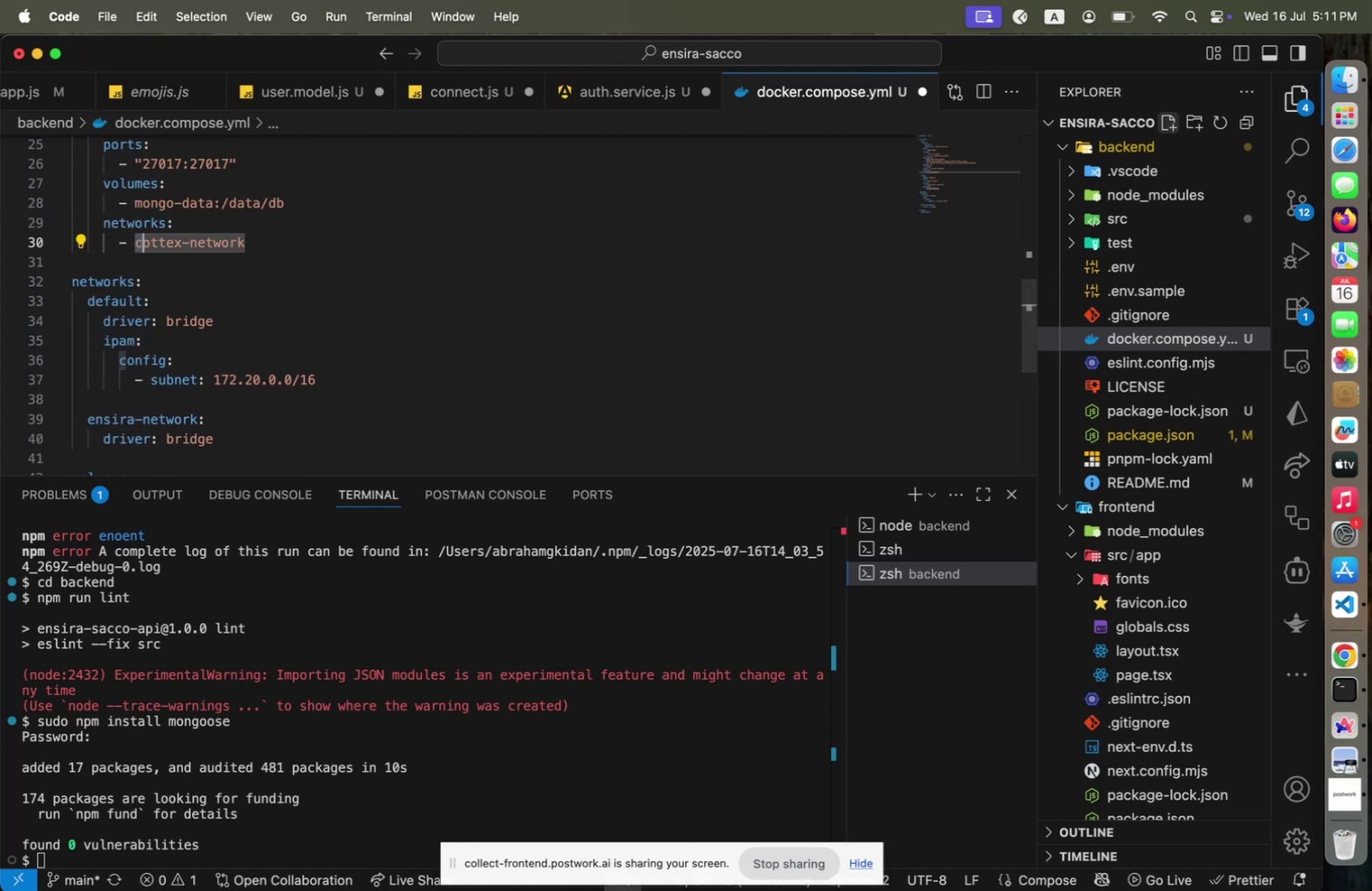 
key(Shift+ArrowRight)
 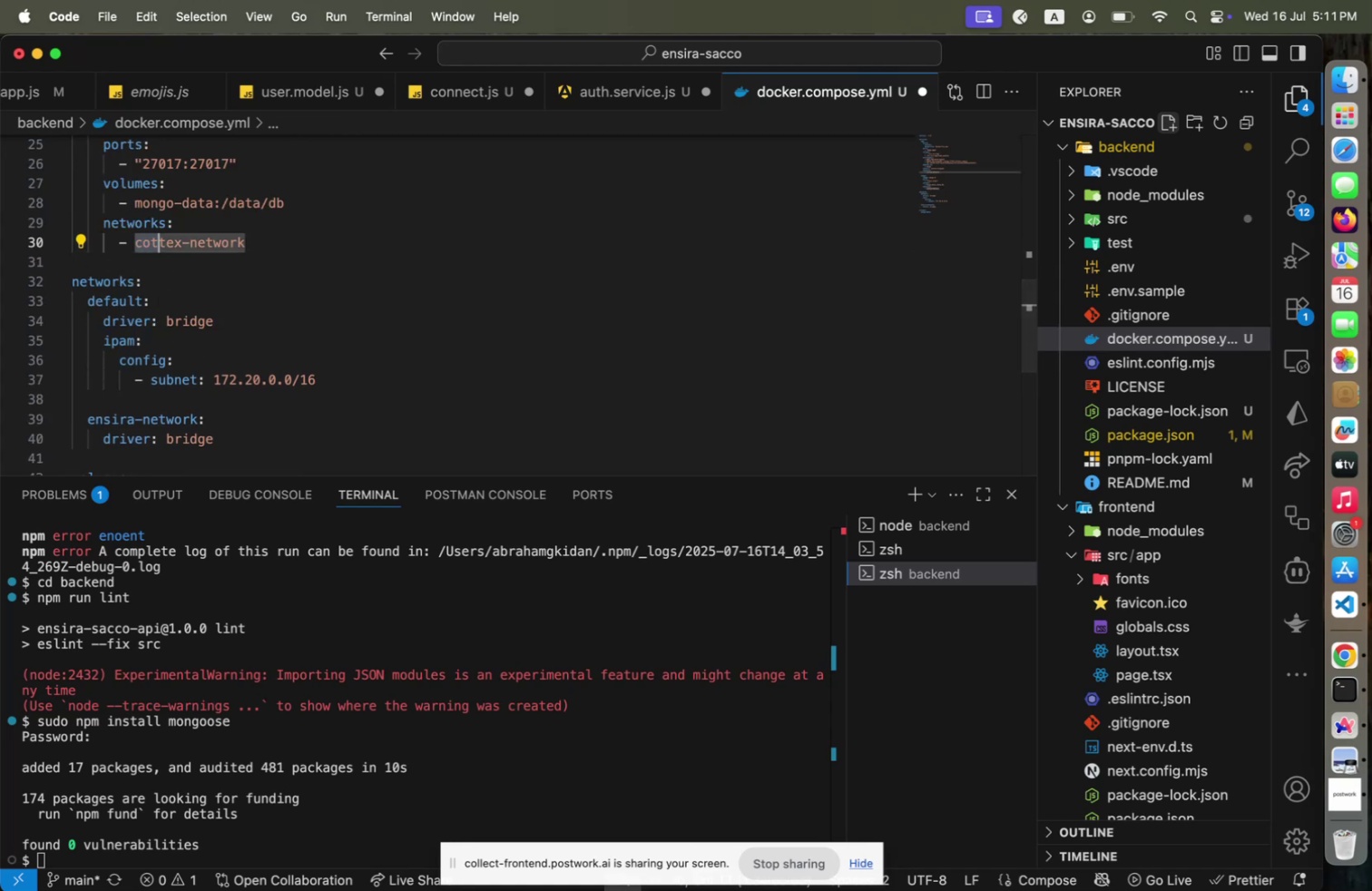 
key(Shift+ArrowRight)
 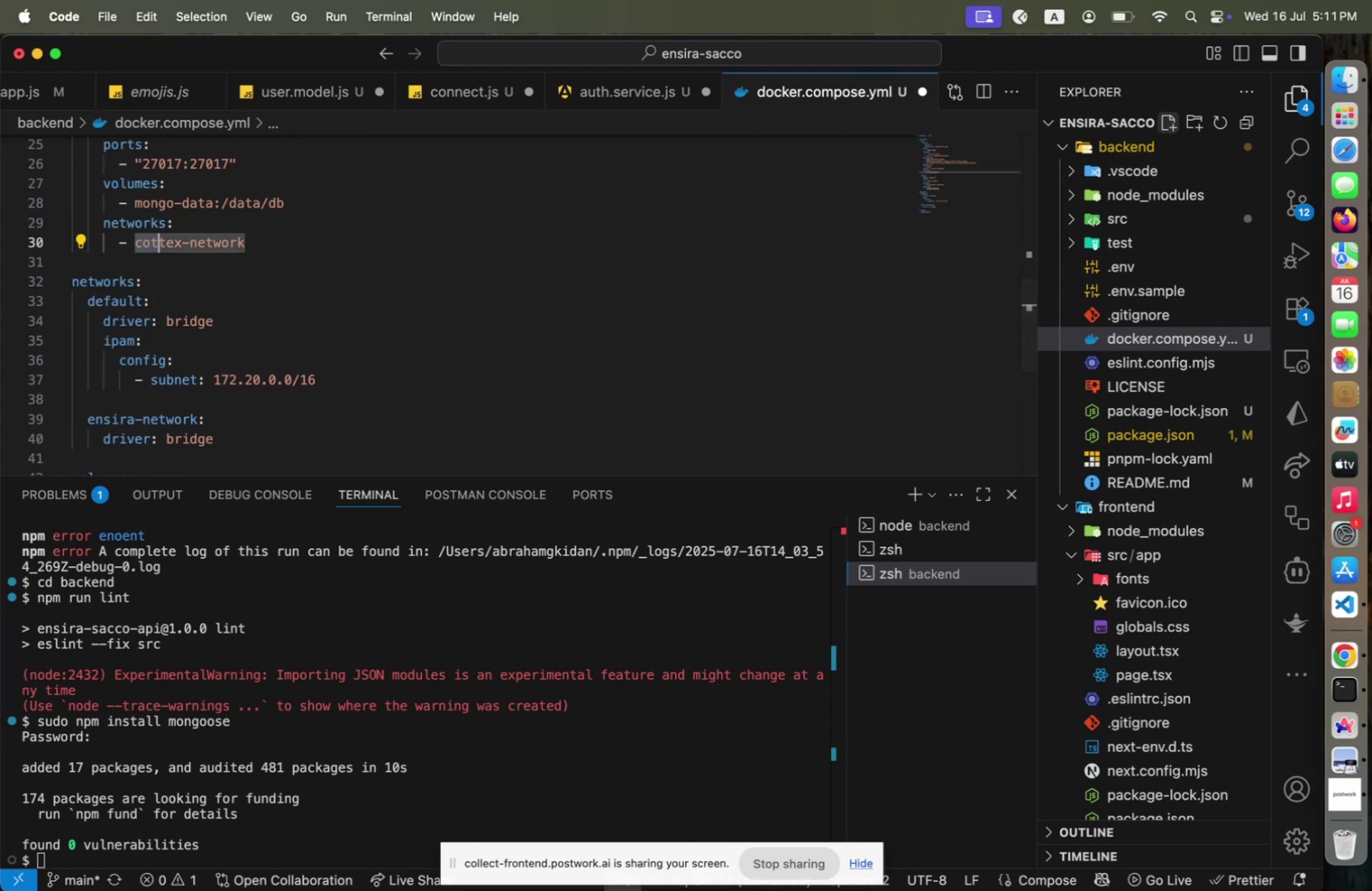 
key(Shift+ArrowRight)
 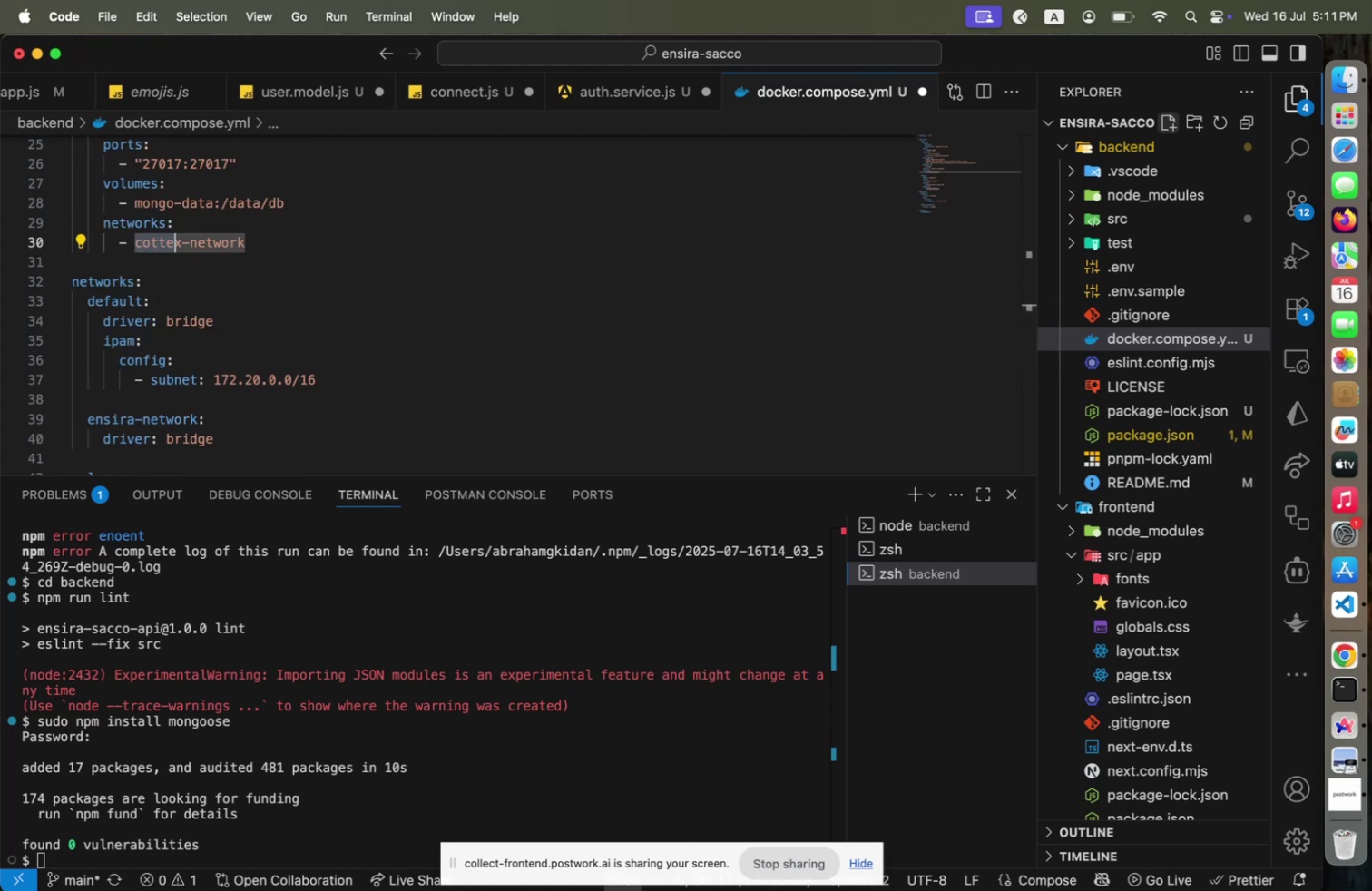 
key(Shift+ArrowRight)
 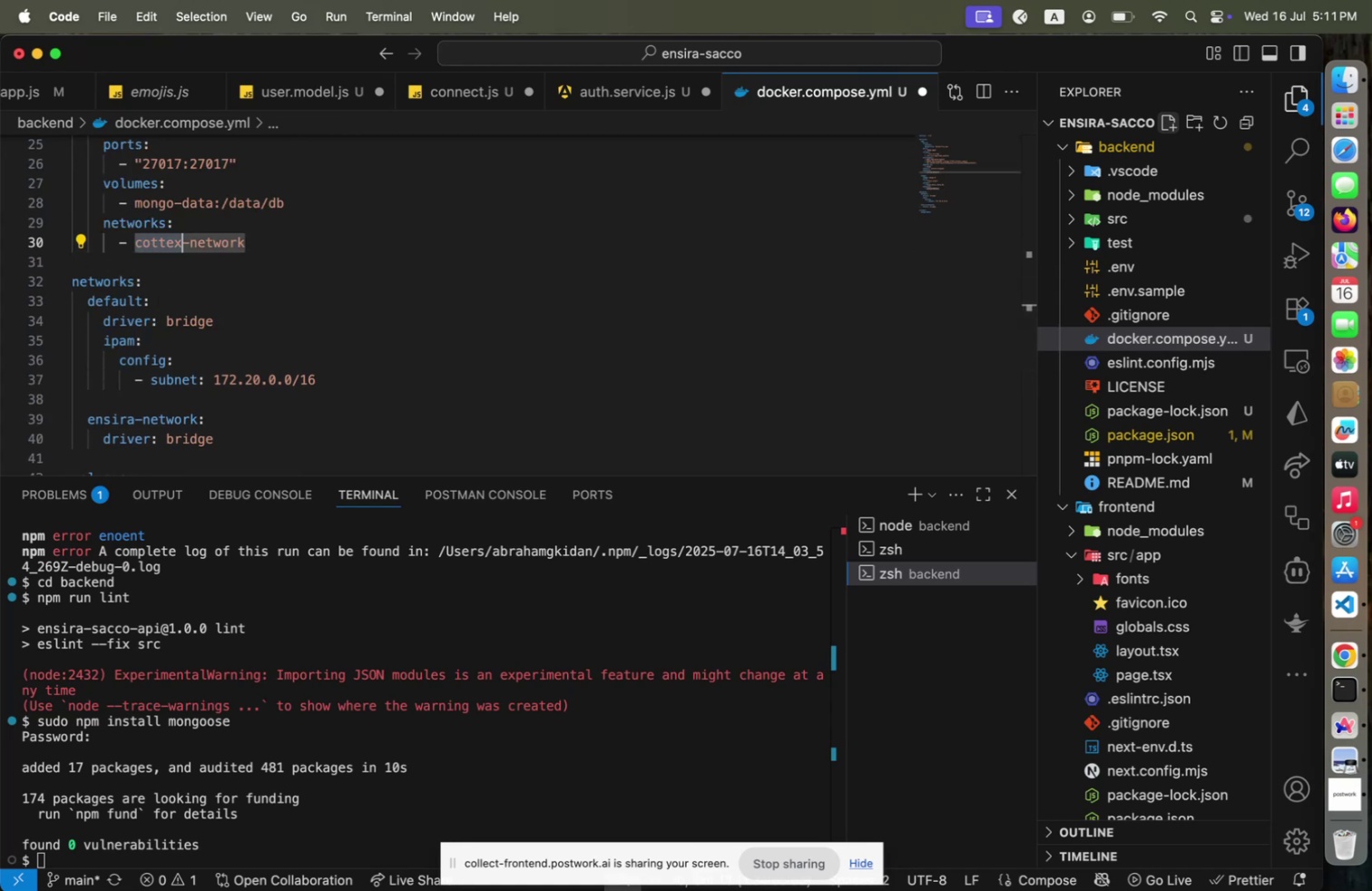 
type(ensira)
 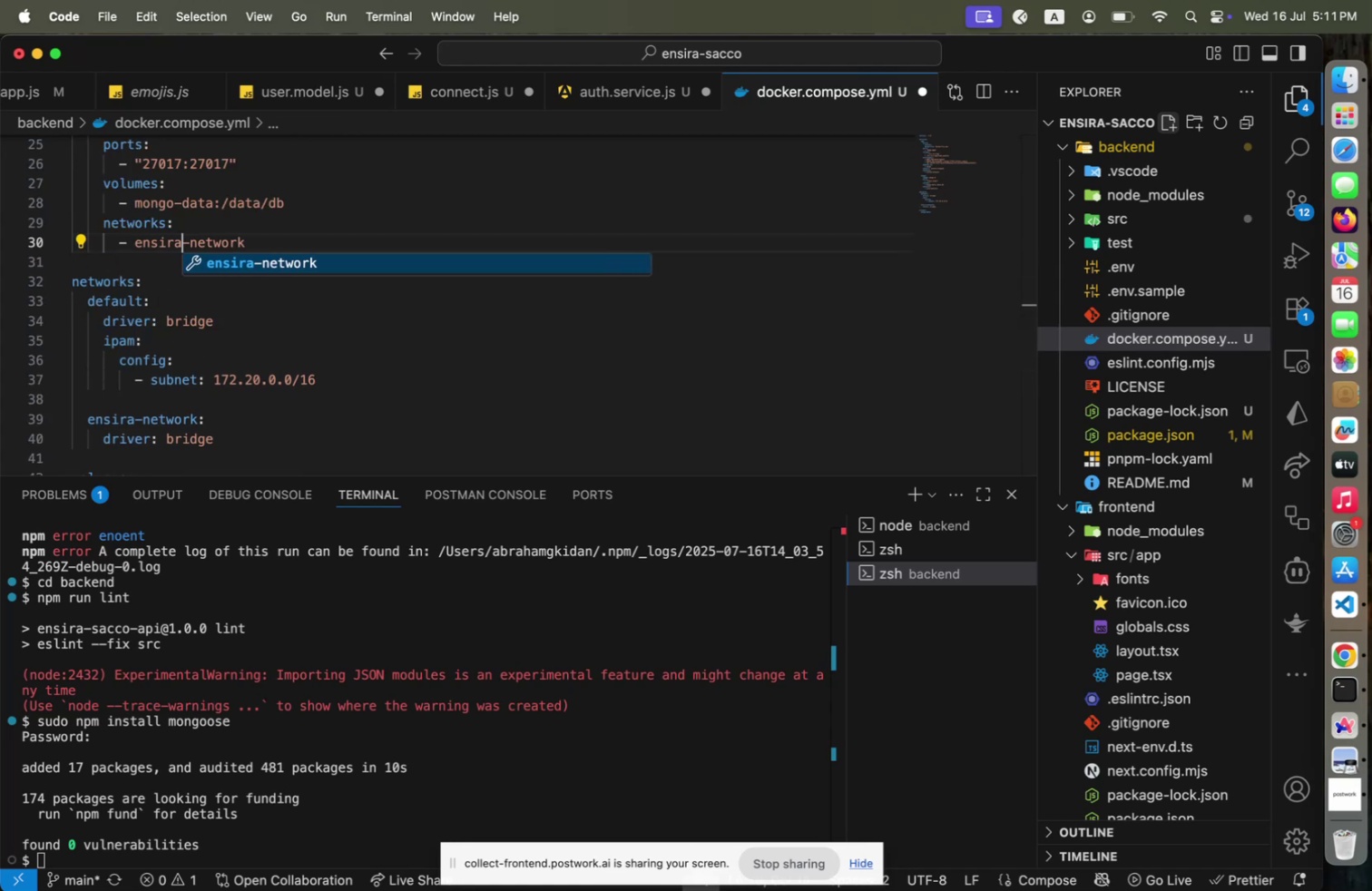 
key(ArrowRight)
 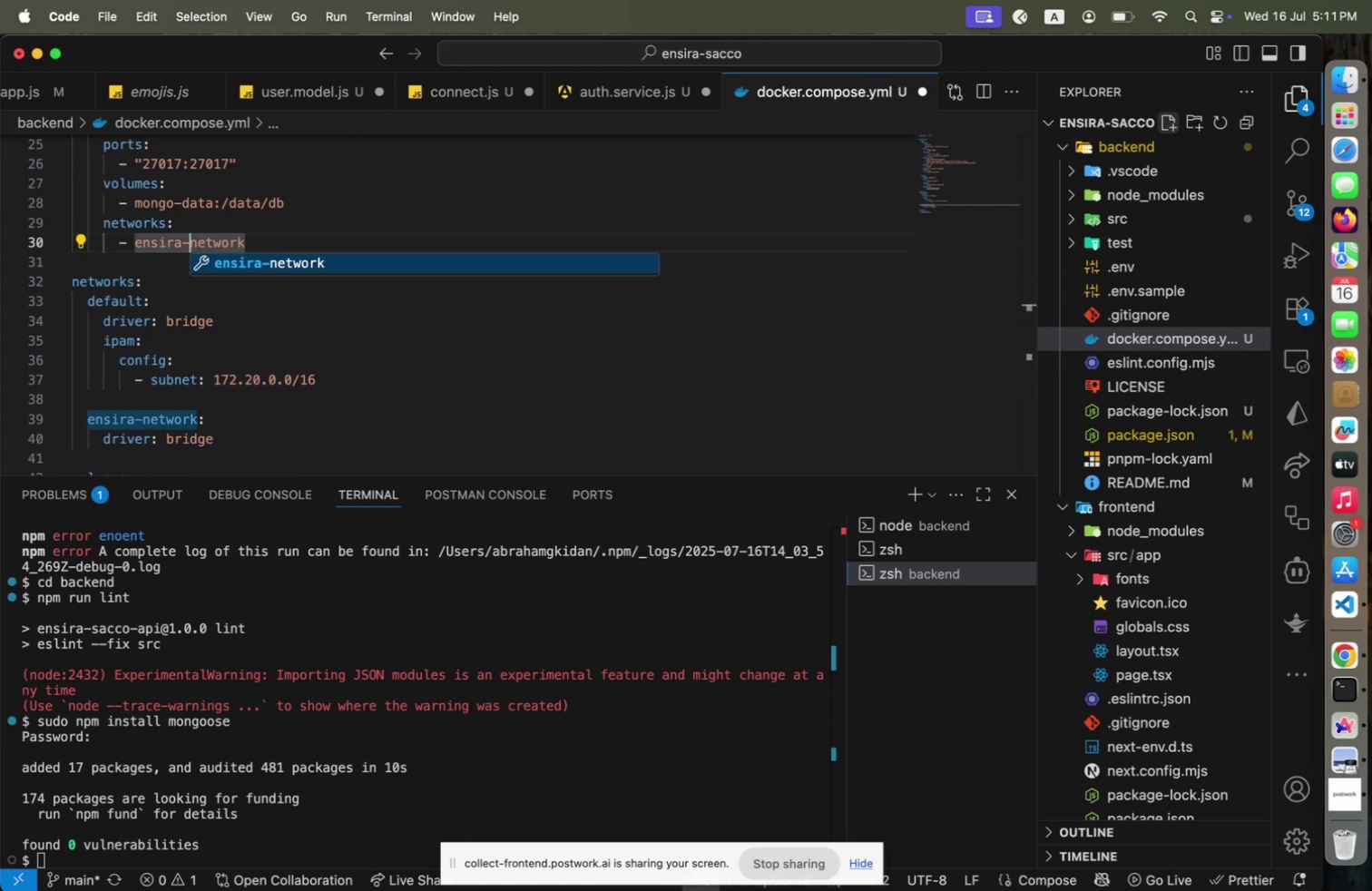 
key(ArrowDown)
 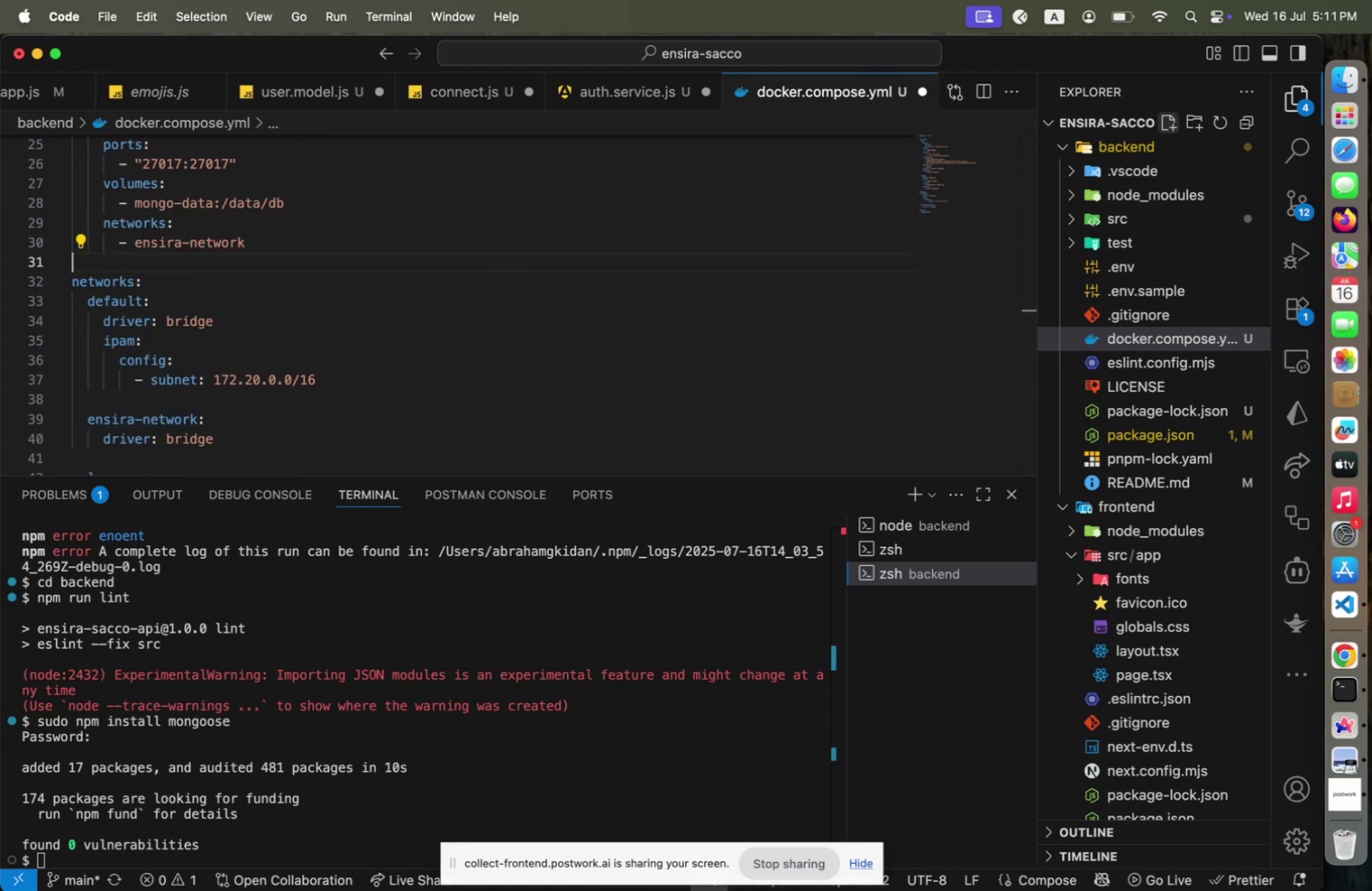 
hold_key(key=ArrowUp, duration=0.64)
 